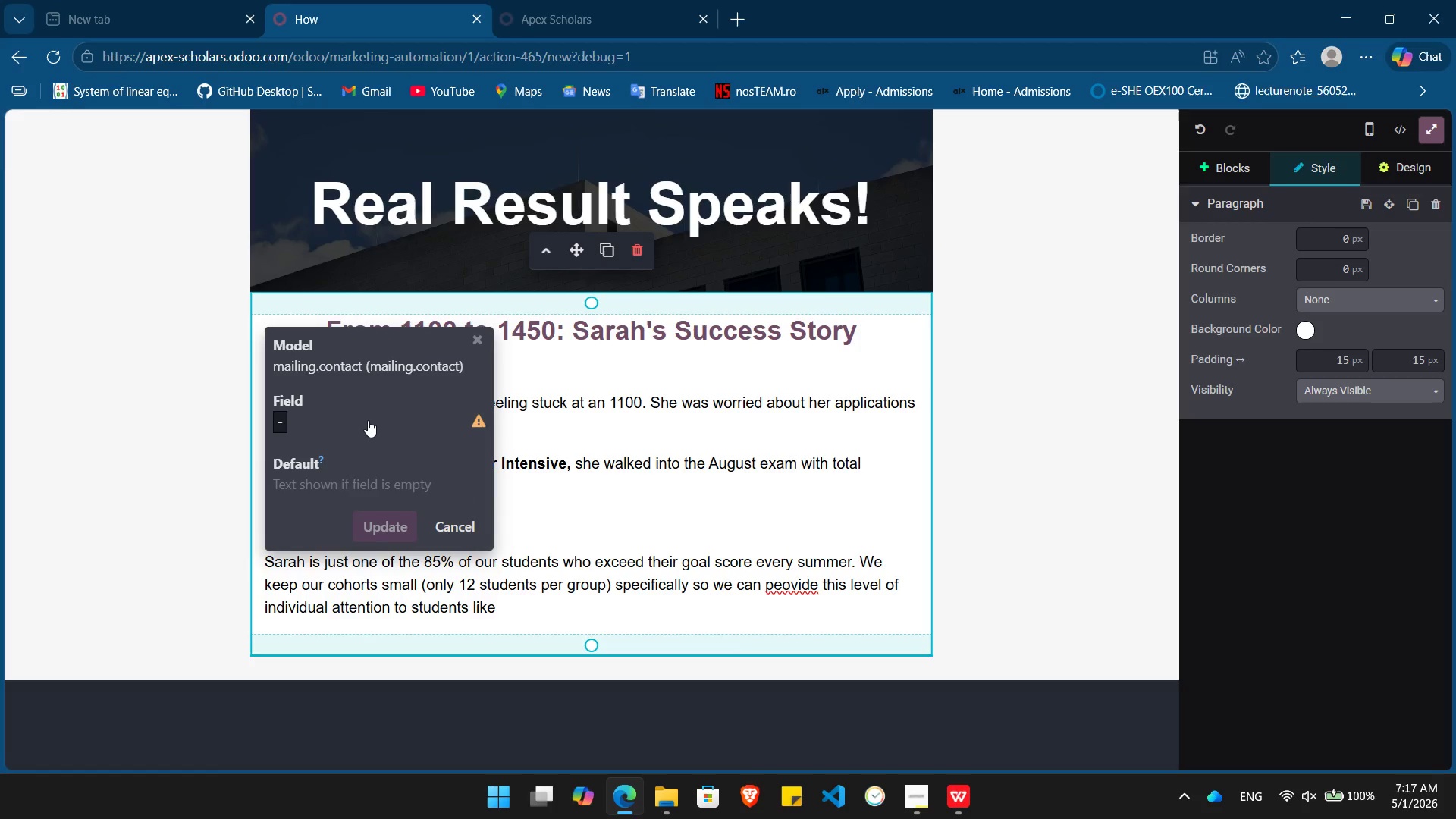 
left_click([368, 420])
 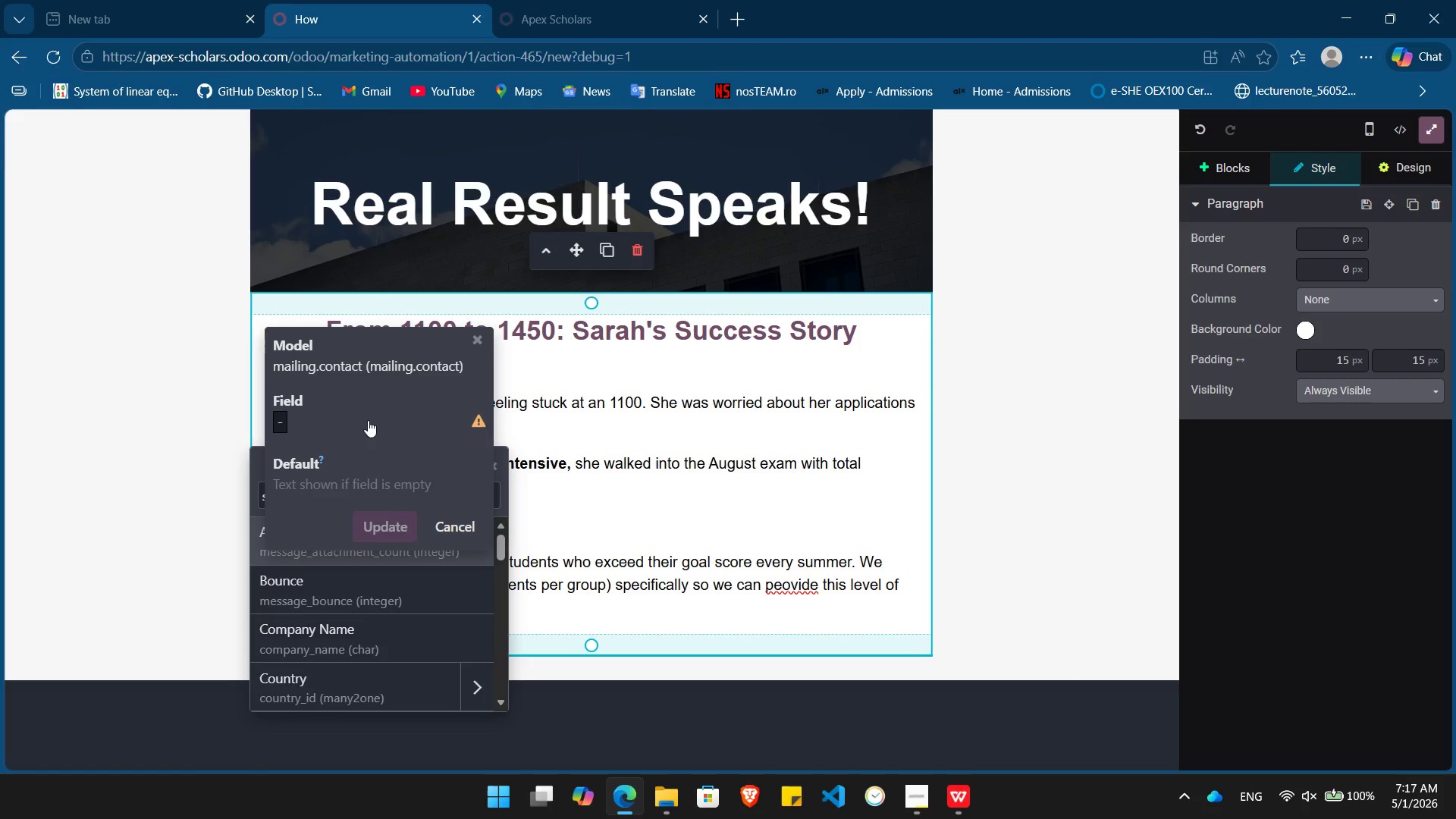 
type(st)
 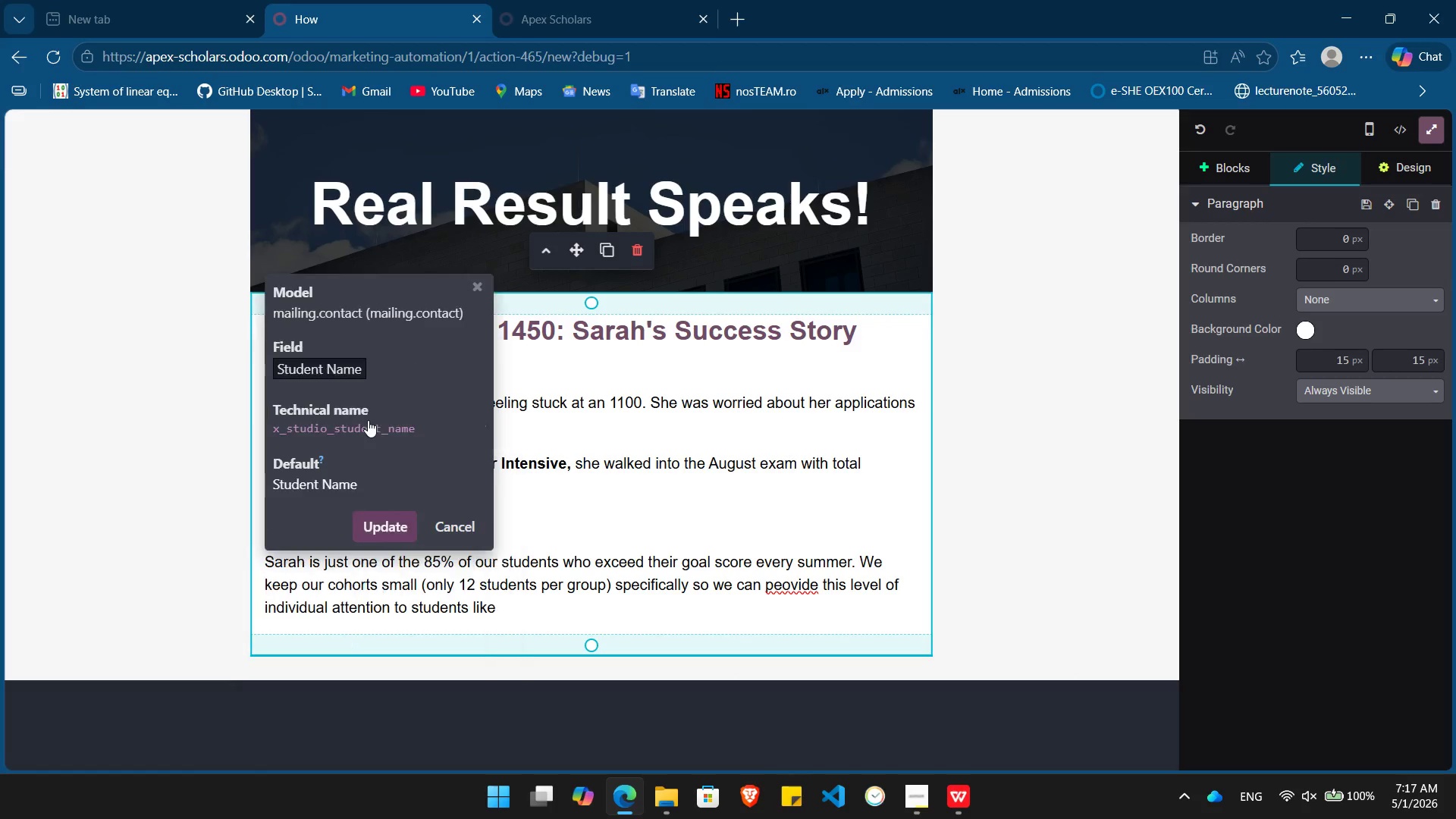 
key(Enter)
 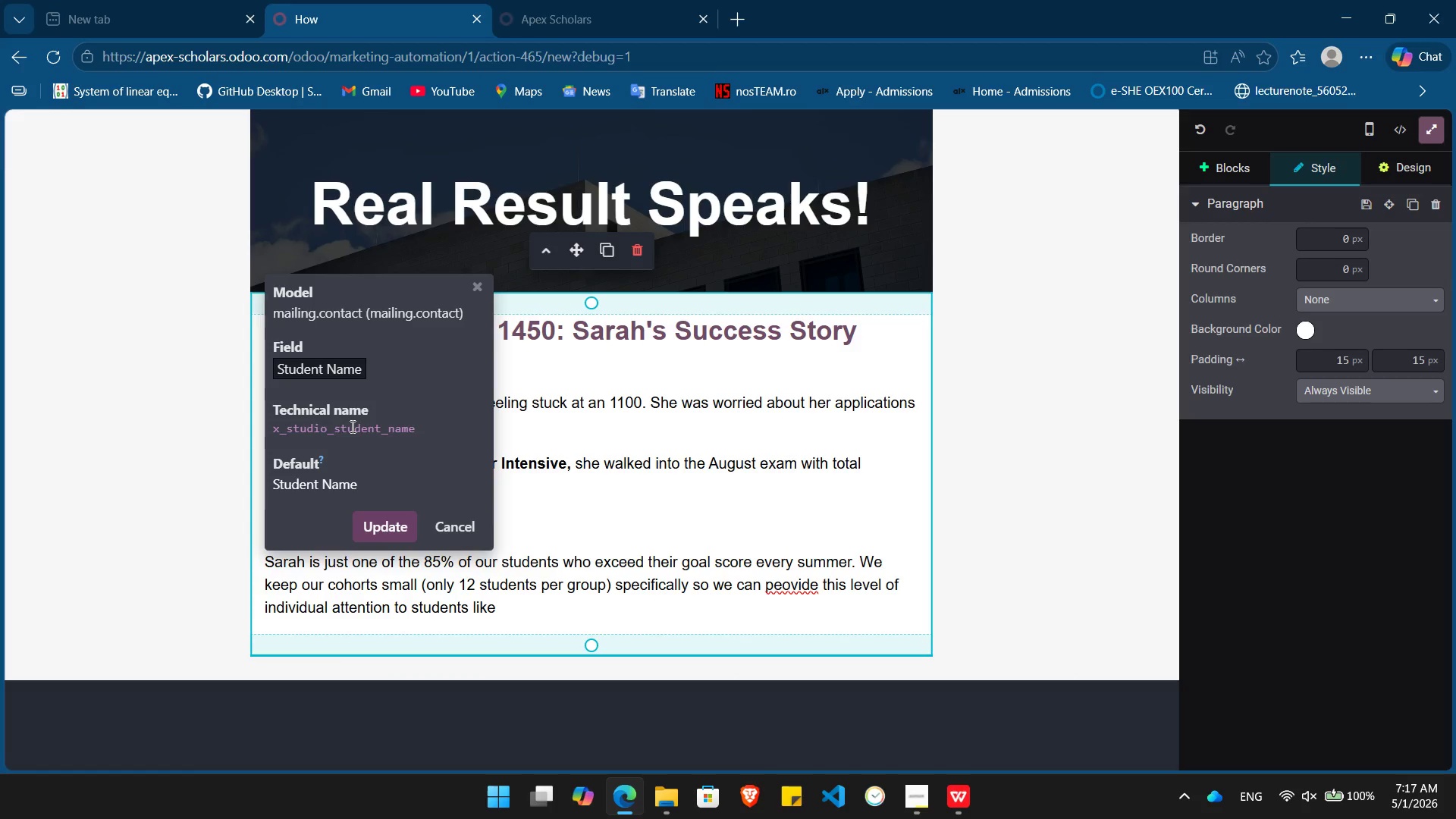 
double_click([351, 426])
 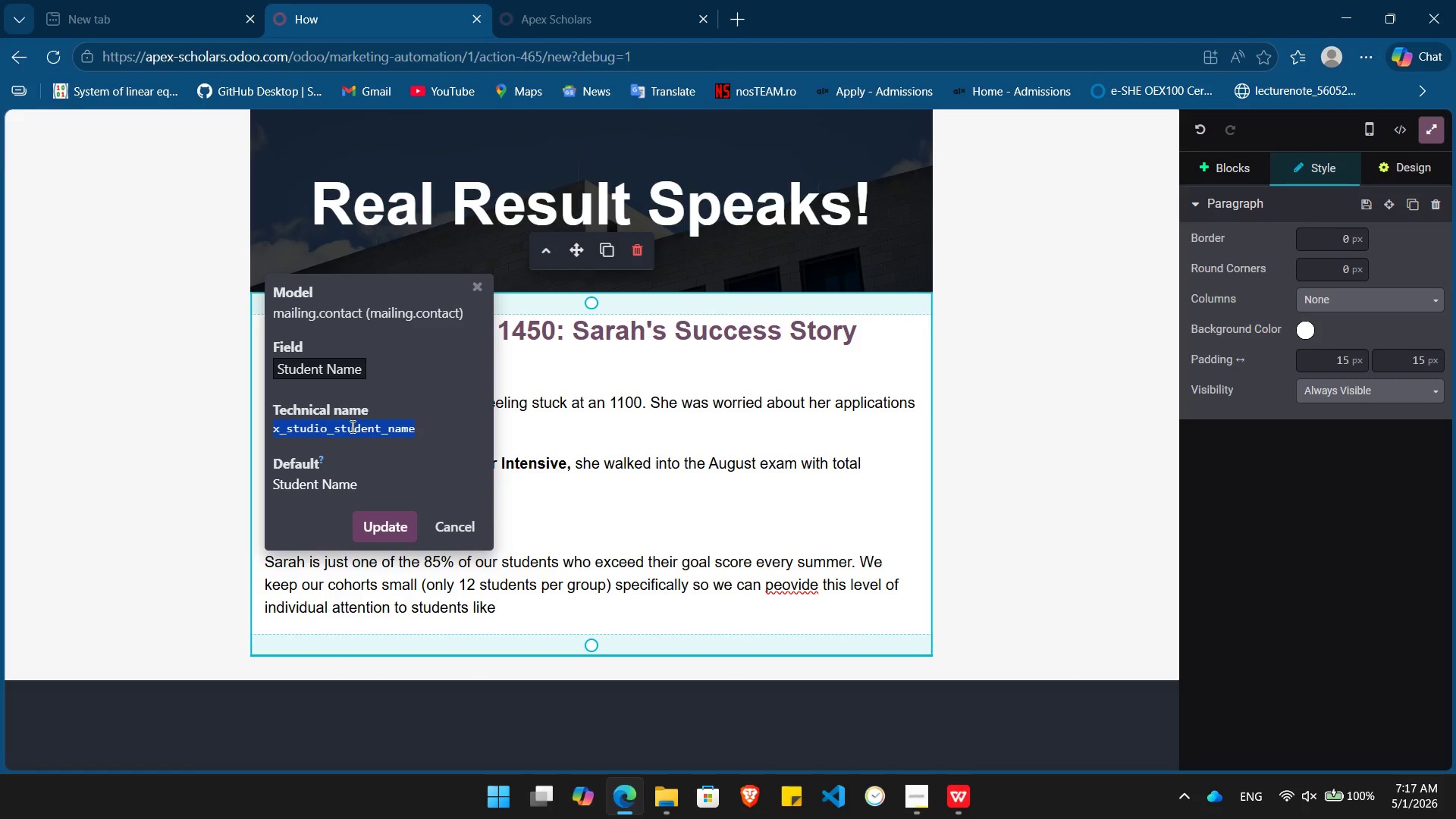 
key(Control+C)
 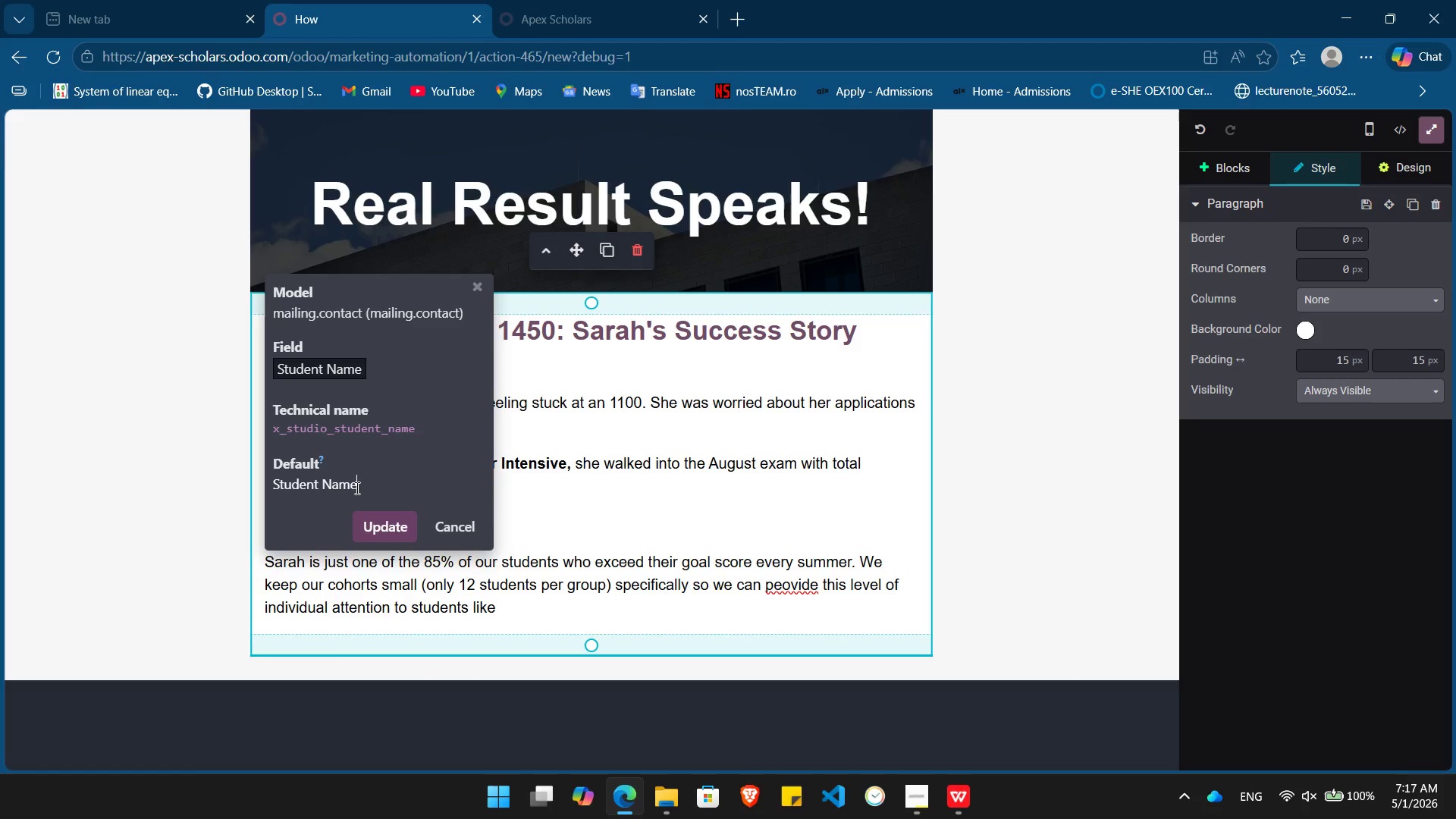 
double_click([356, 488])
 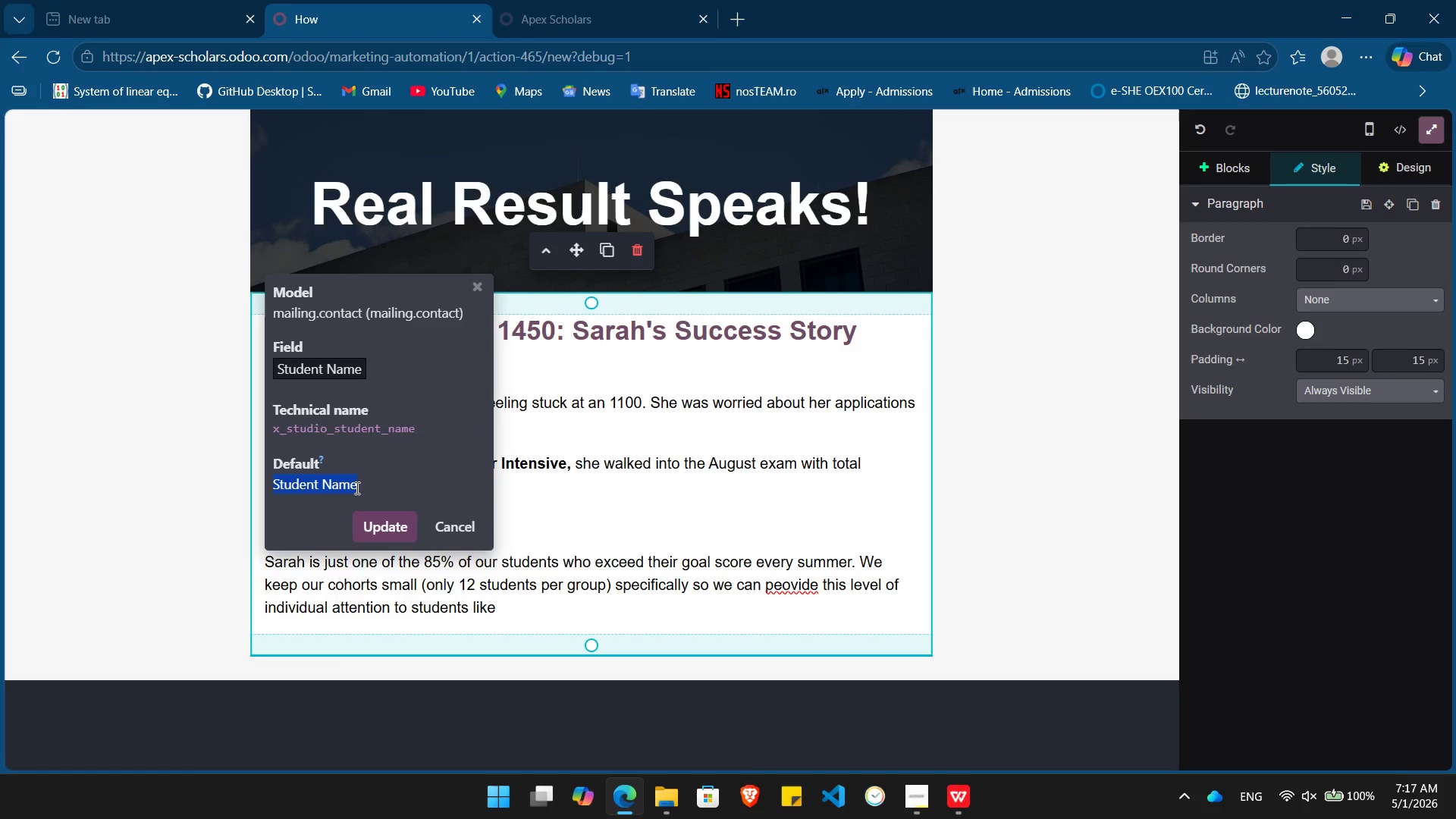 
triple_click([356, 488])
 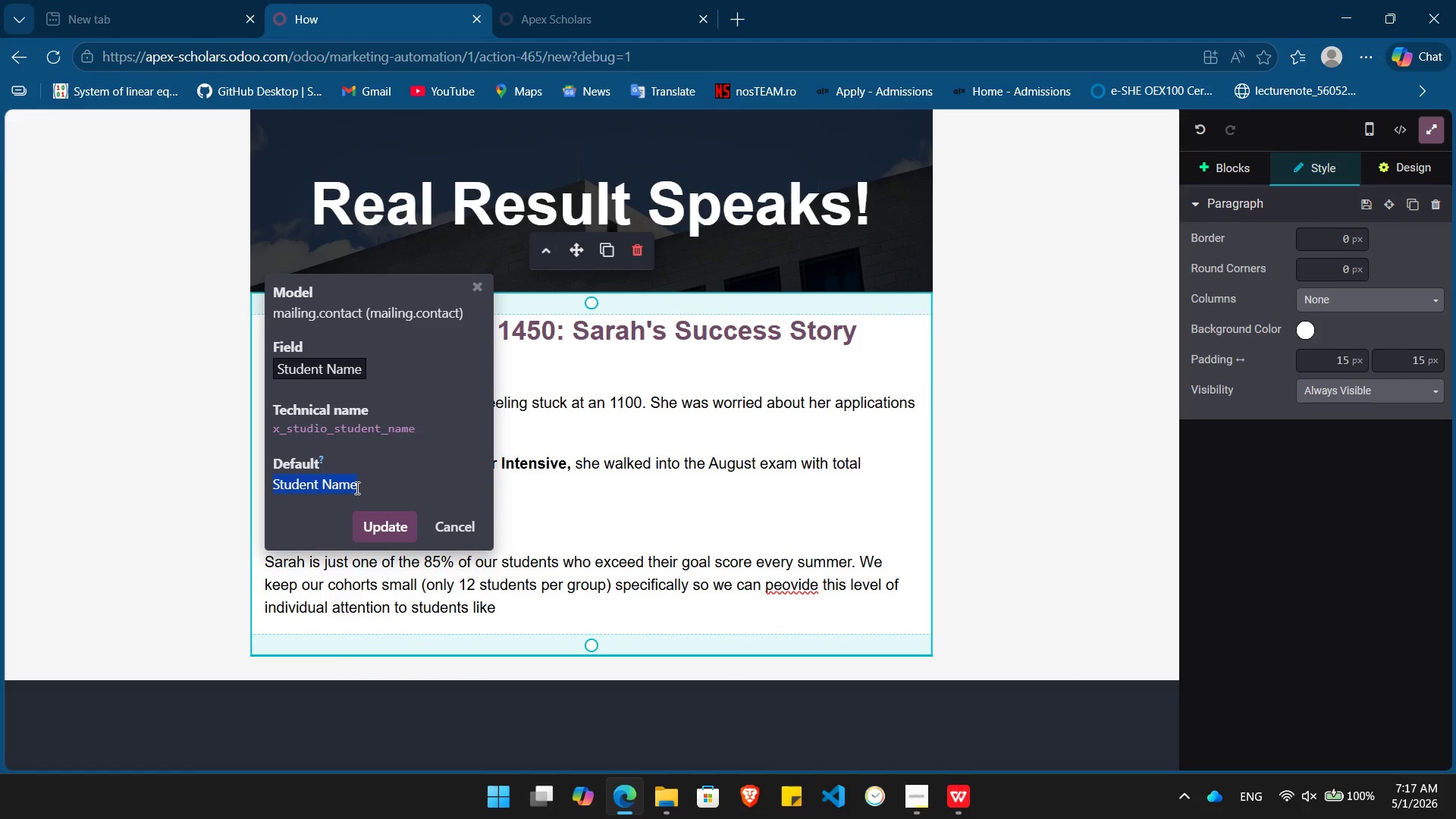 
type({{ object.)
 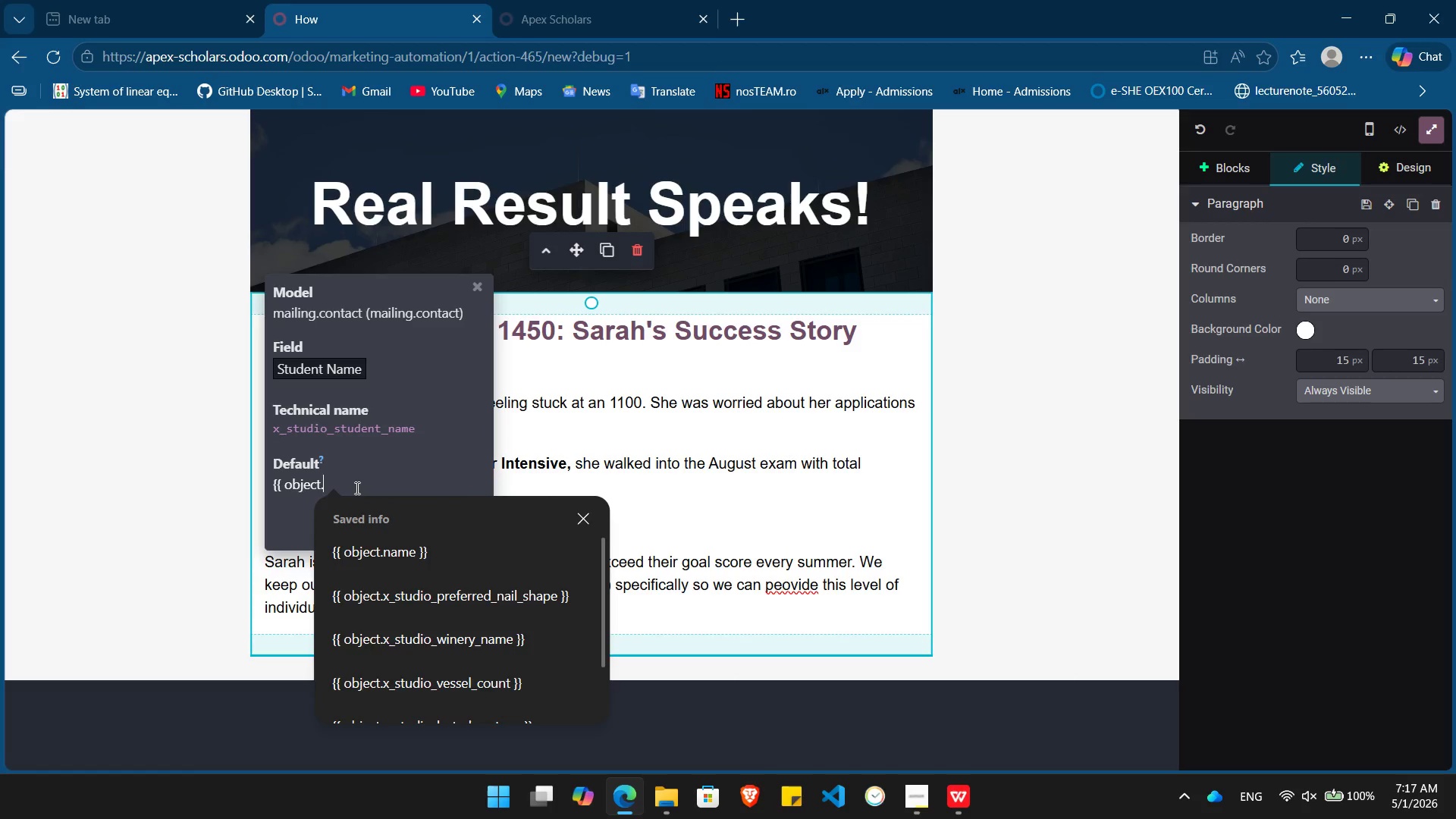 
key(Control+V)
 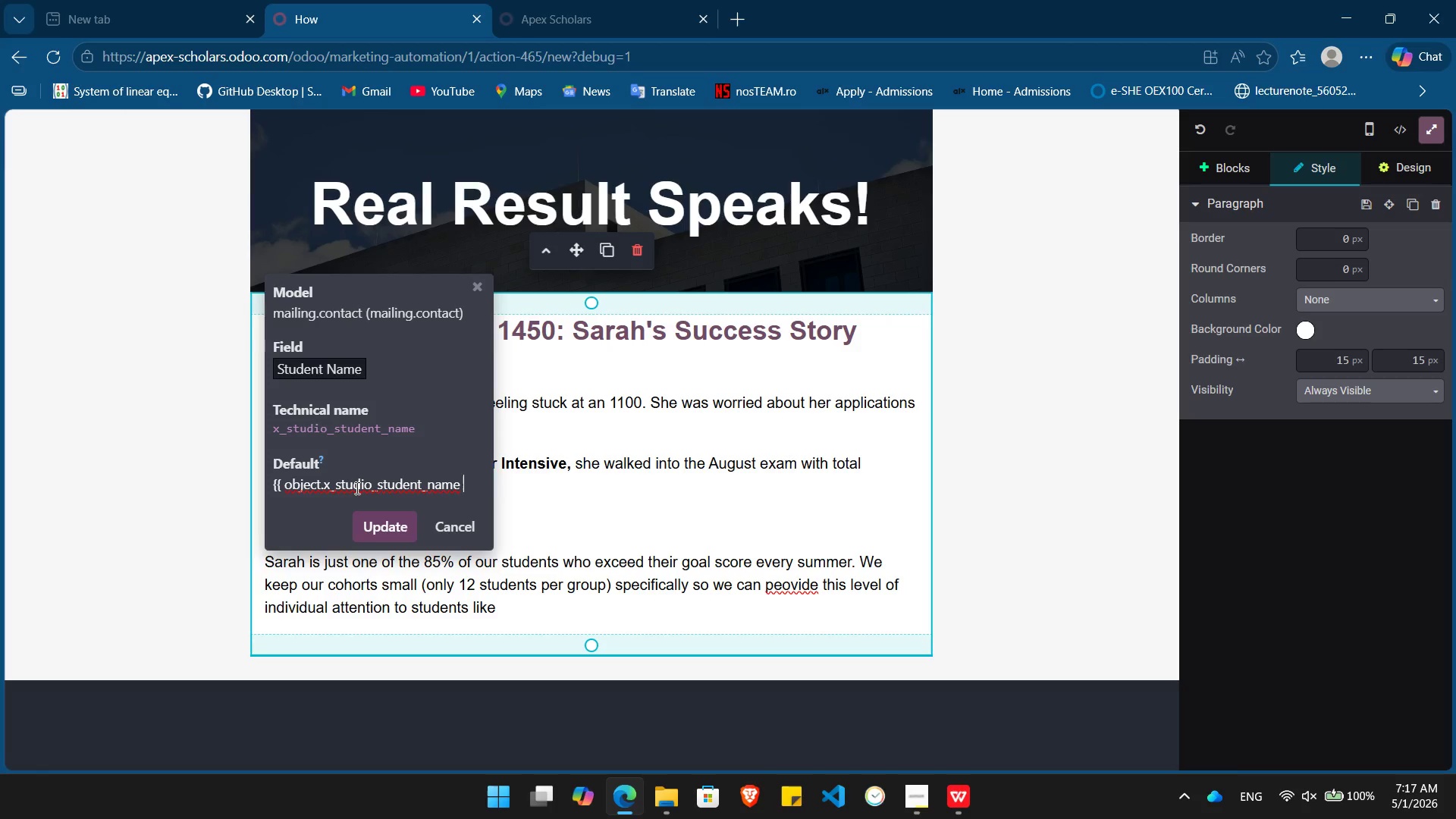 
key(Space)
 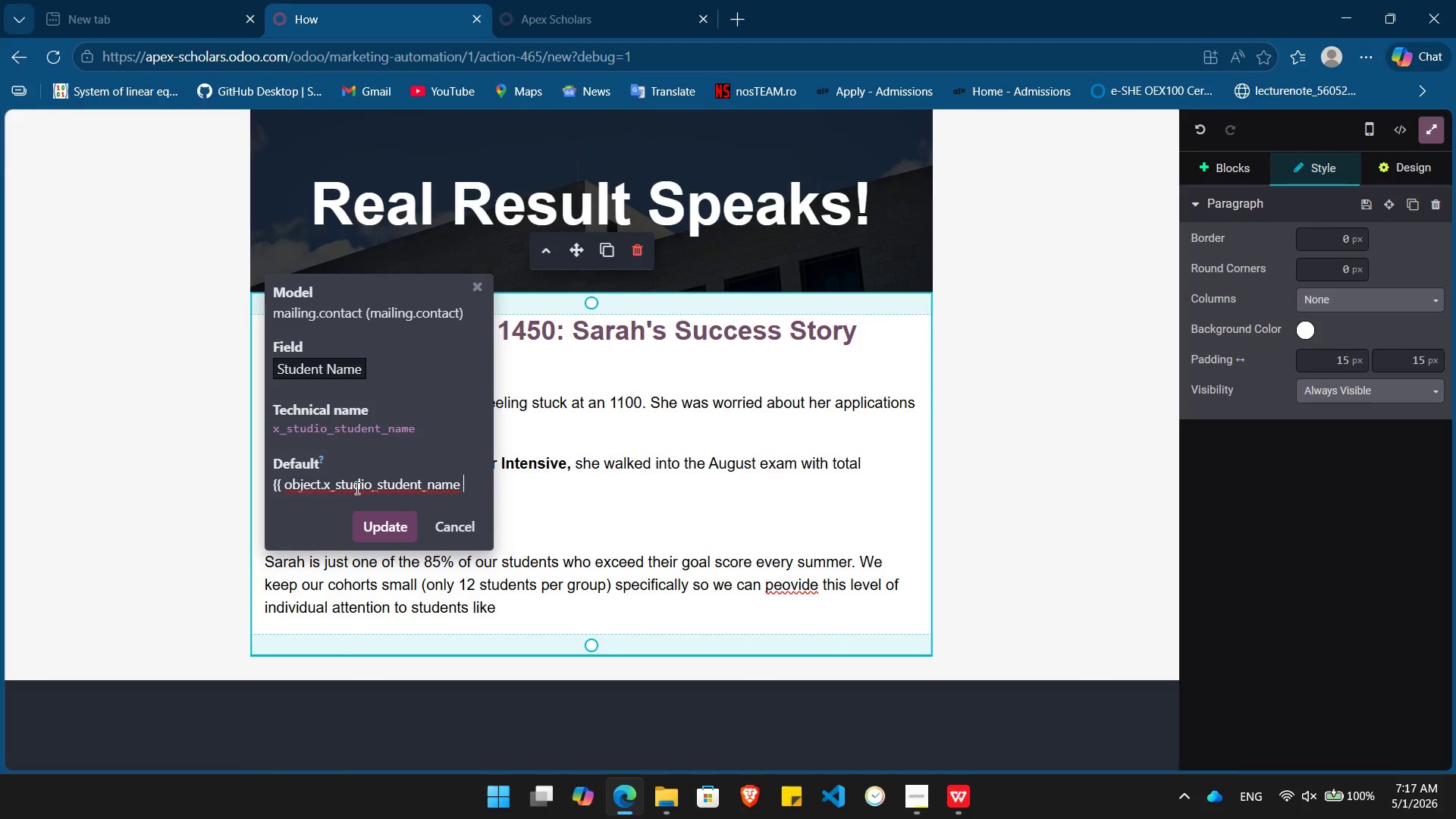 
key(Shift+BracketRight)
 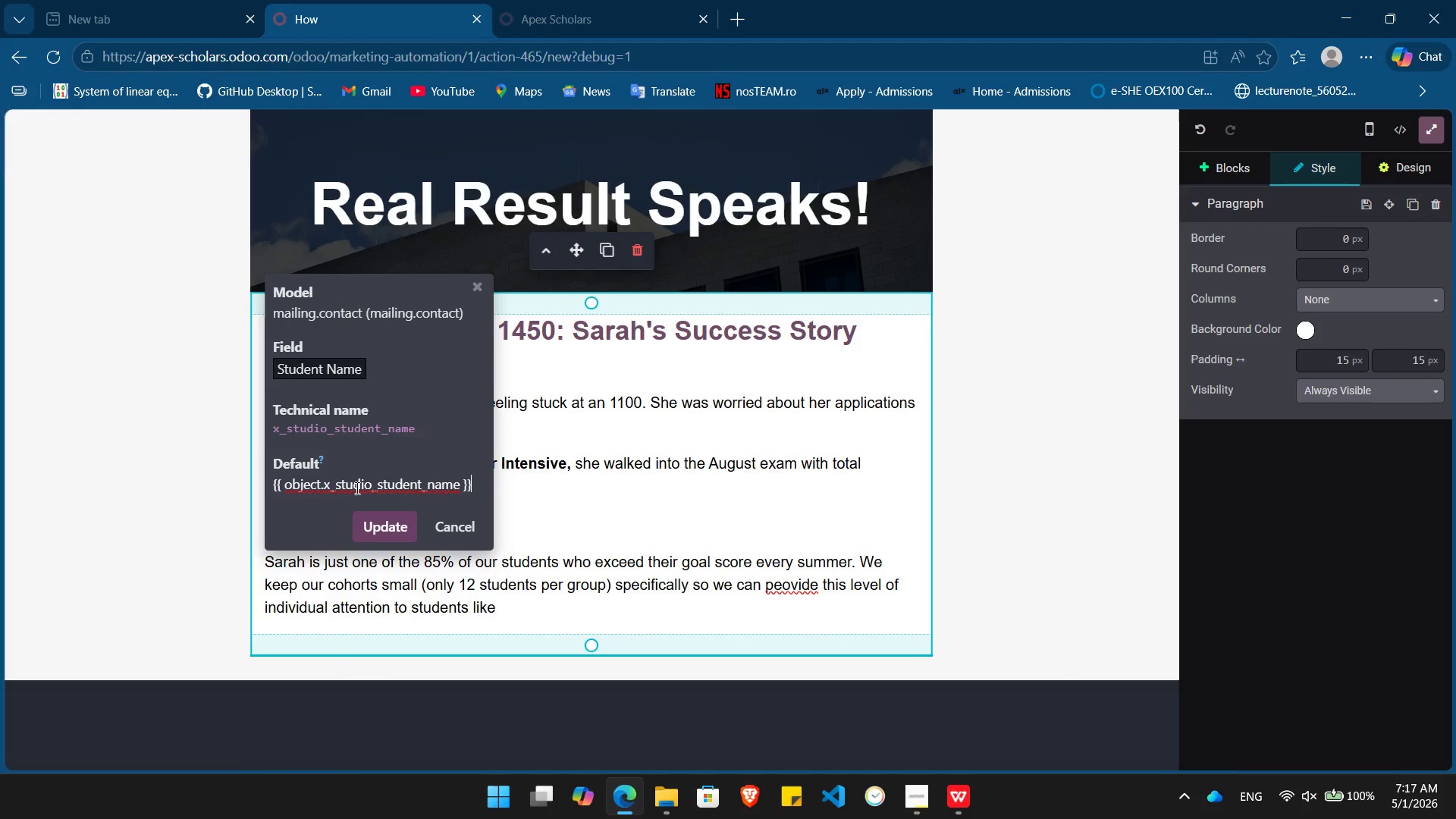 
key(Shift+BracketRight)
 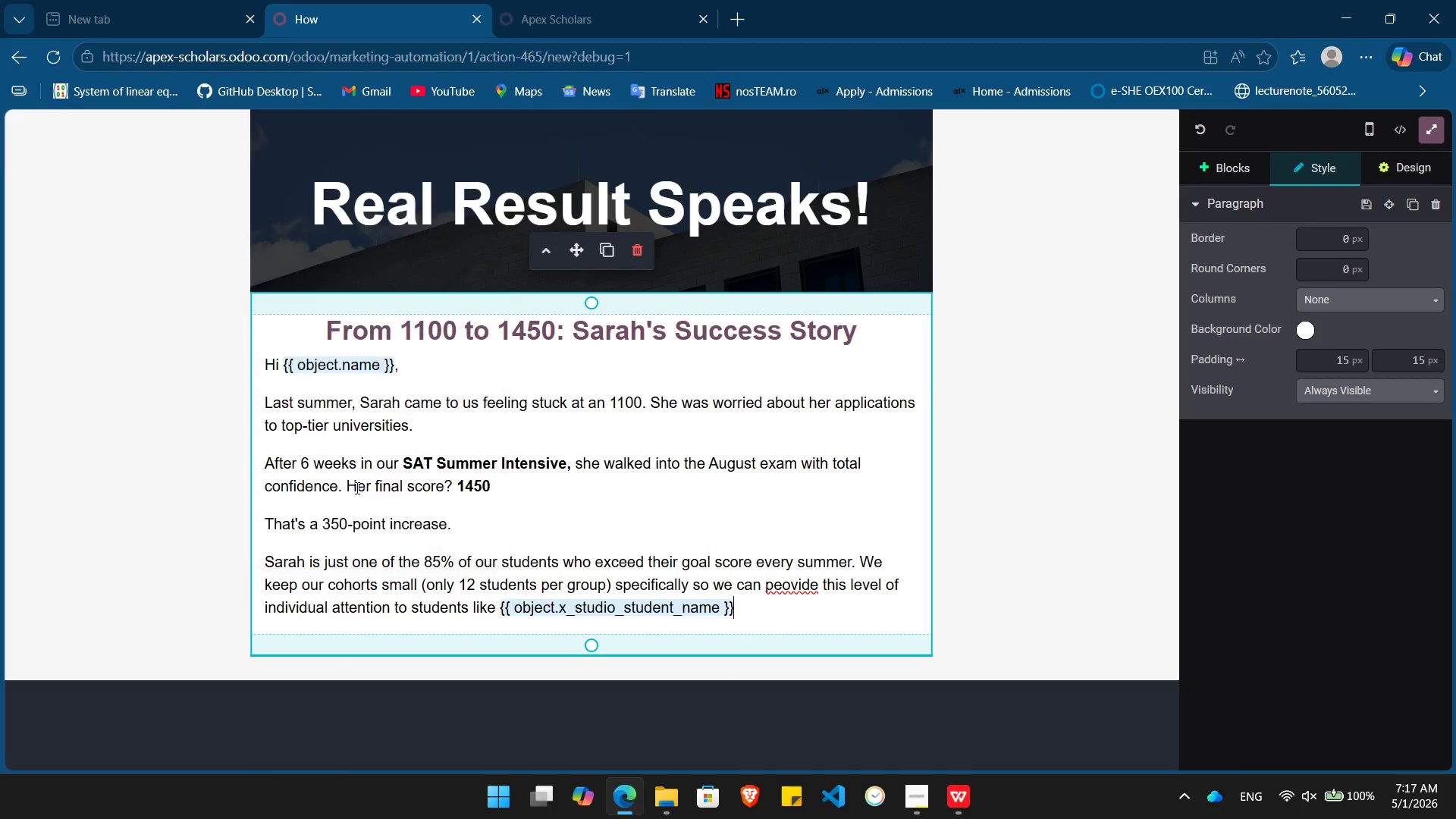 
key(Enter)
 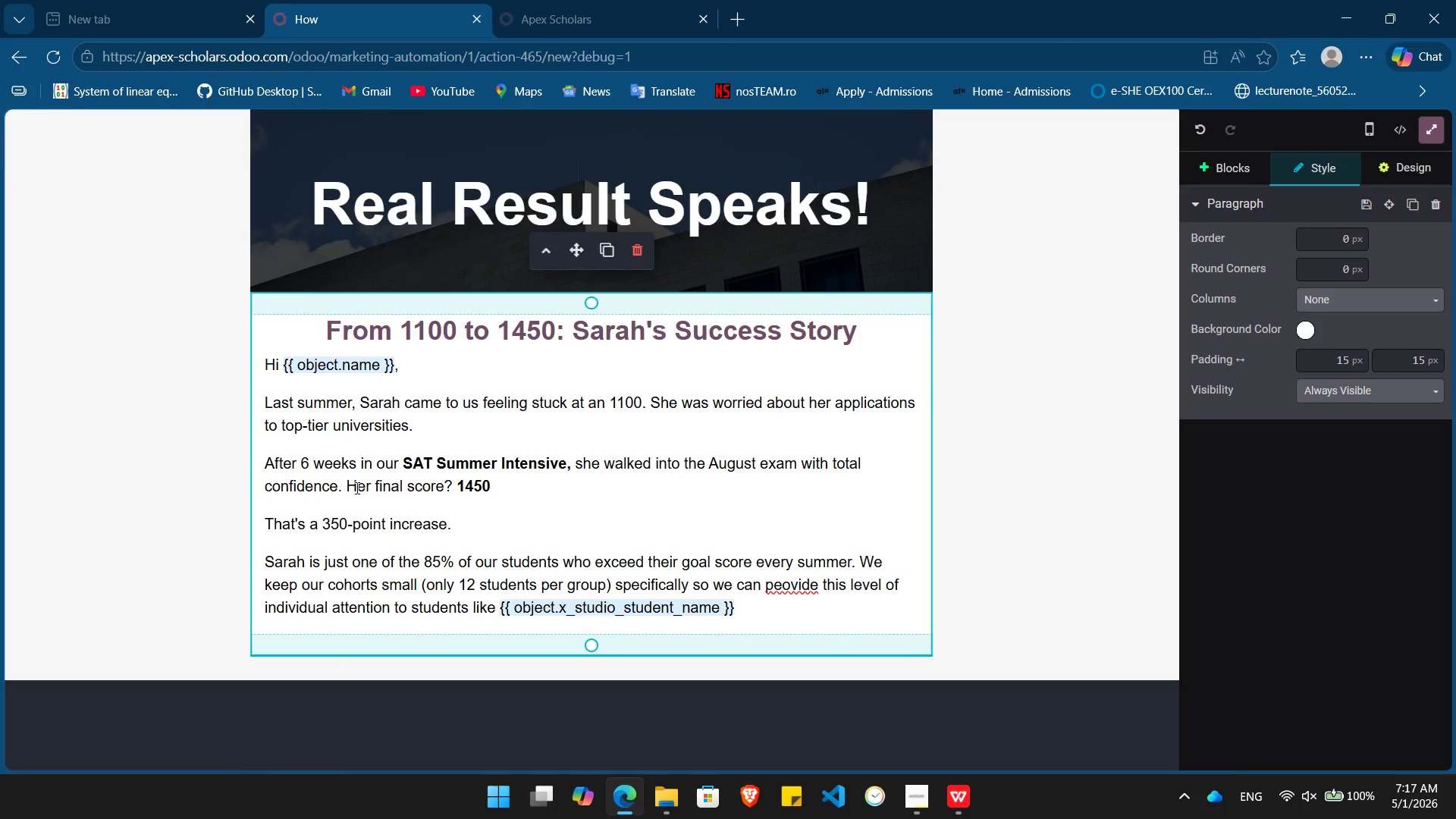 
key(Period)
 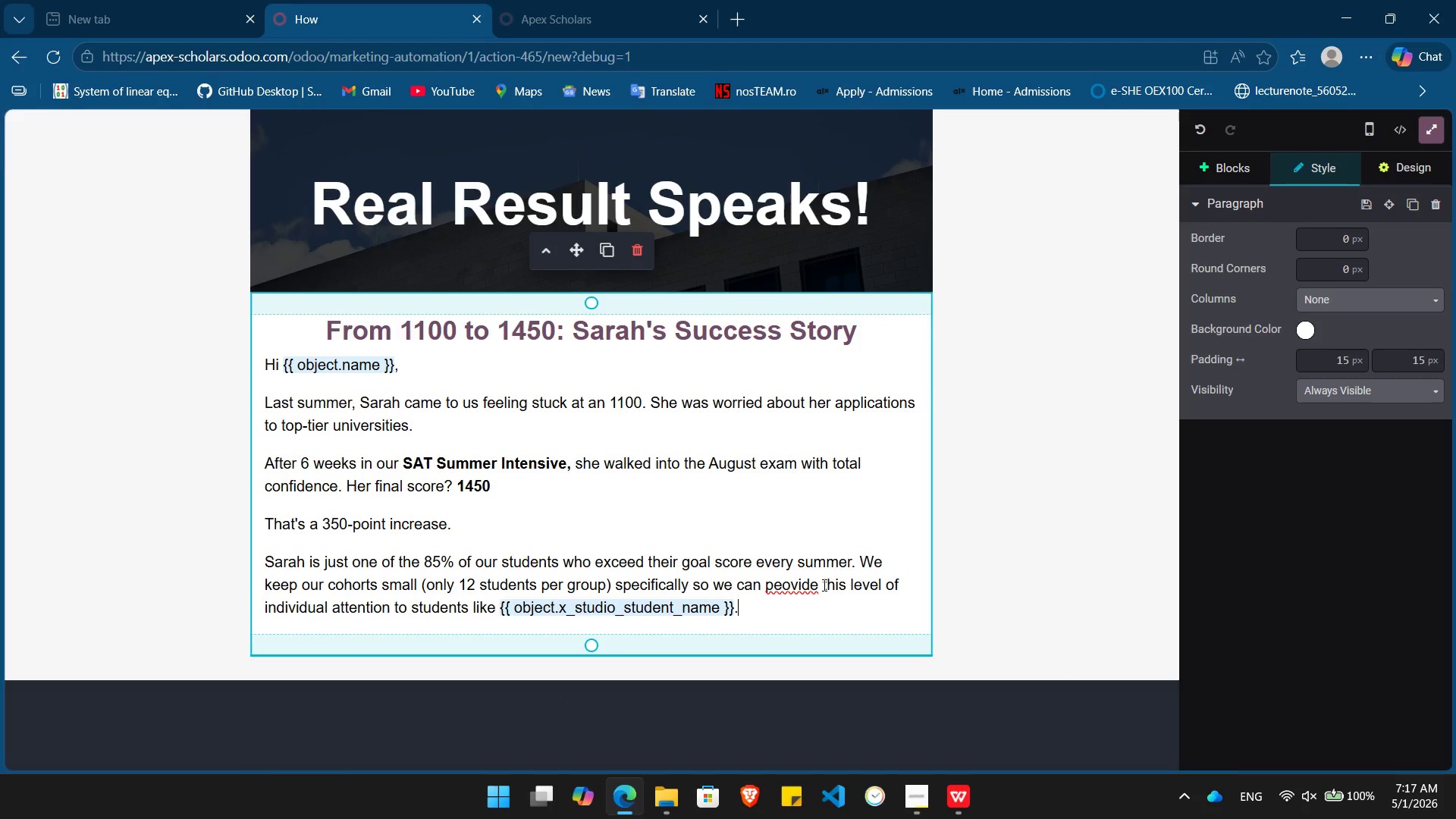 
left_click([786, 588])
 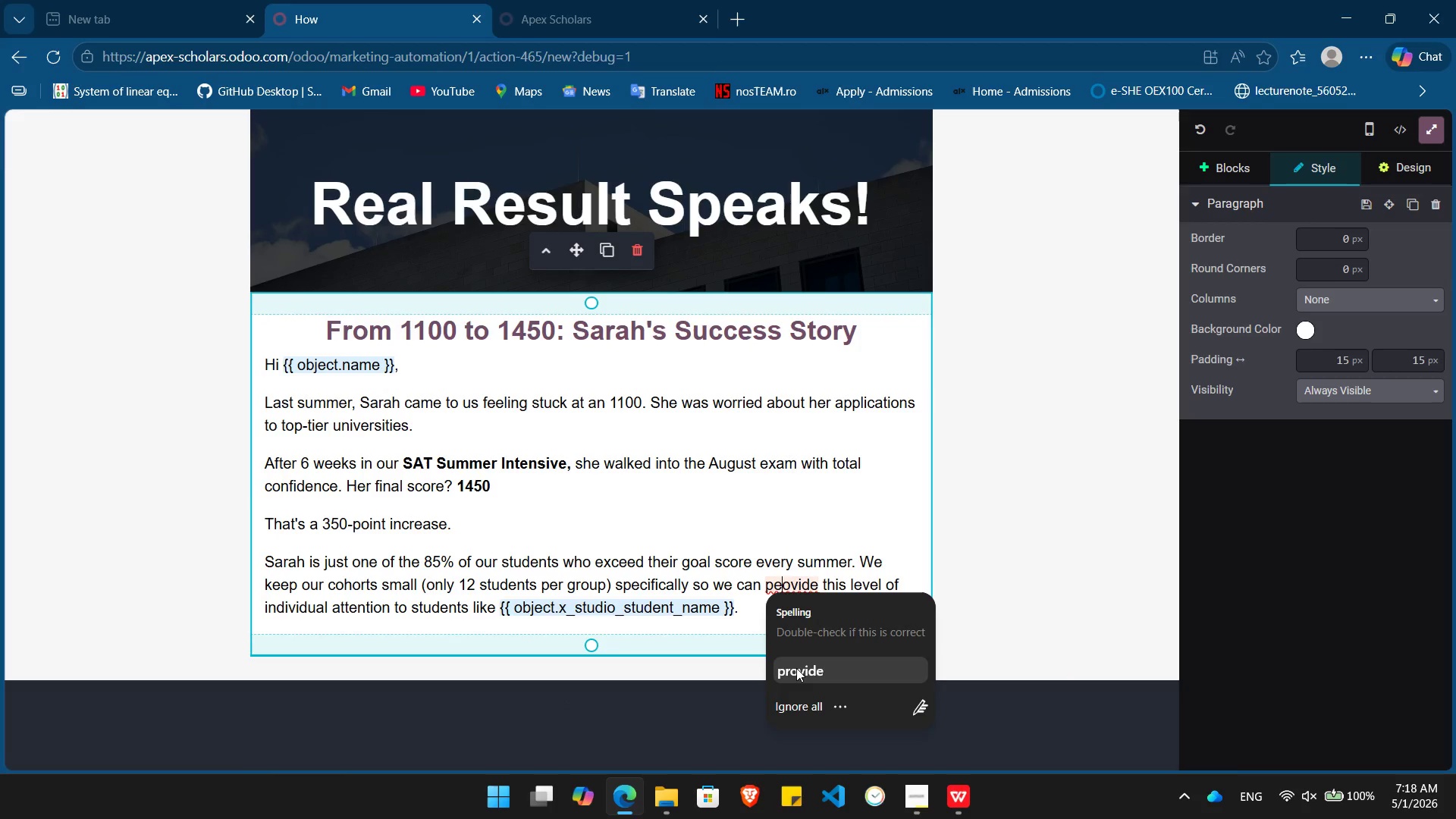 
left_click([796, 668])
 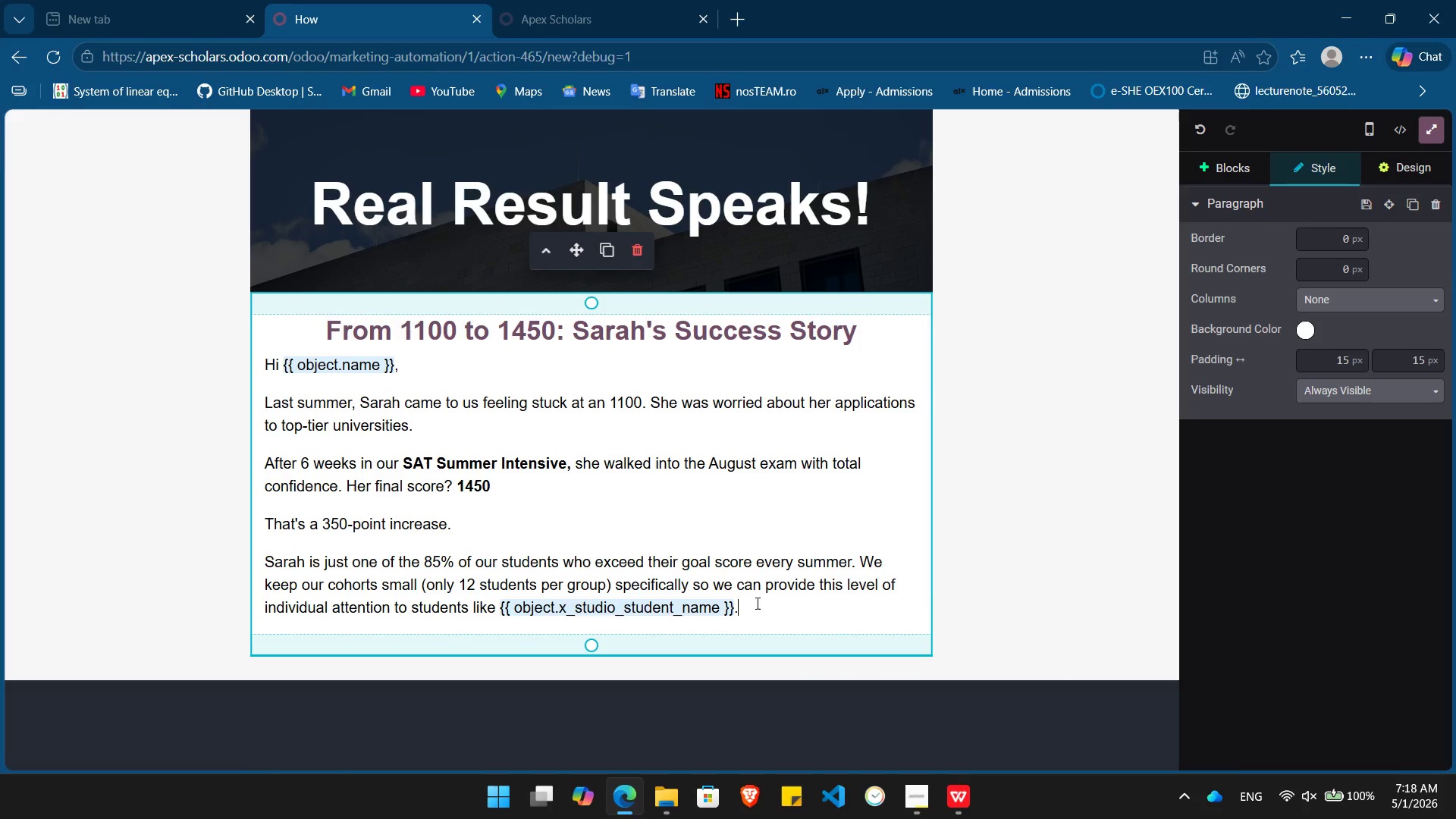 
left_click([756, 603])
 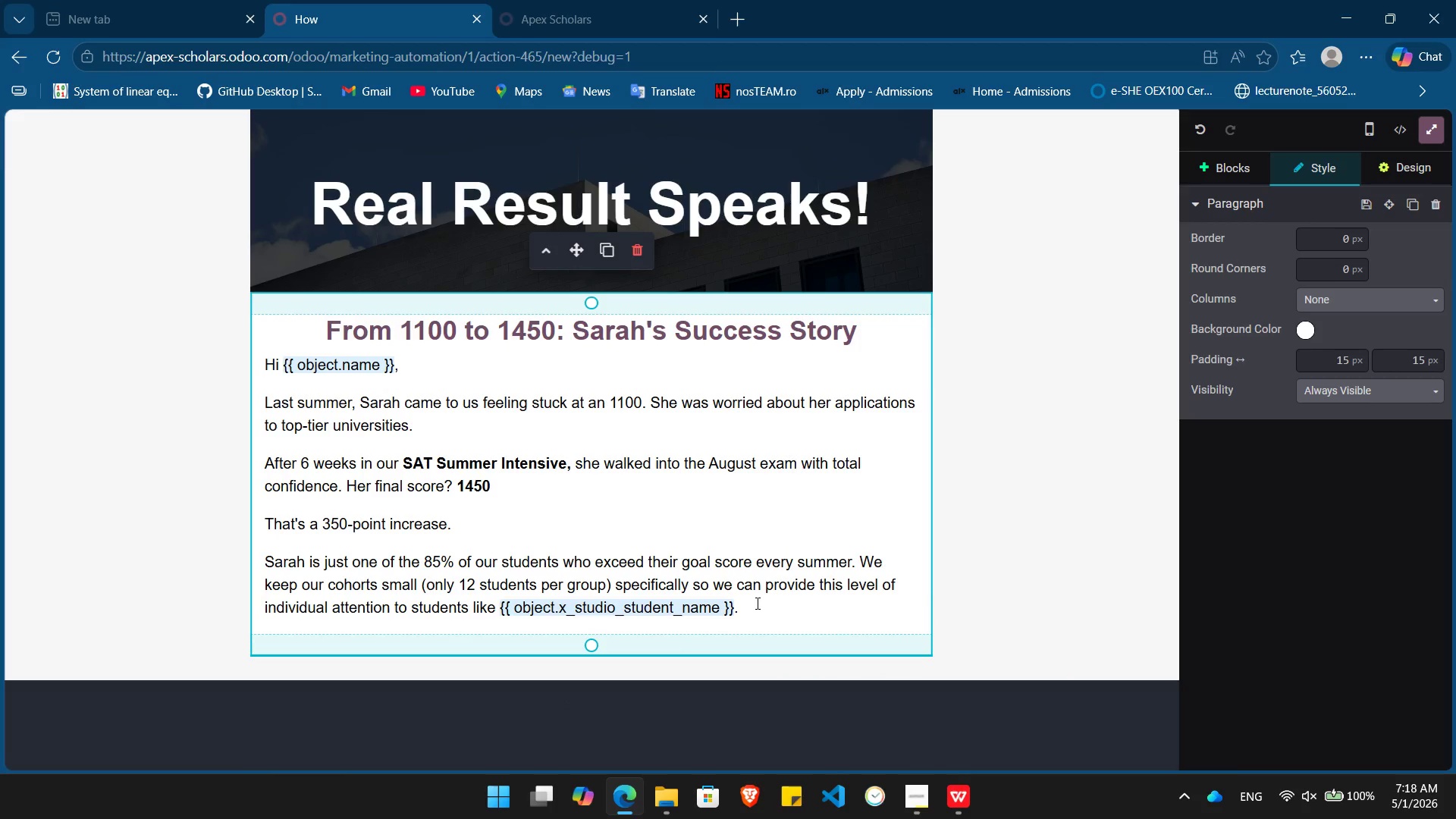 
key(Enter)
 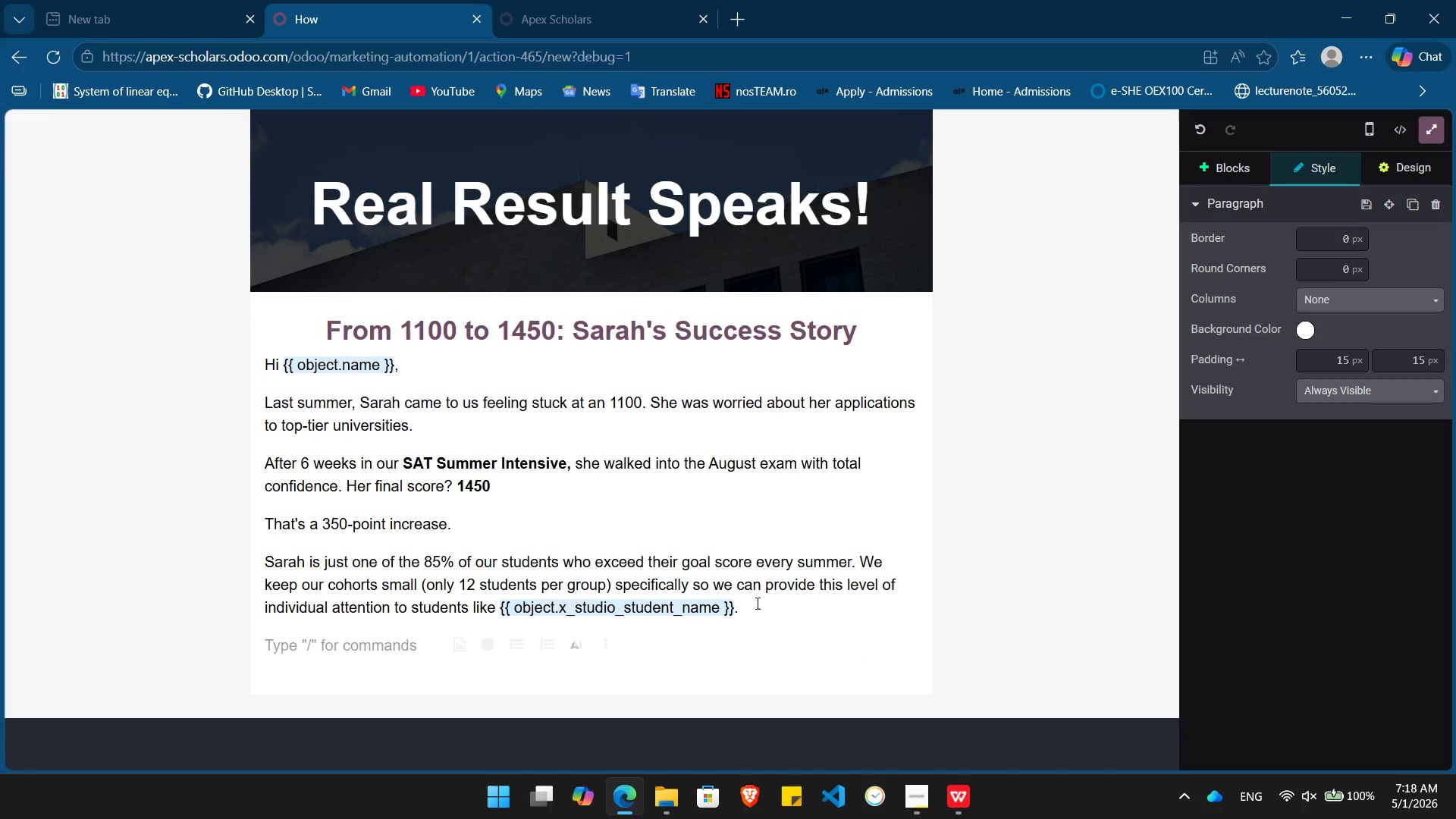 
type(Ready to writest)
key(Backspace)
key(Backspace)
type( your student's succes story?)
 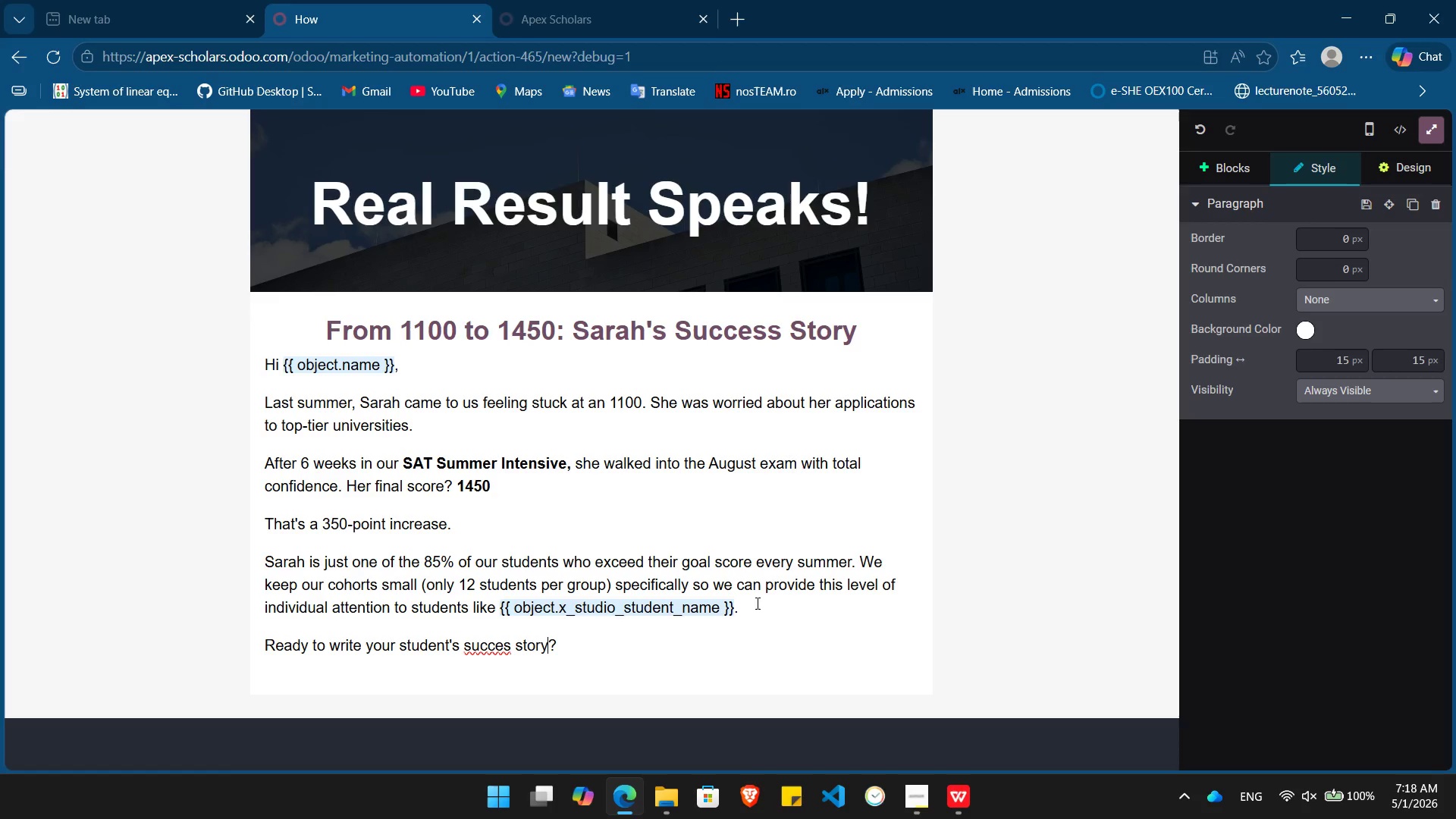 
key(ArrowLeft)
 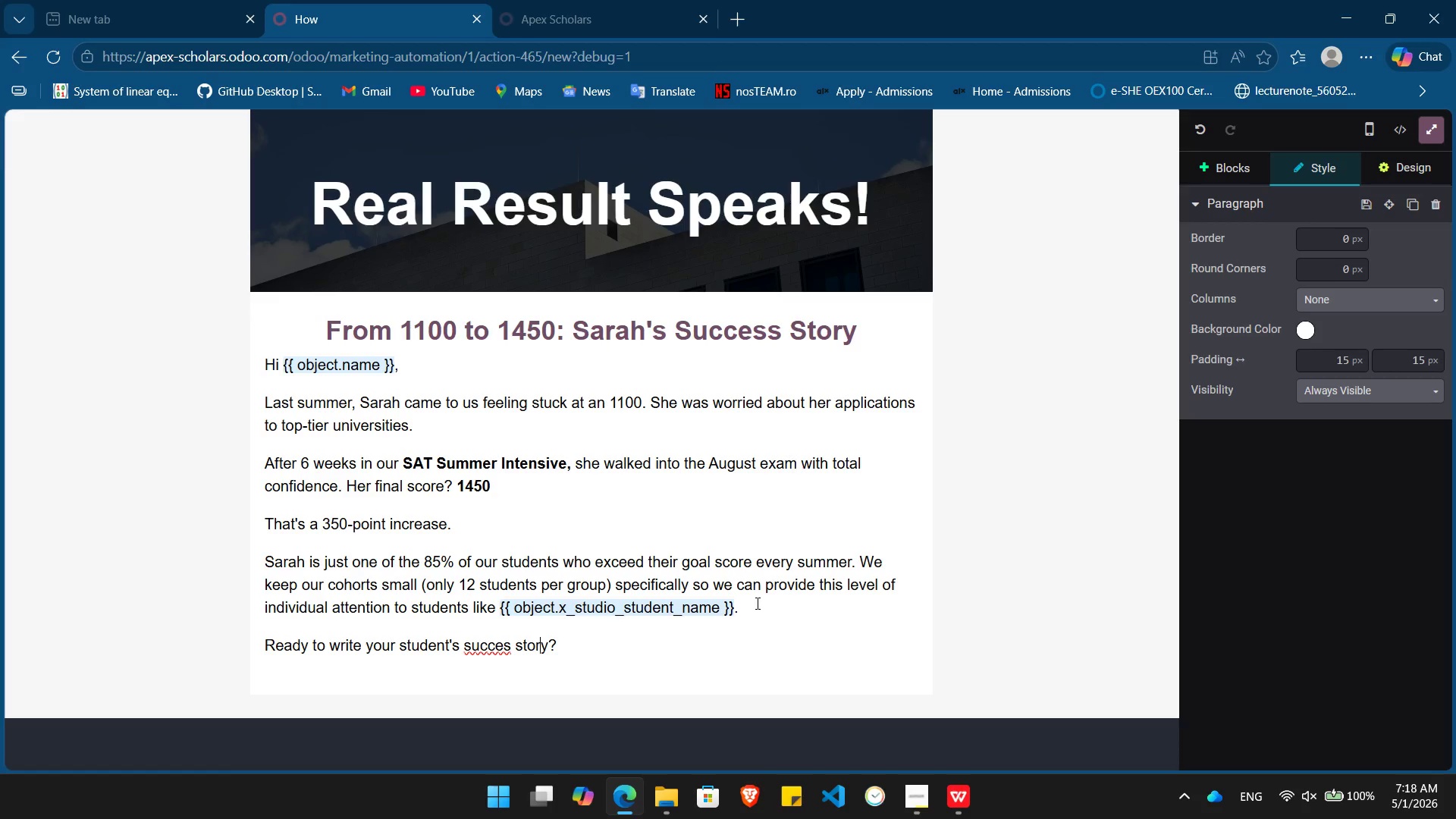 
key(ArrowLeft)
 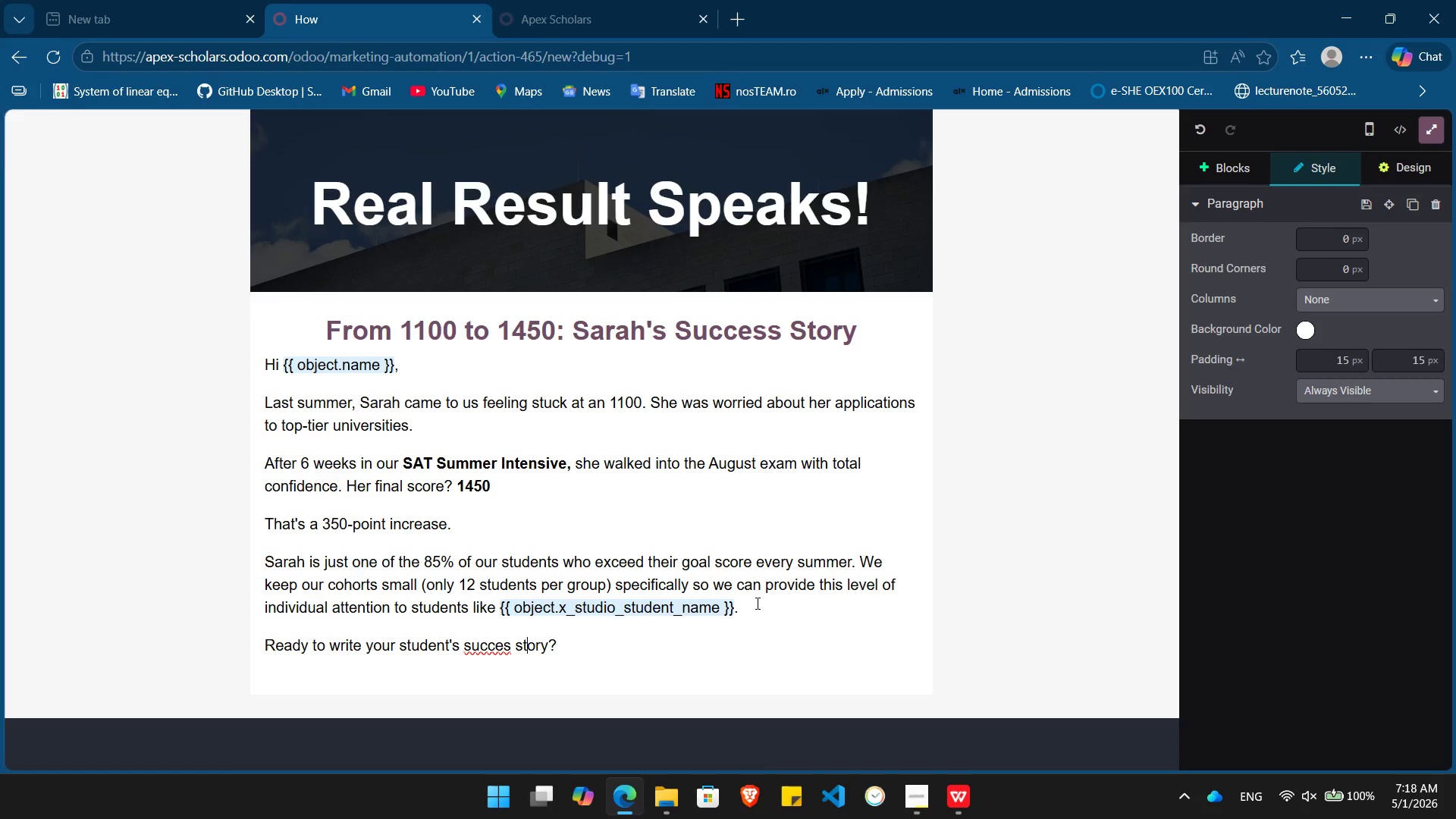 
key(ArrowLeft)
 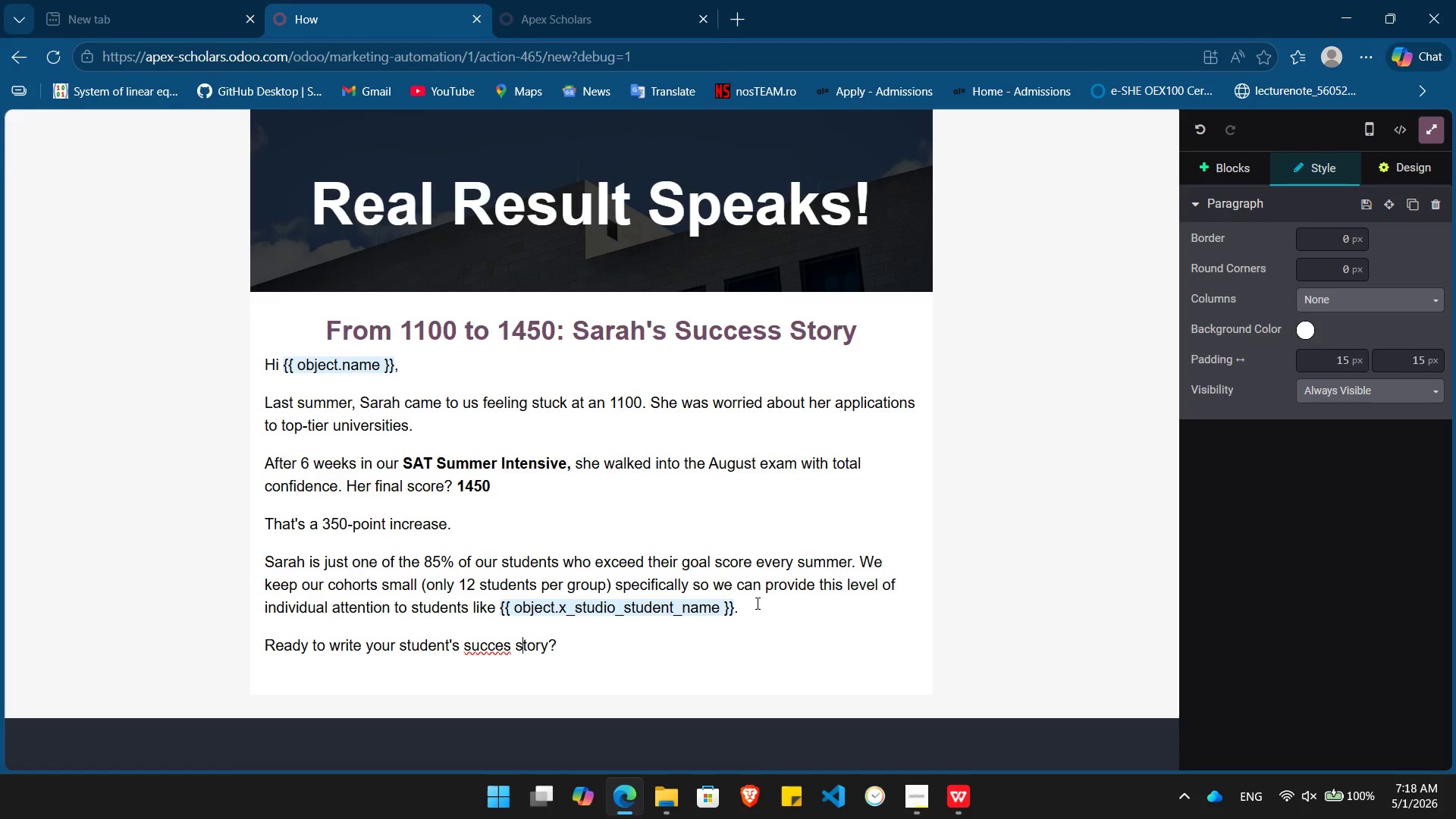 
key(ArrowLeft)
 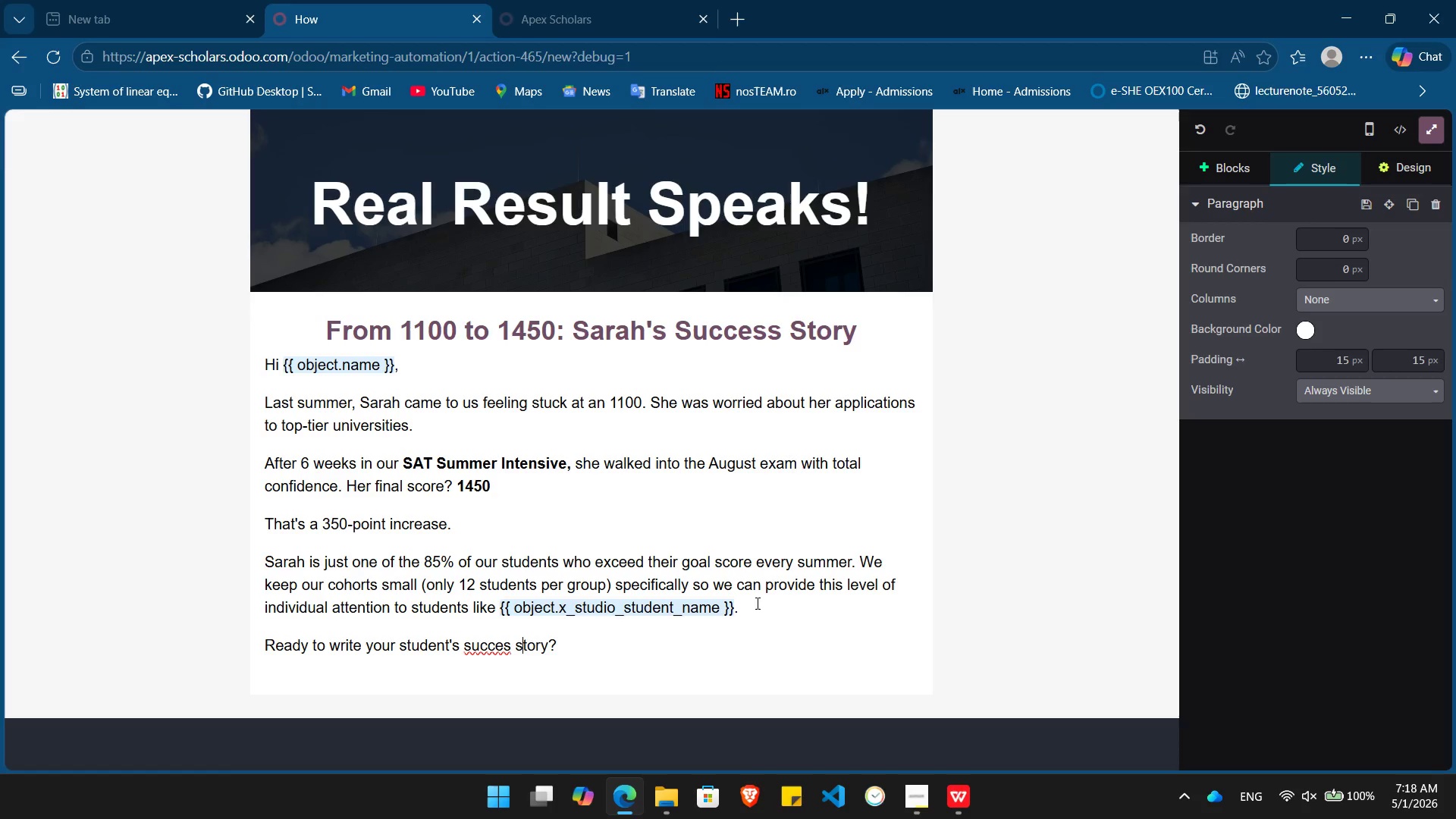 
key(ArrowLeft)
 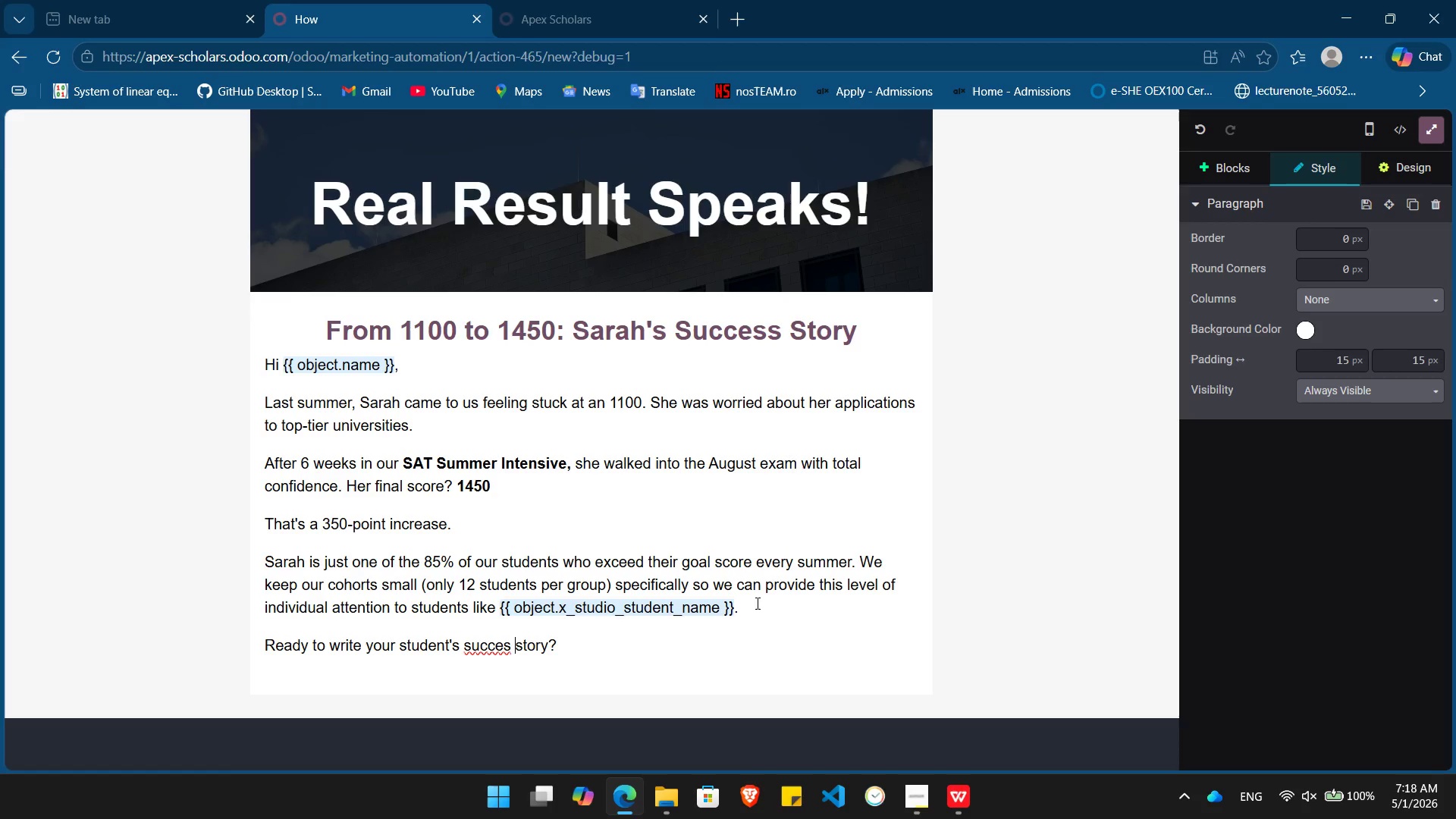 
key(ArrowLeft)
 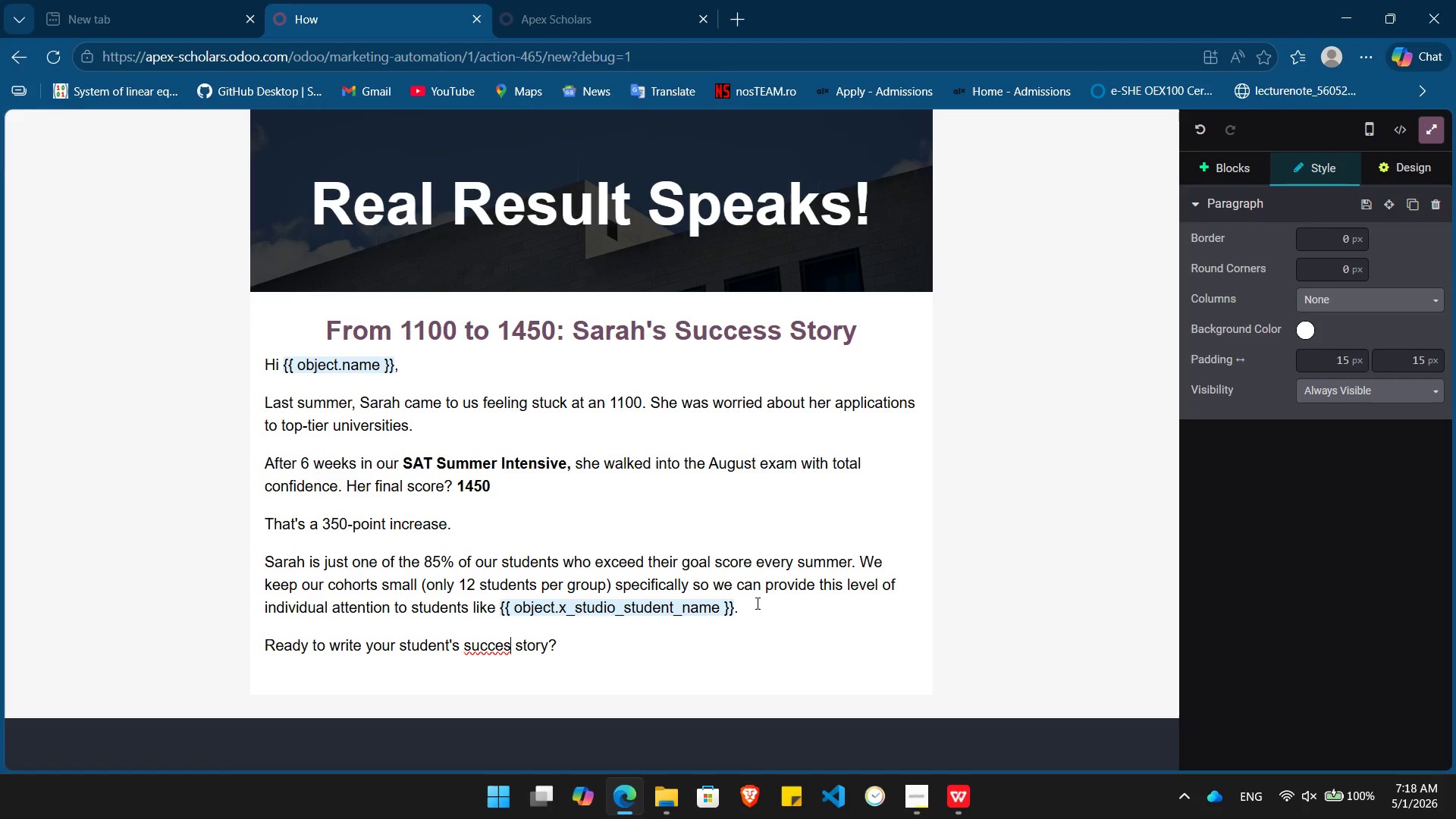 
key(ArrowLeft)
 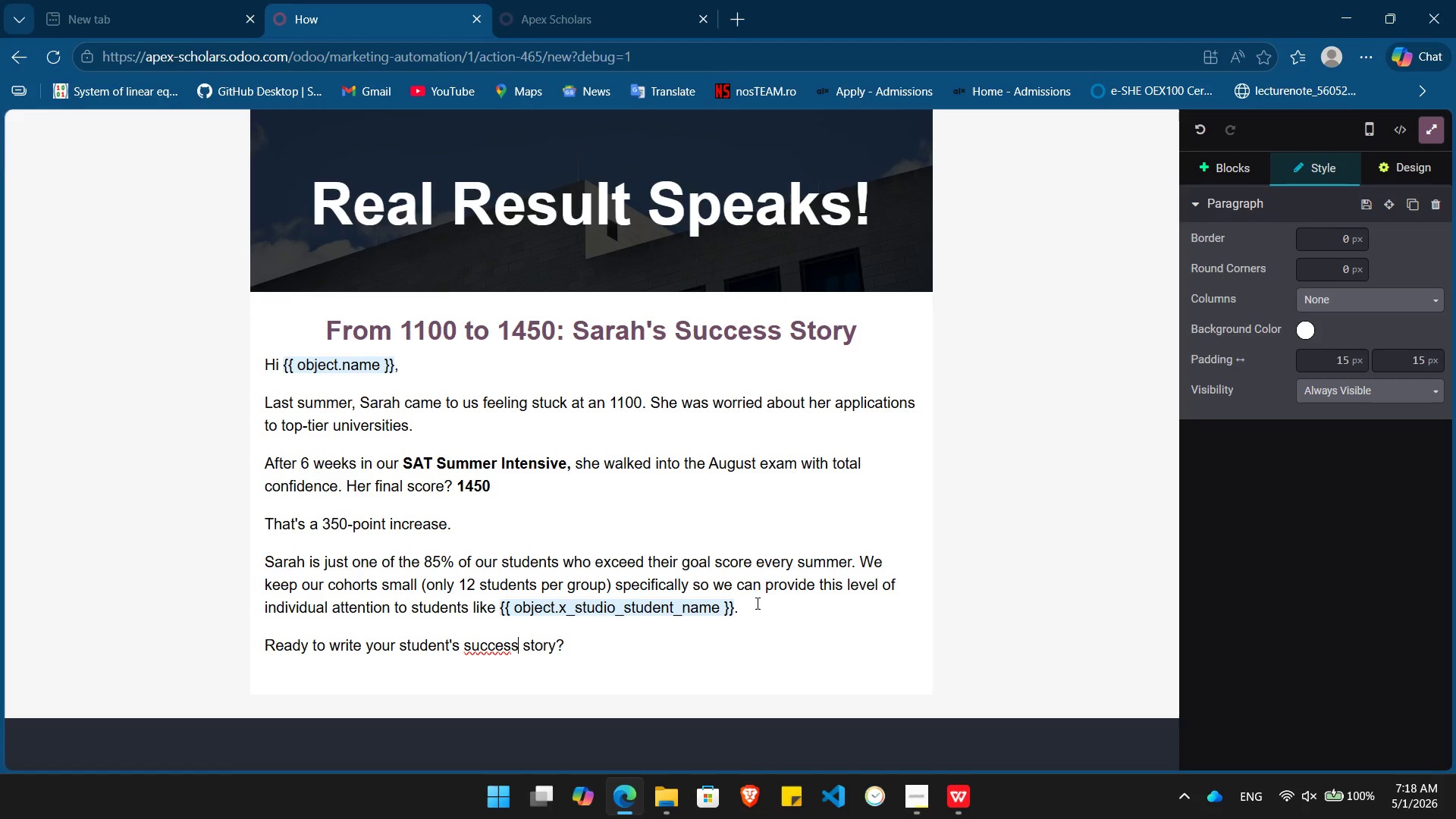 
key(S)
 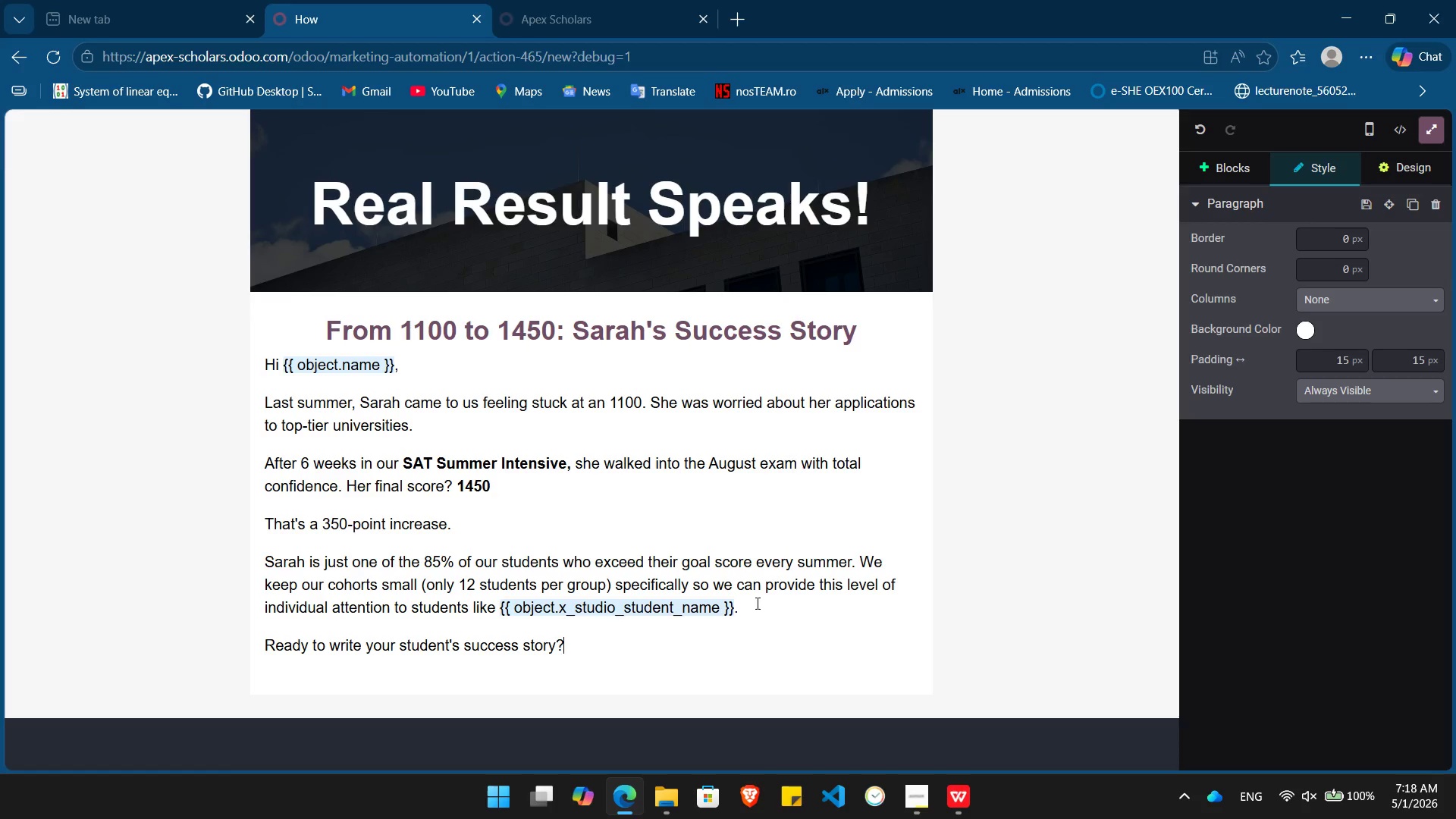 
key(End)
 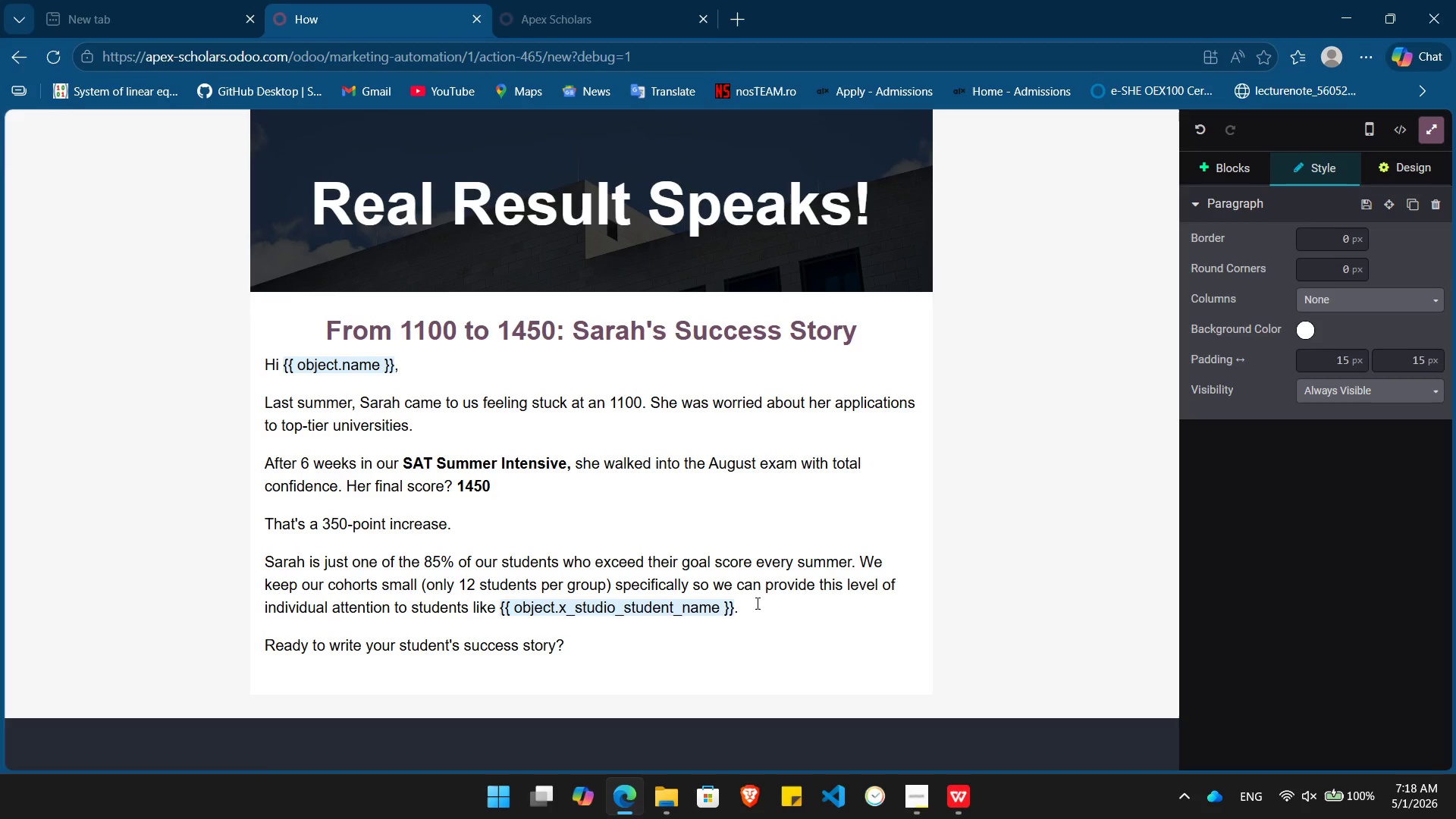 
key(Enter)
 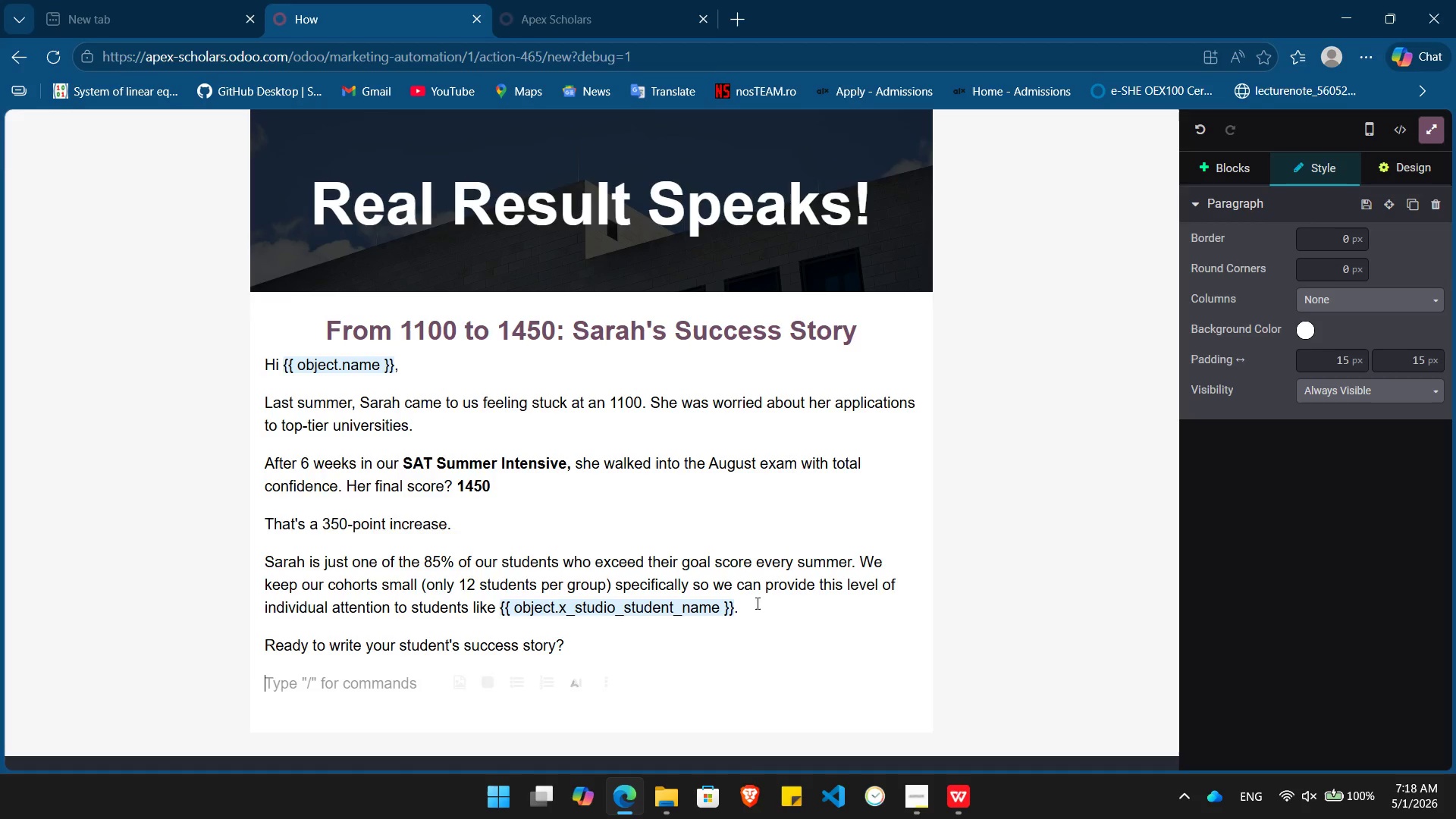 
type(/bu)
 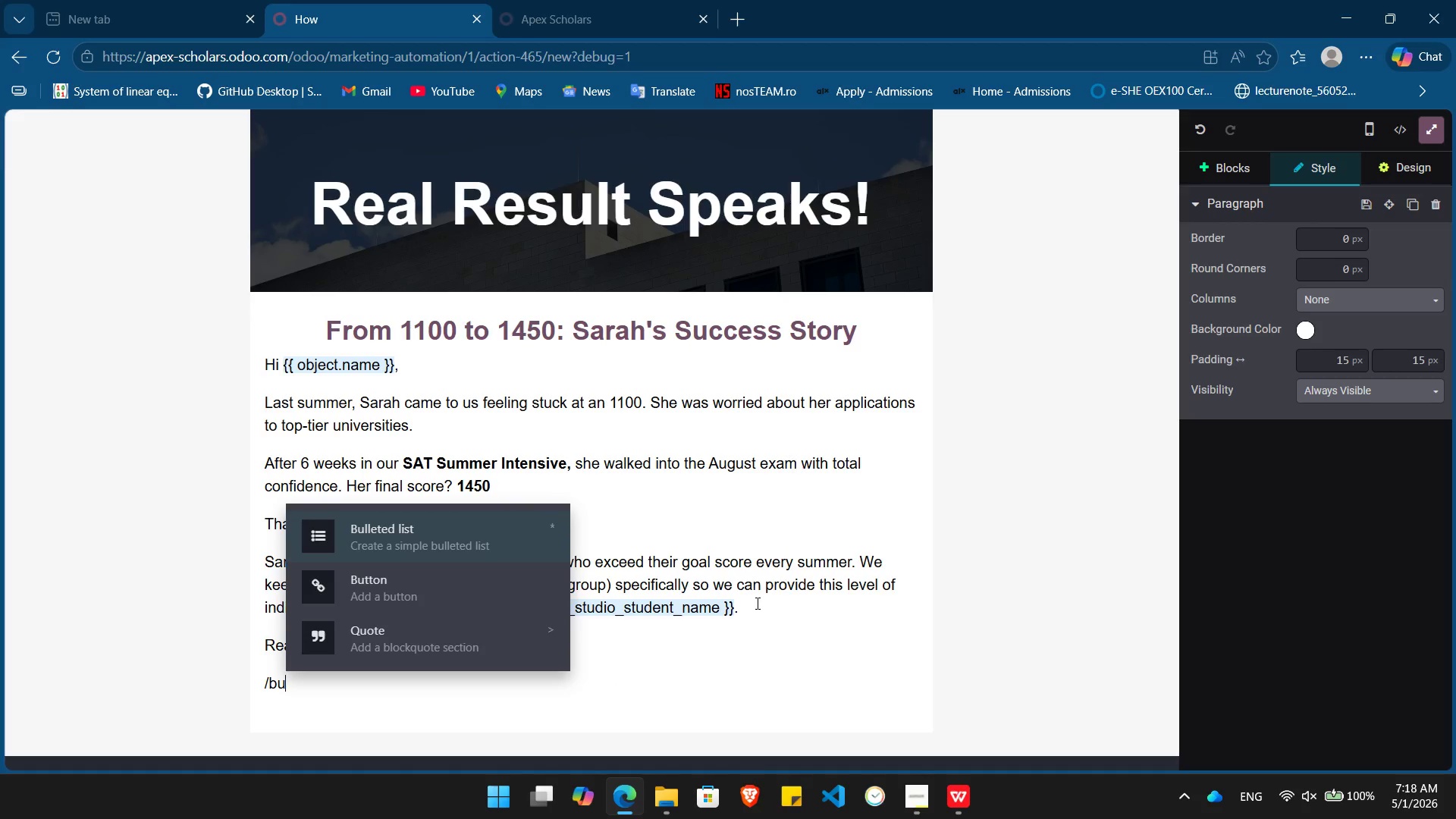 
key(ArrowDown)
 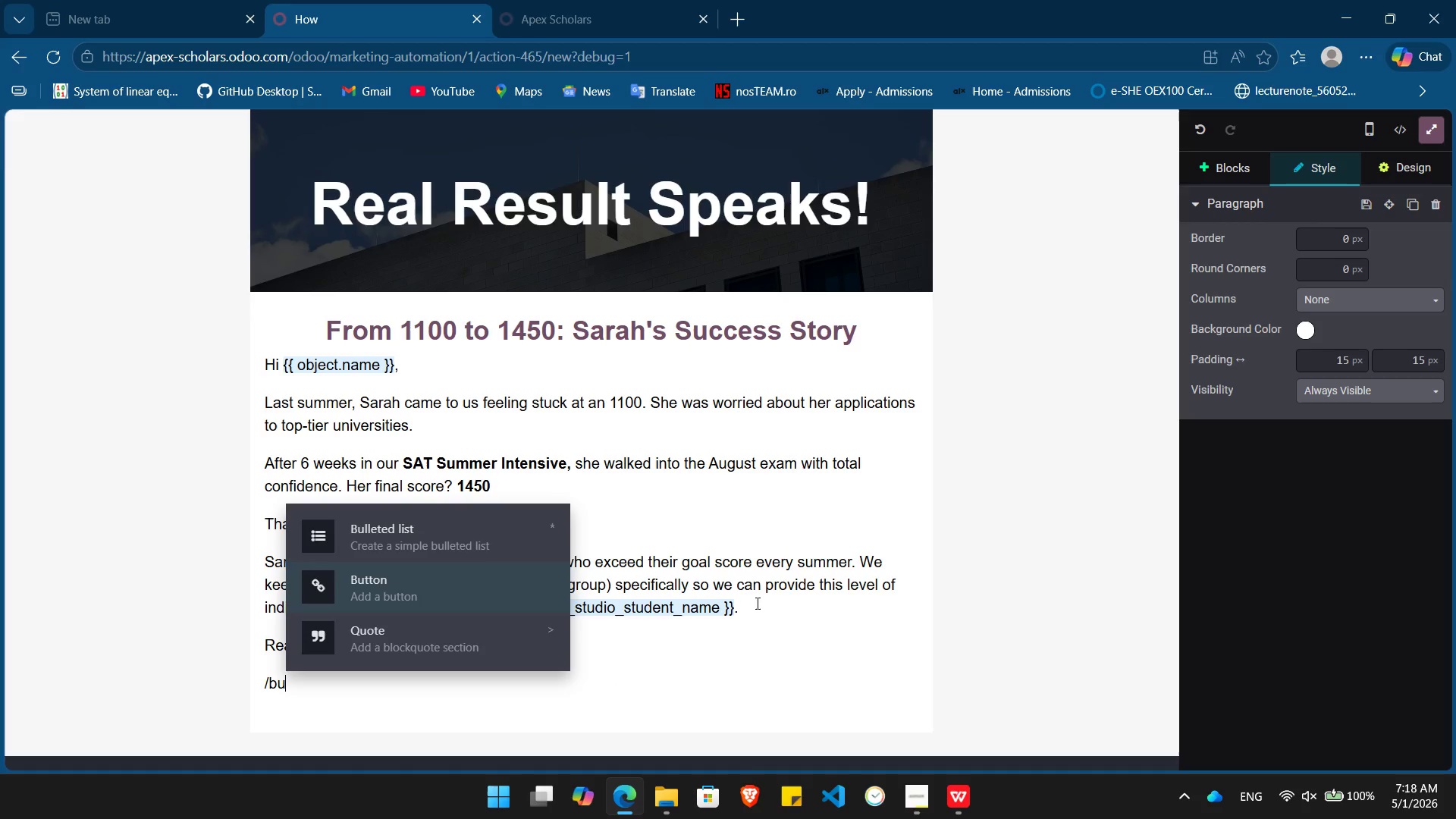 
key(Enter)
 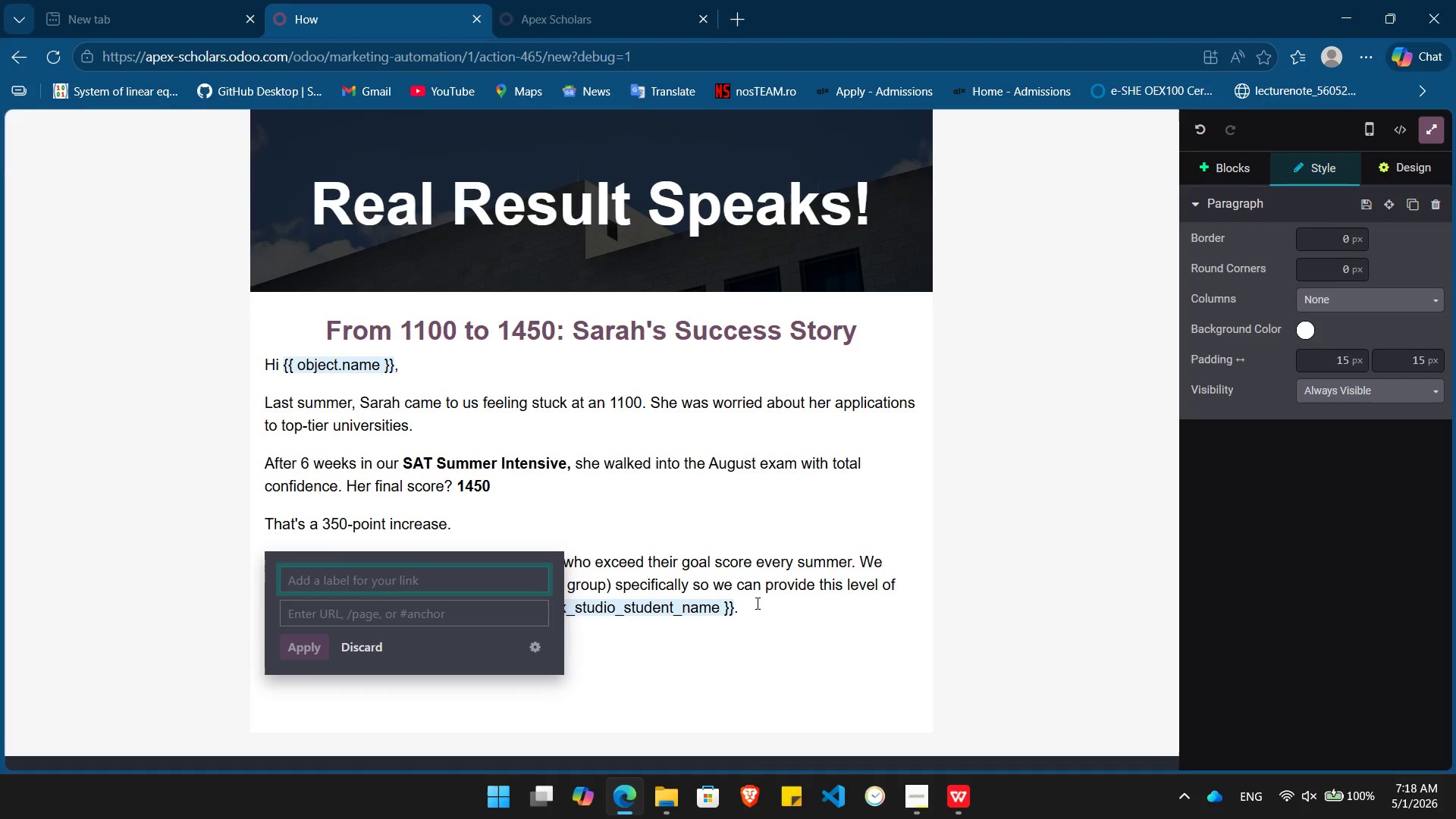 
type(See Student Testimonials)
key(Tab)
type(h)
 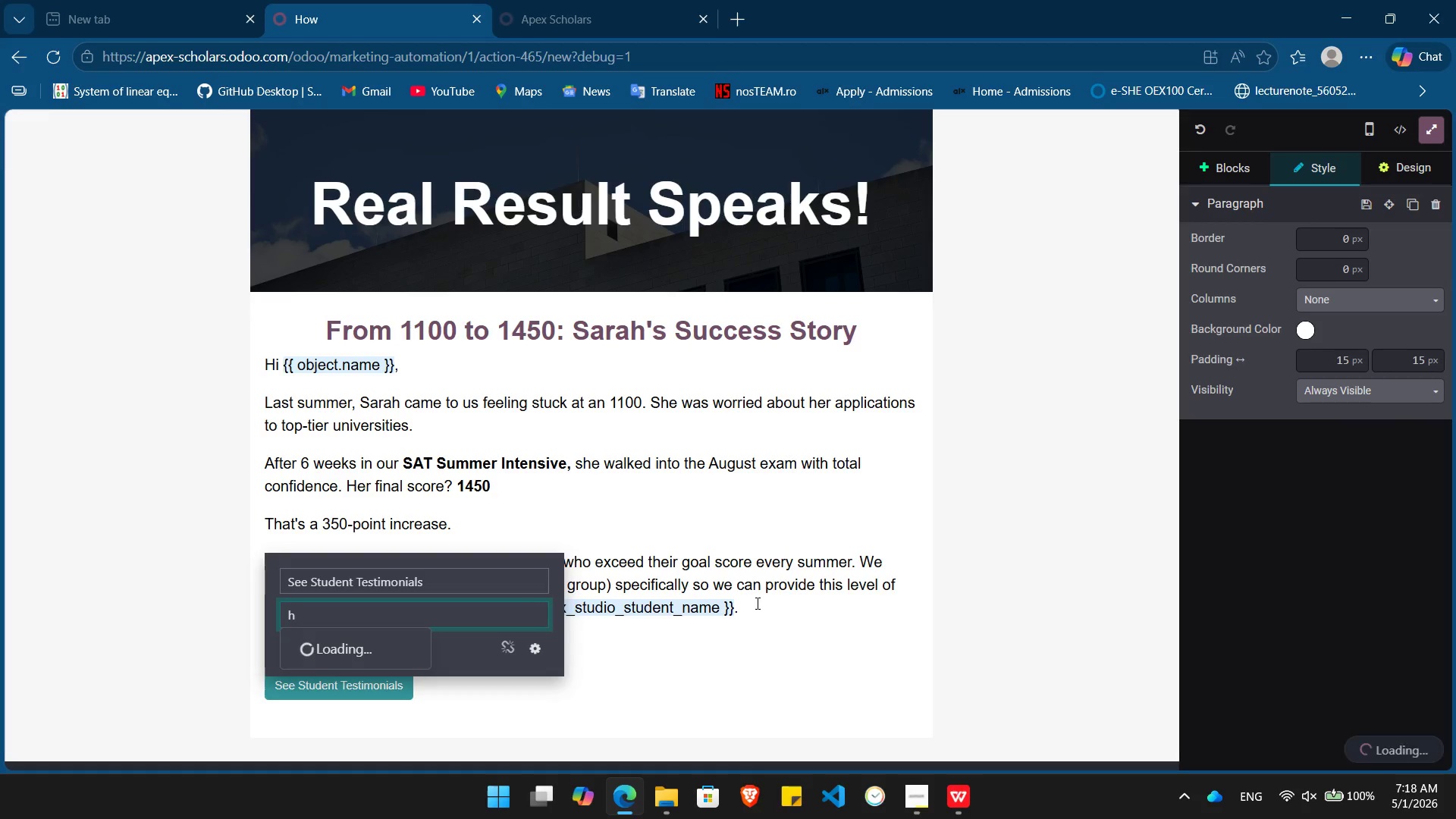 
wait(11.55)
 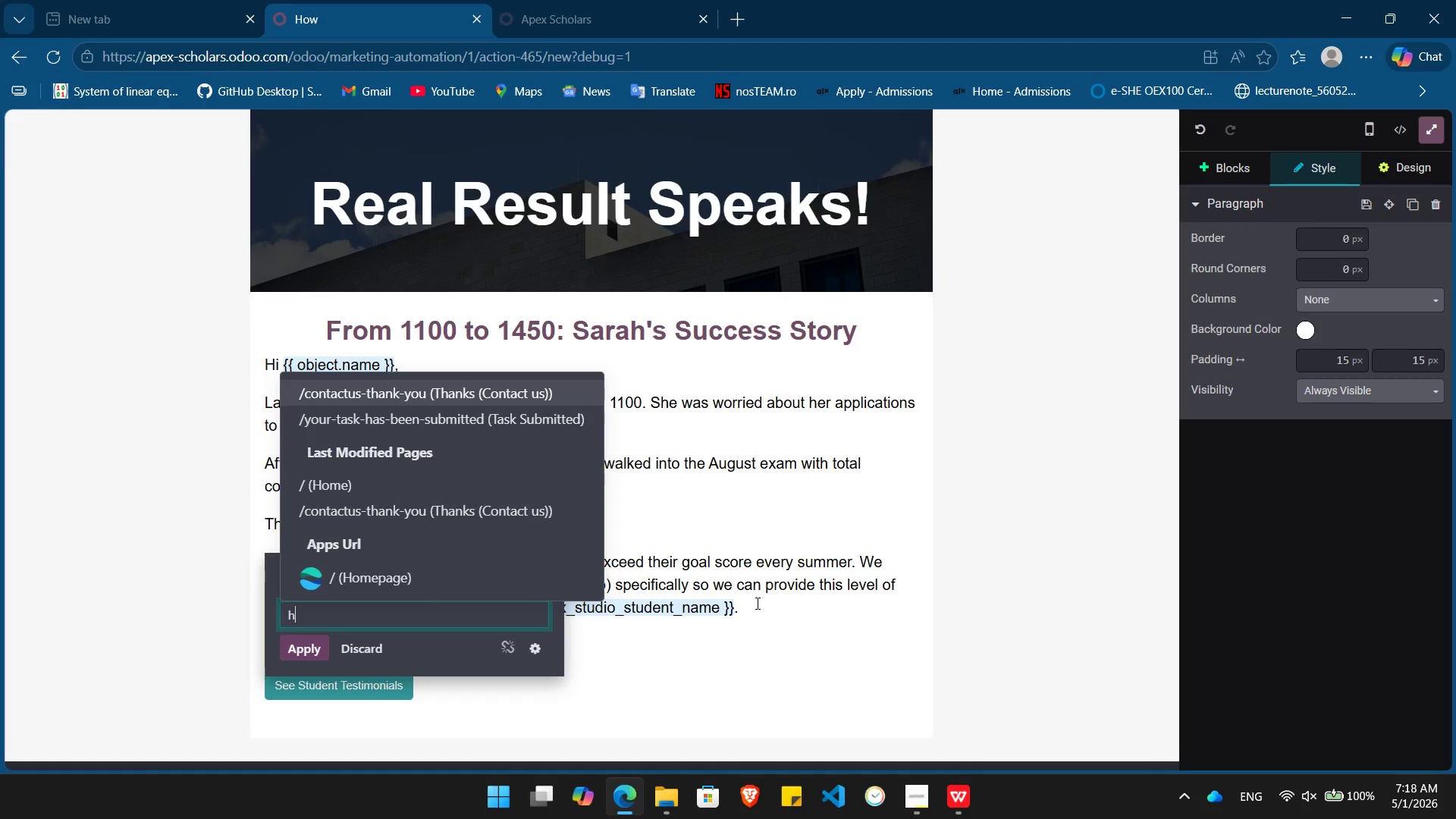 
key(ArrowDown)
 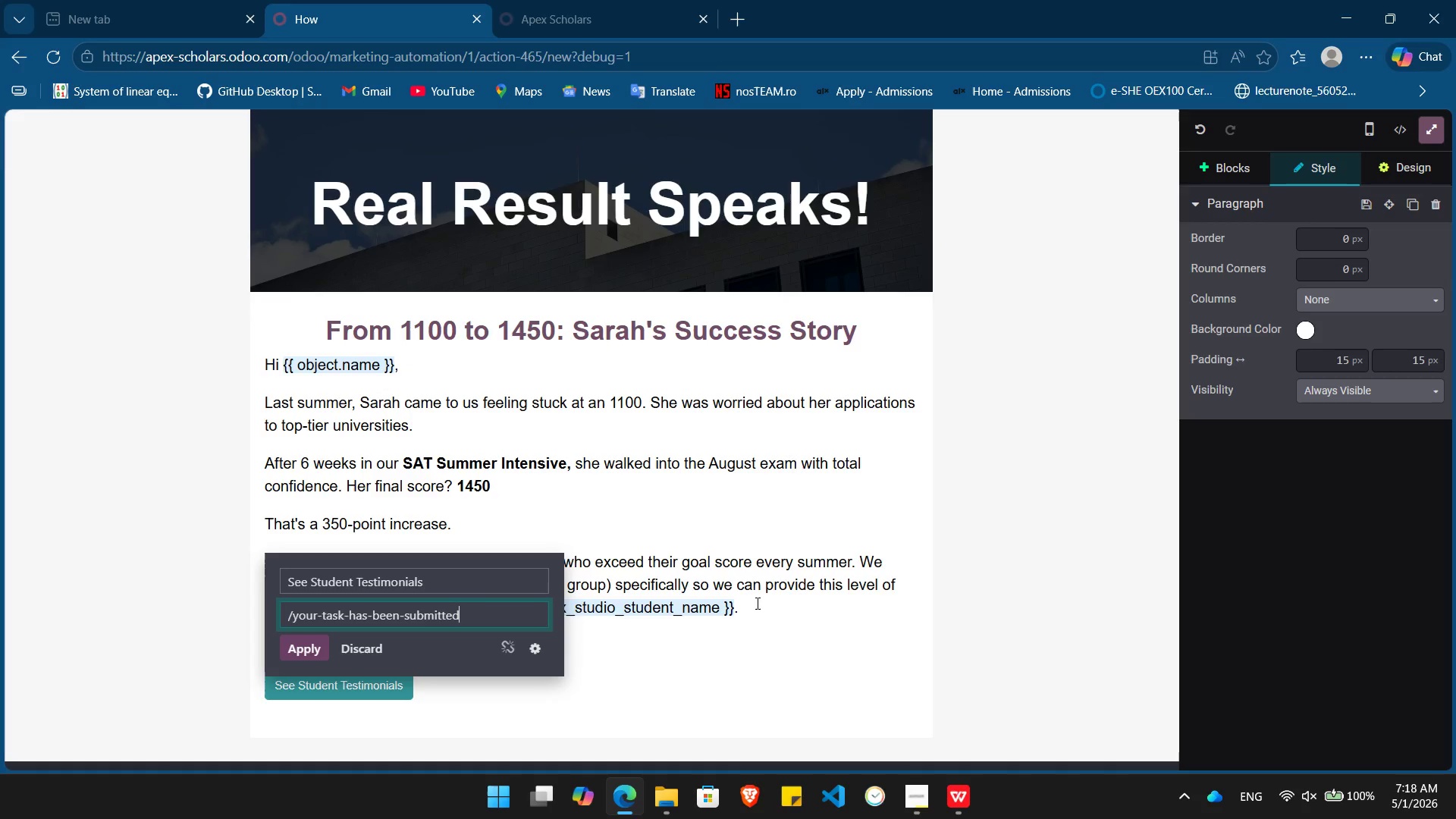 
key(Enter)
 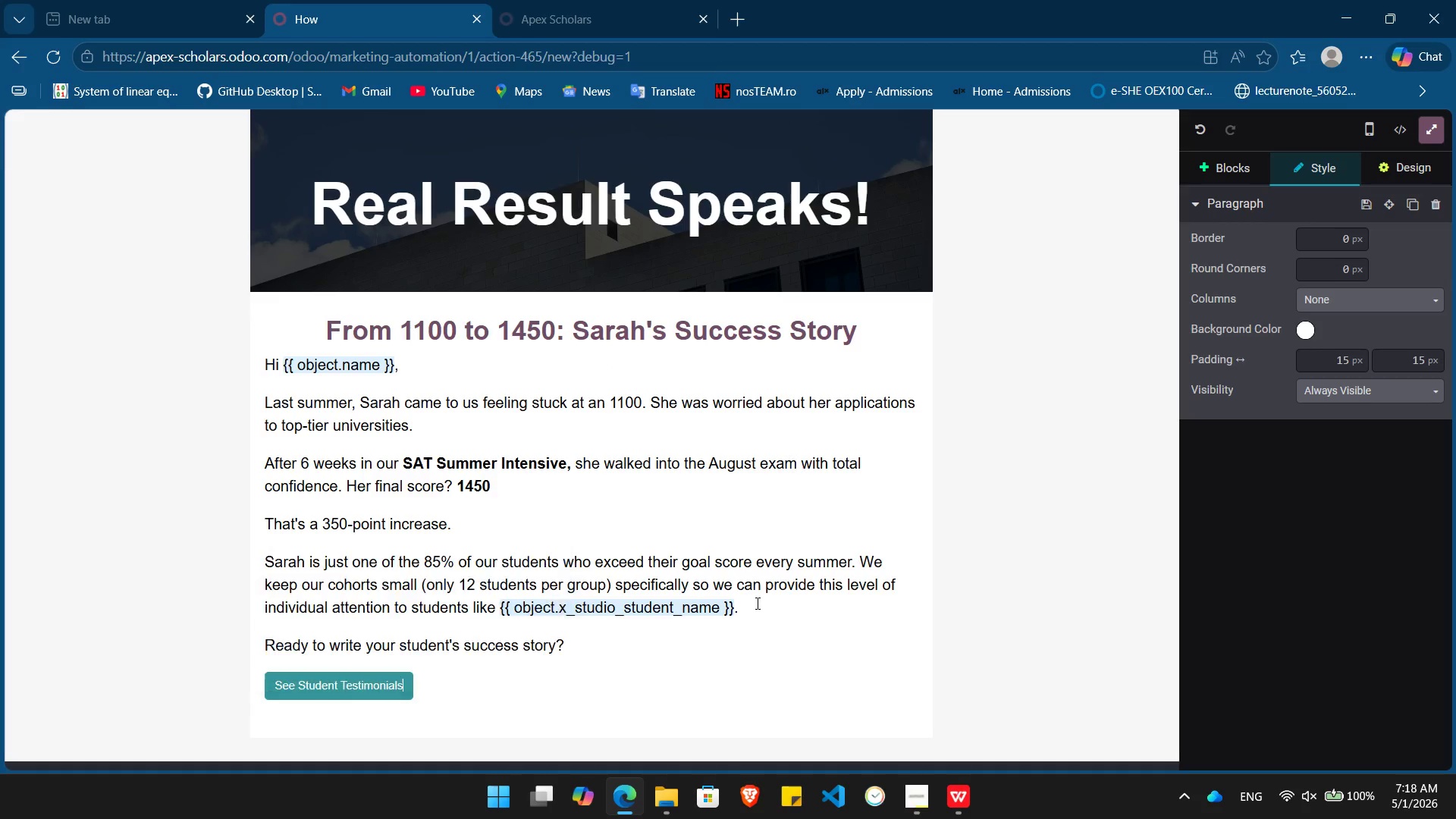 
key(Enter)
 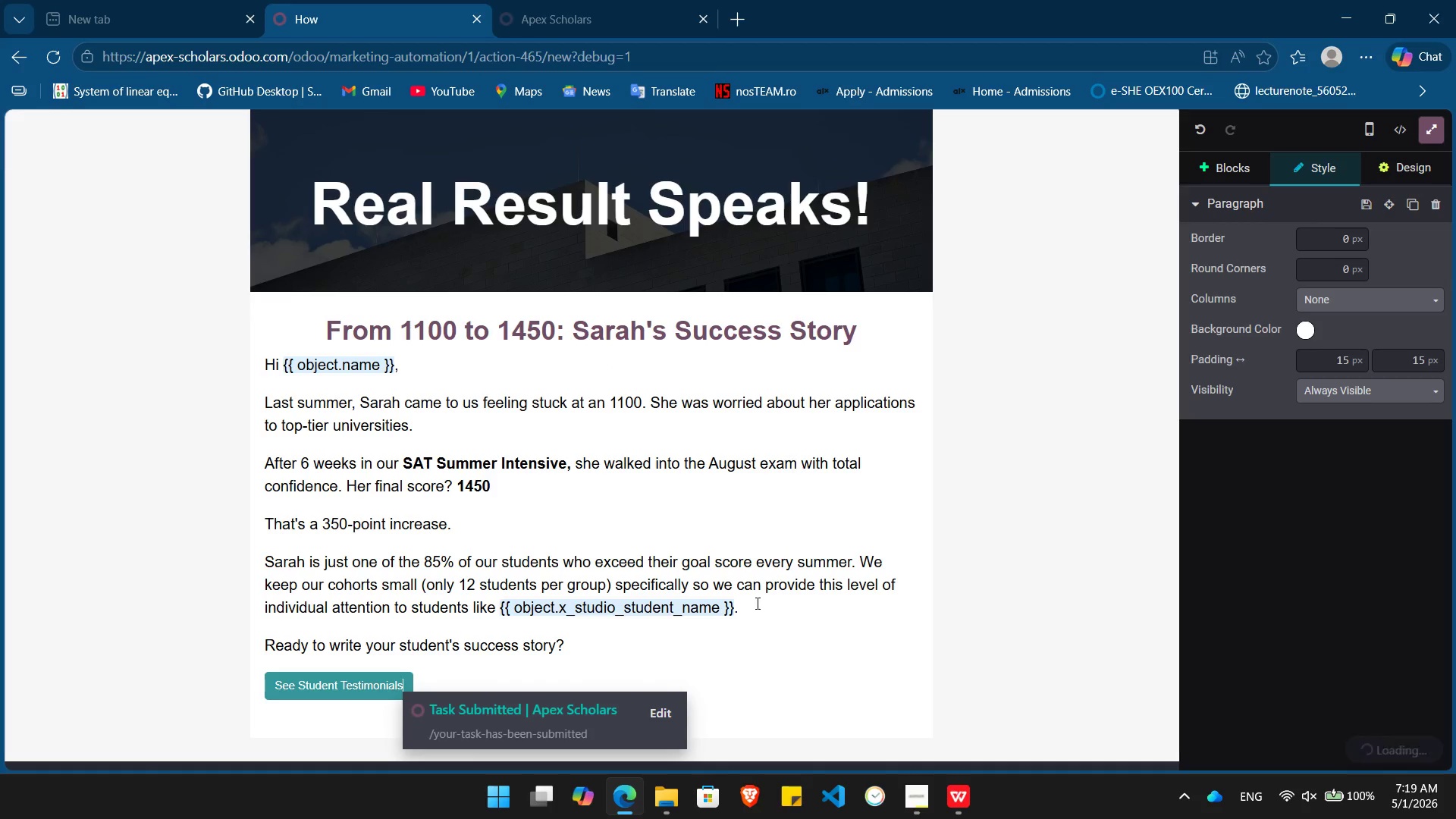 
key(Enter)
 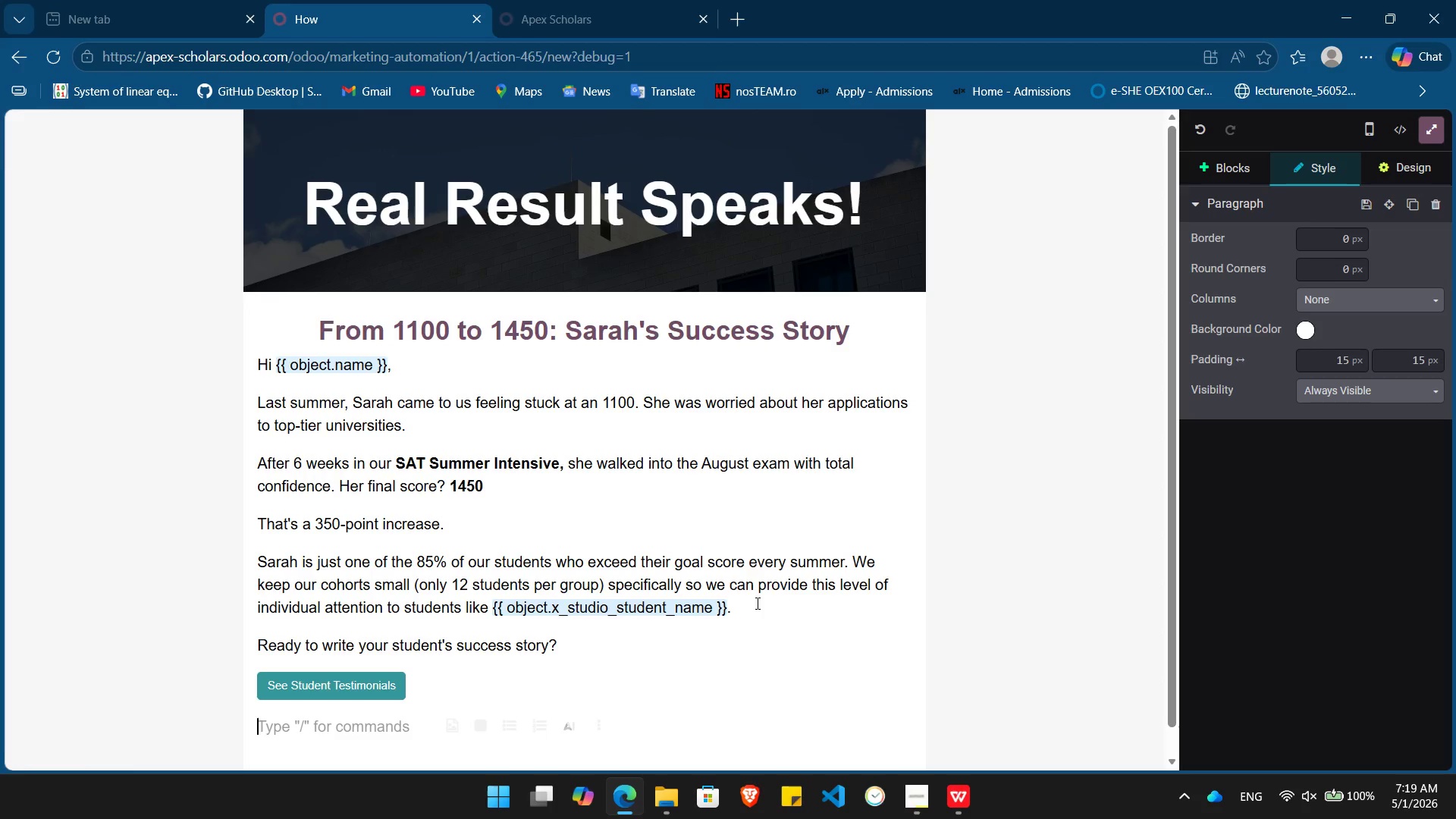 
type(Talk S)
key(Backspace)
type(soon,)
 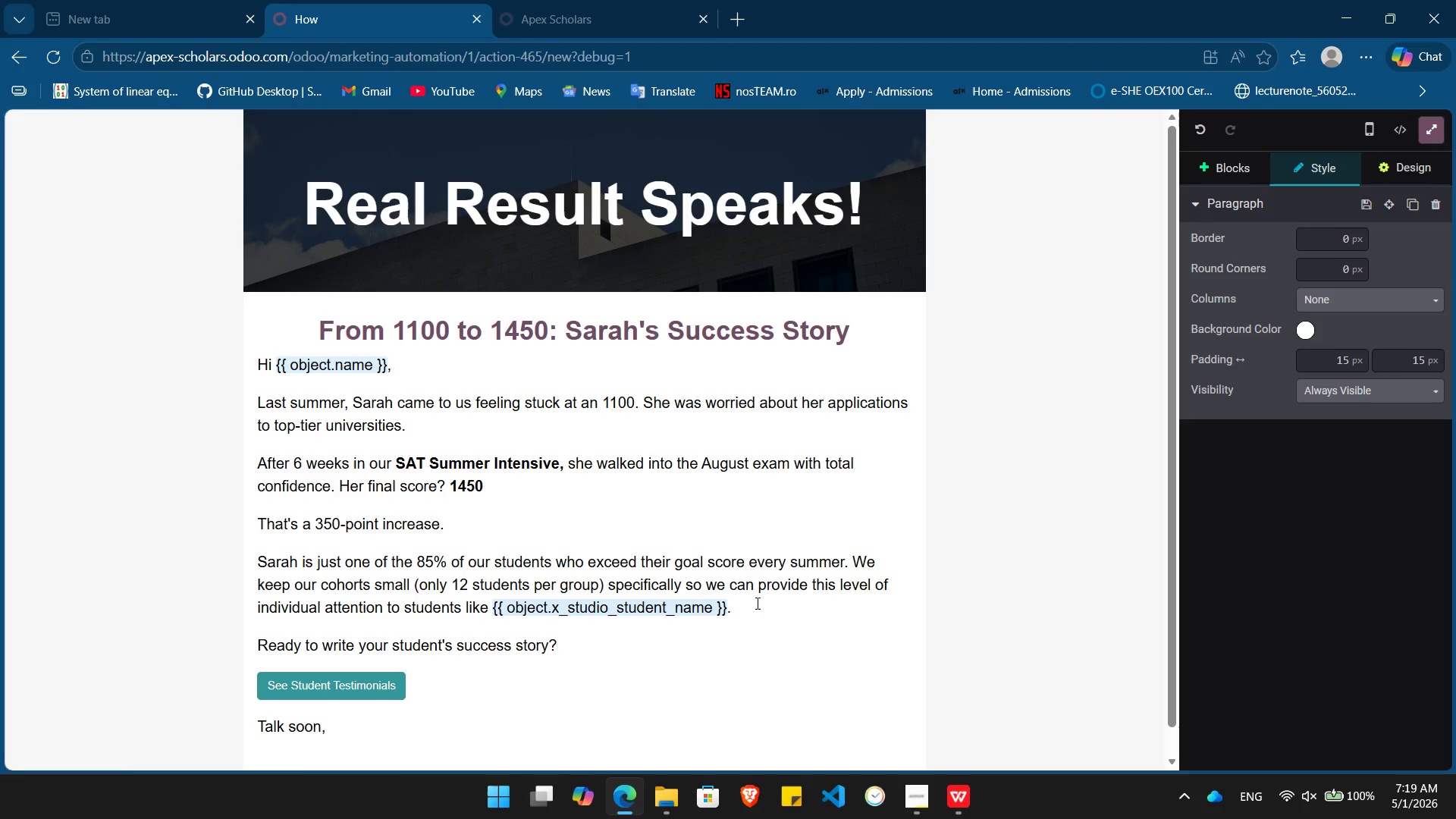 
key(Enter)
 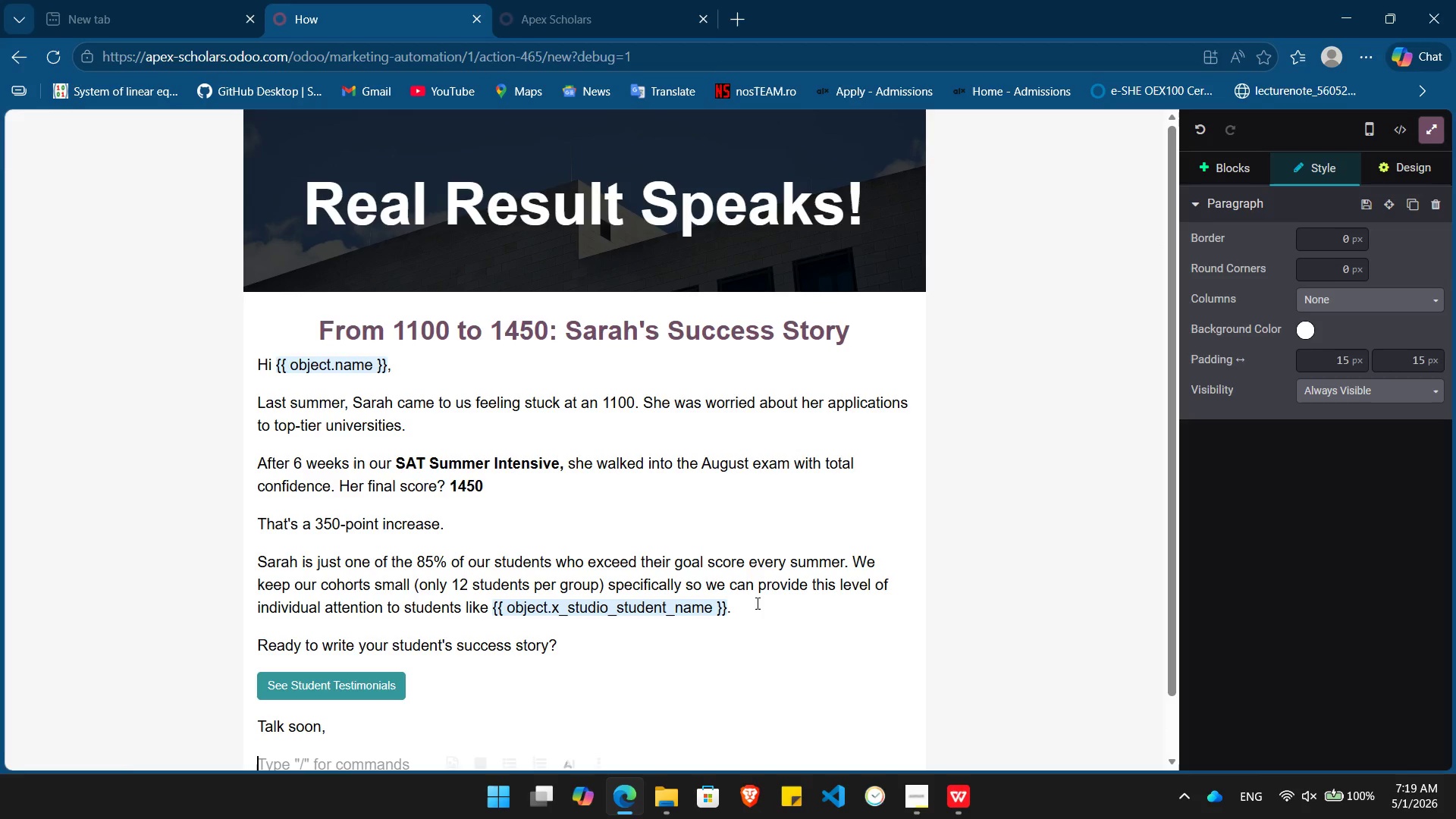 
key(Control+ControlLeft)
 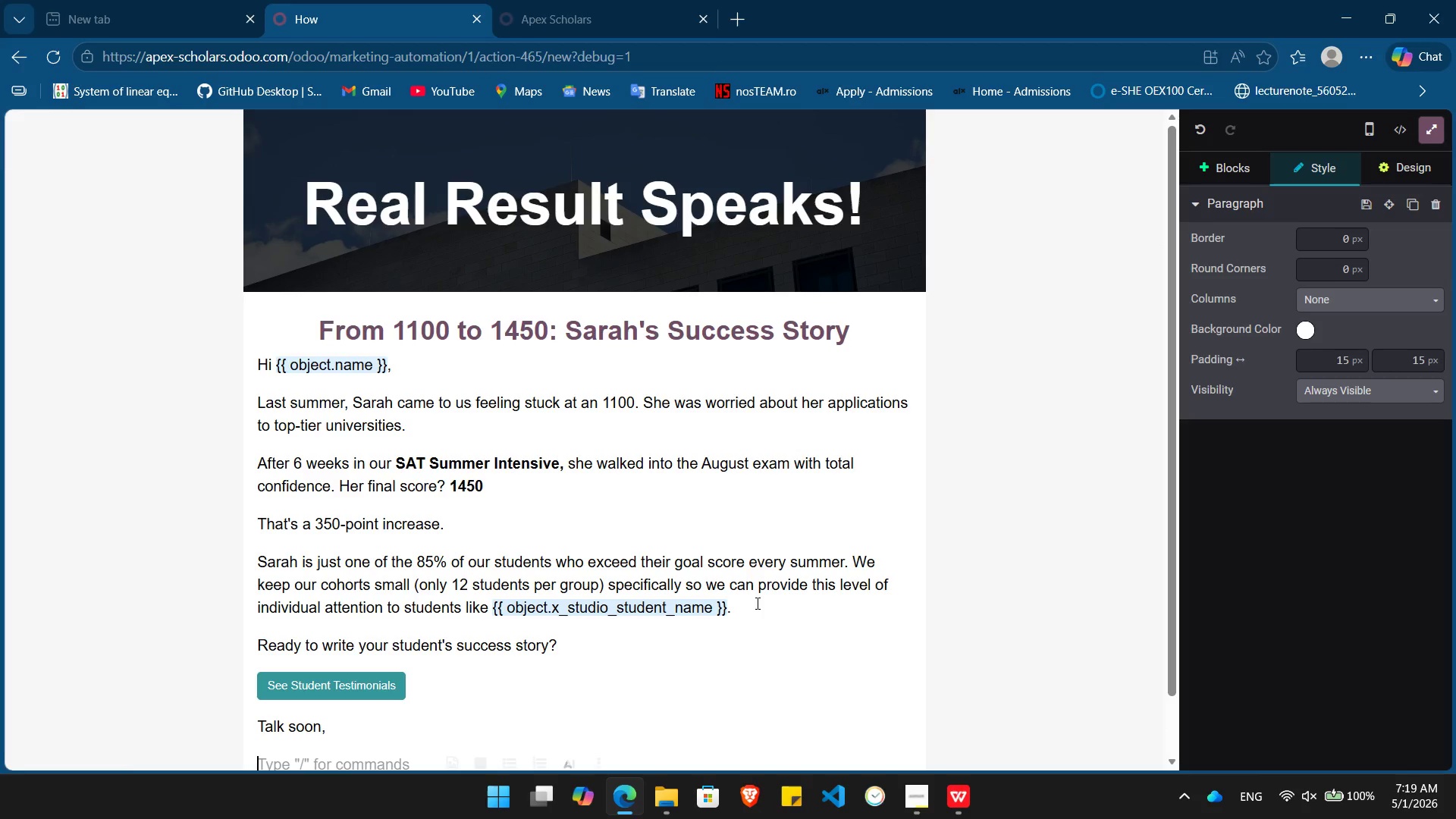 
key(Control+I)
 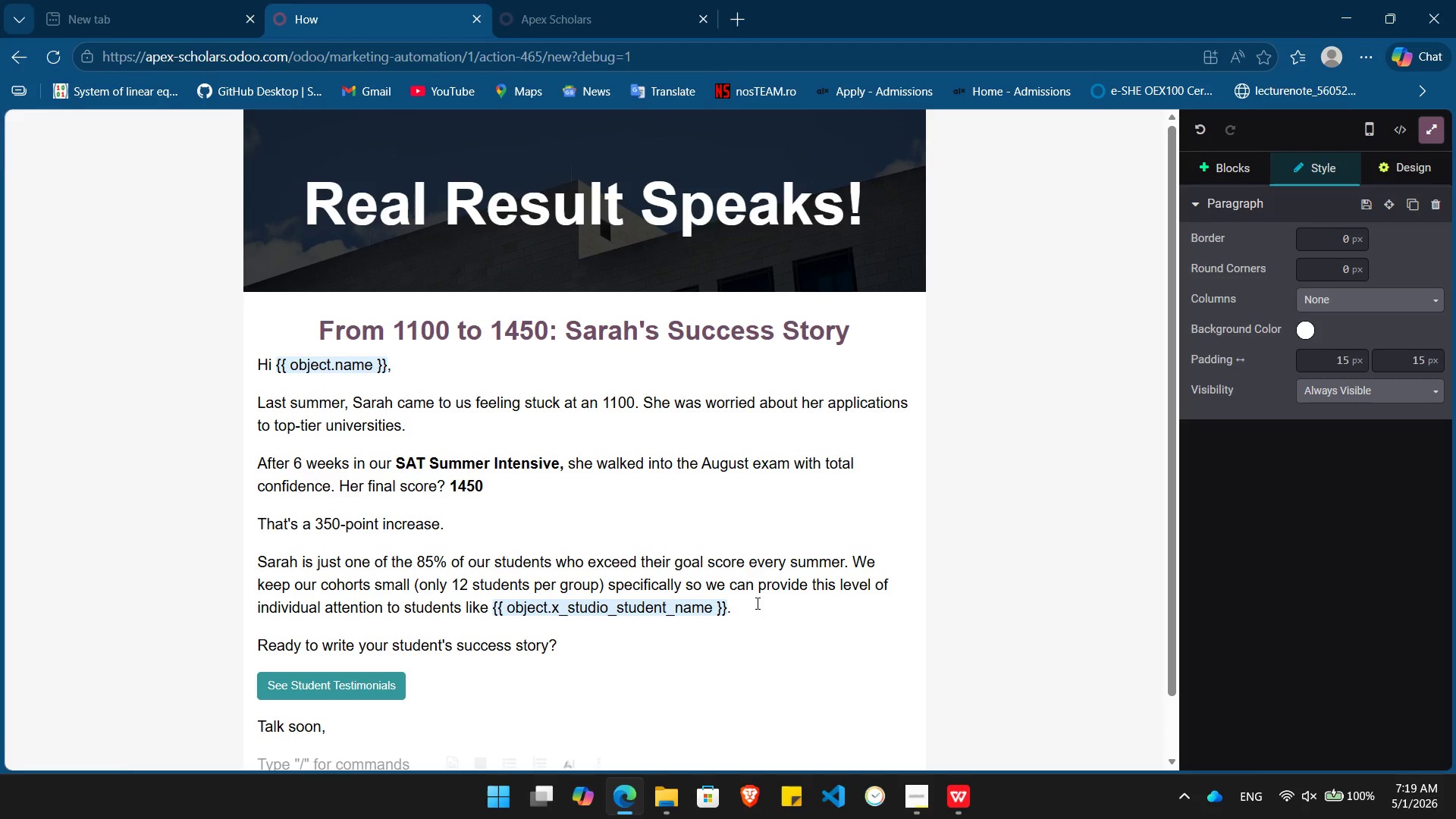 
type(Founder, Apex Scholars)
 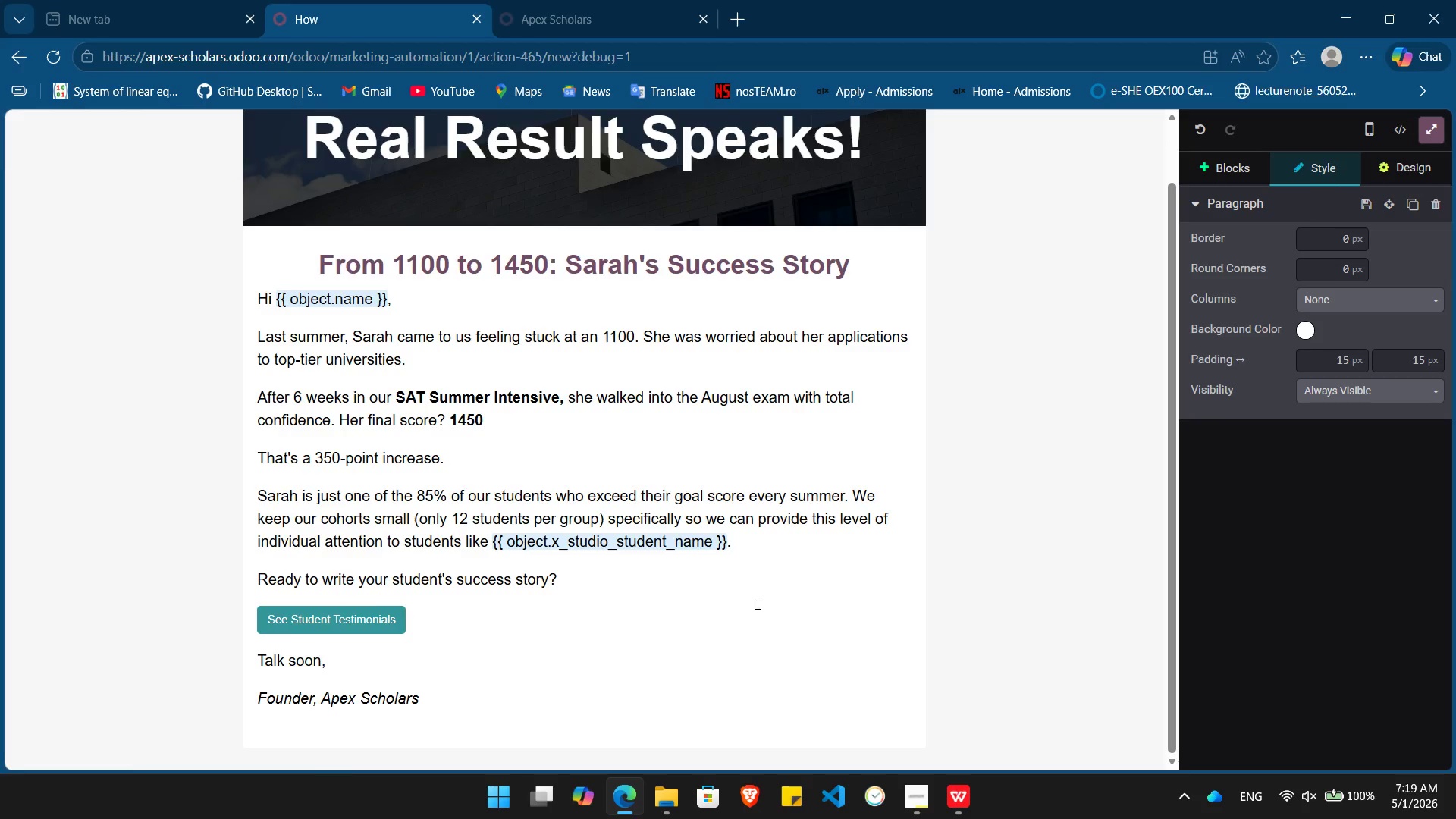 
left_click([1001, 465])
 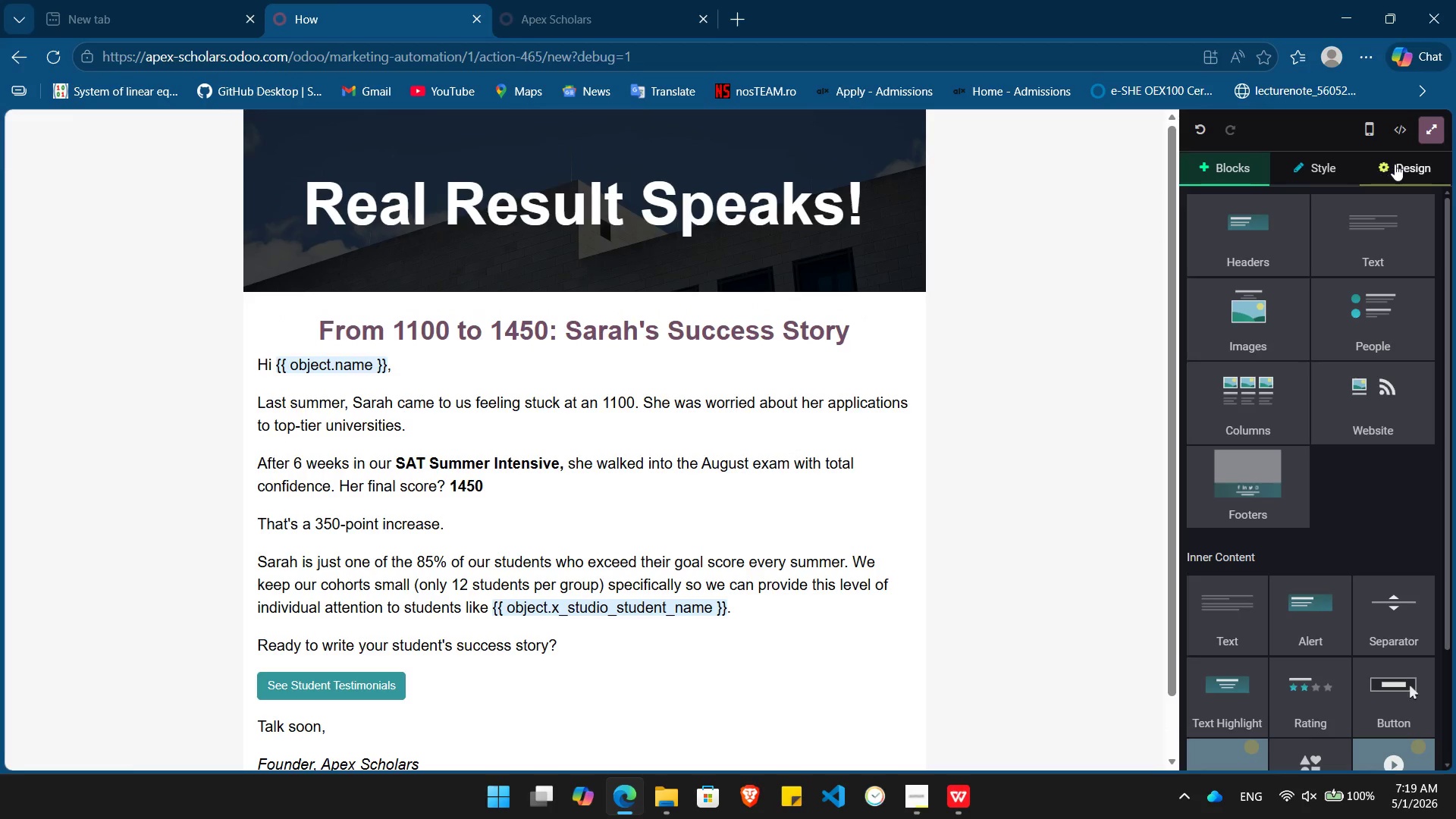 
left_click([1395, 164])
 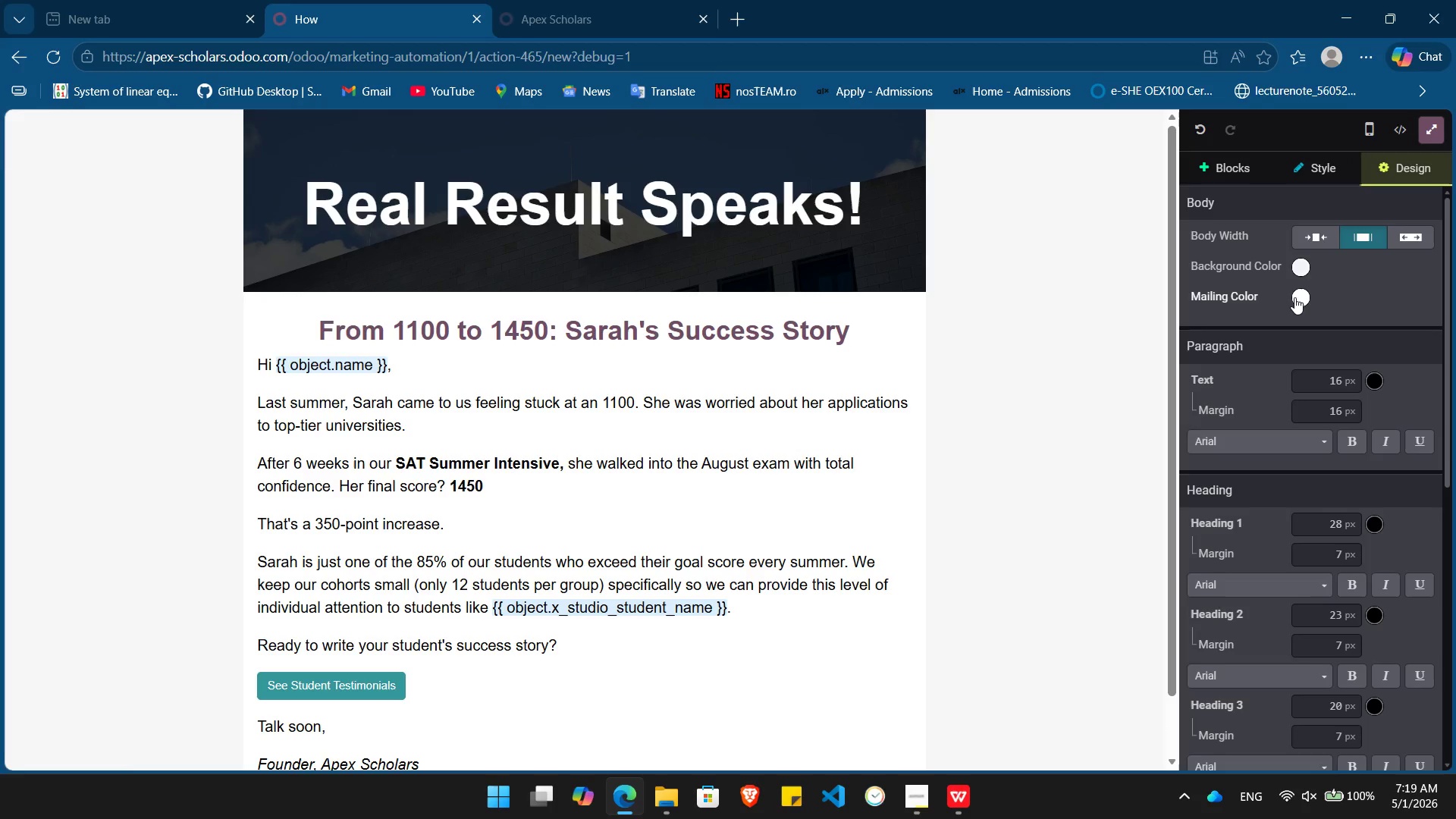 
left_click([1294, 297])
 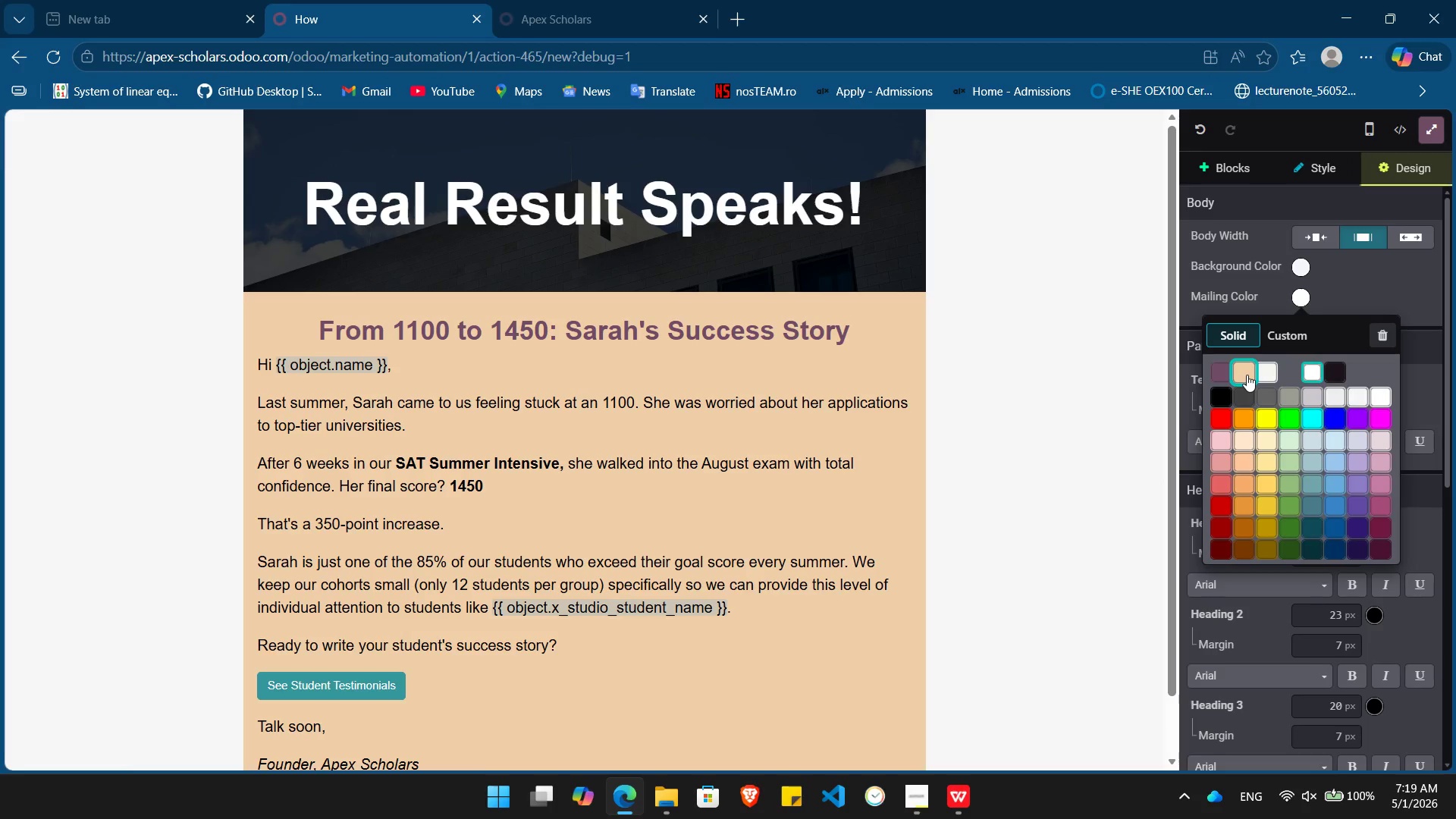 
left_click([1247, 375])
 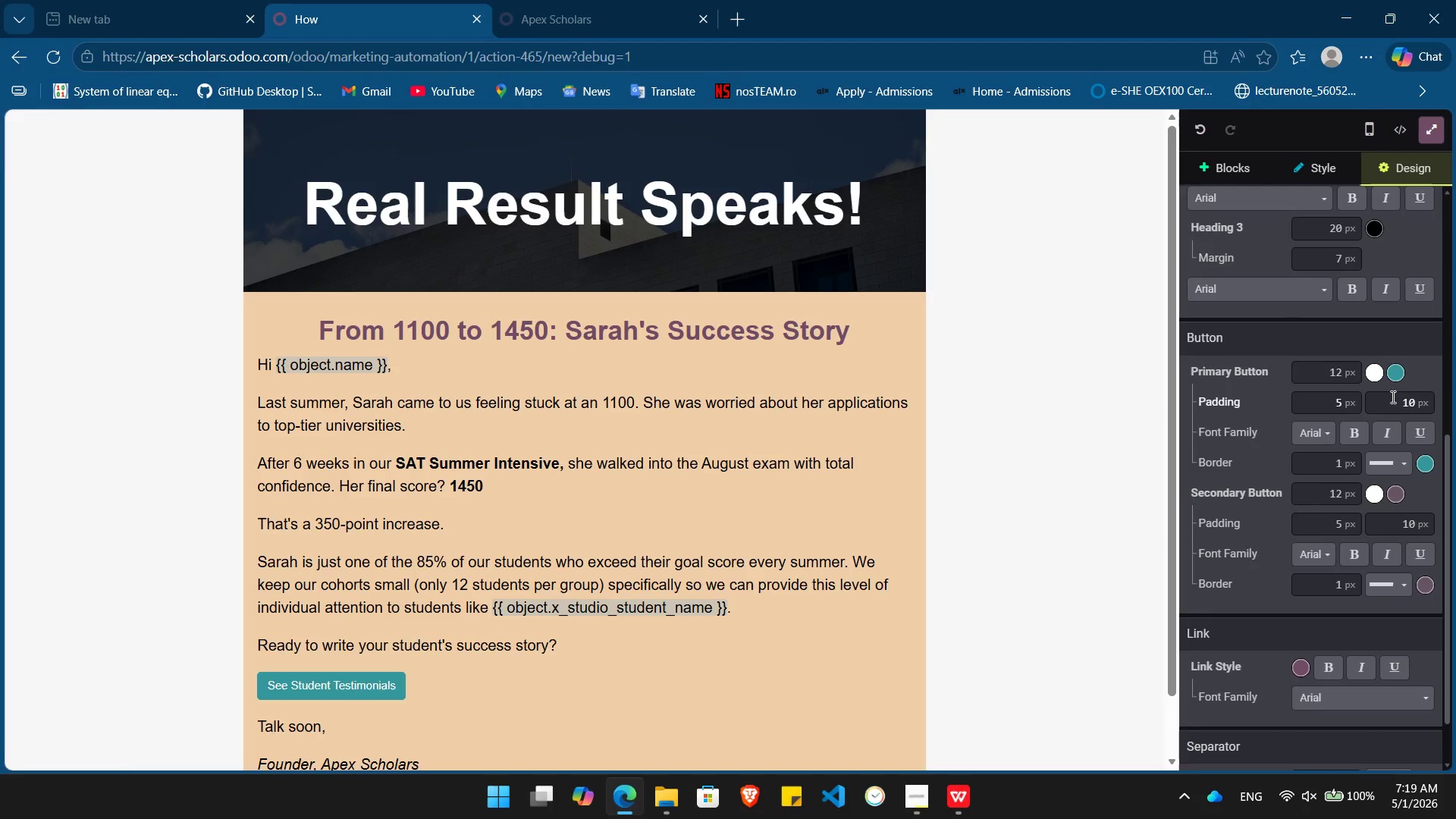 
left_click([1397, 377])
 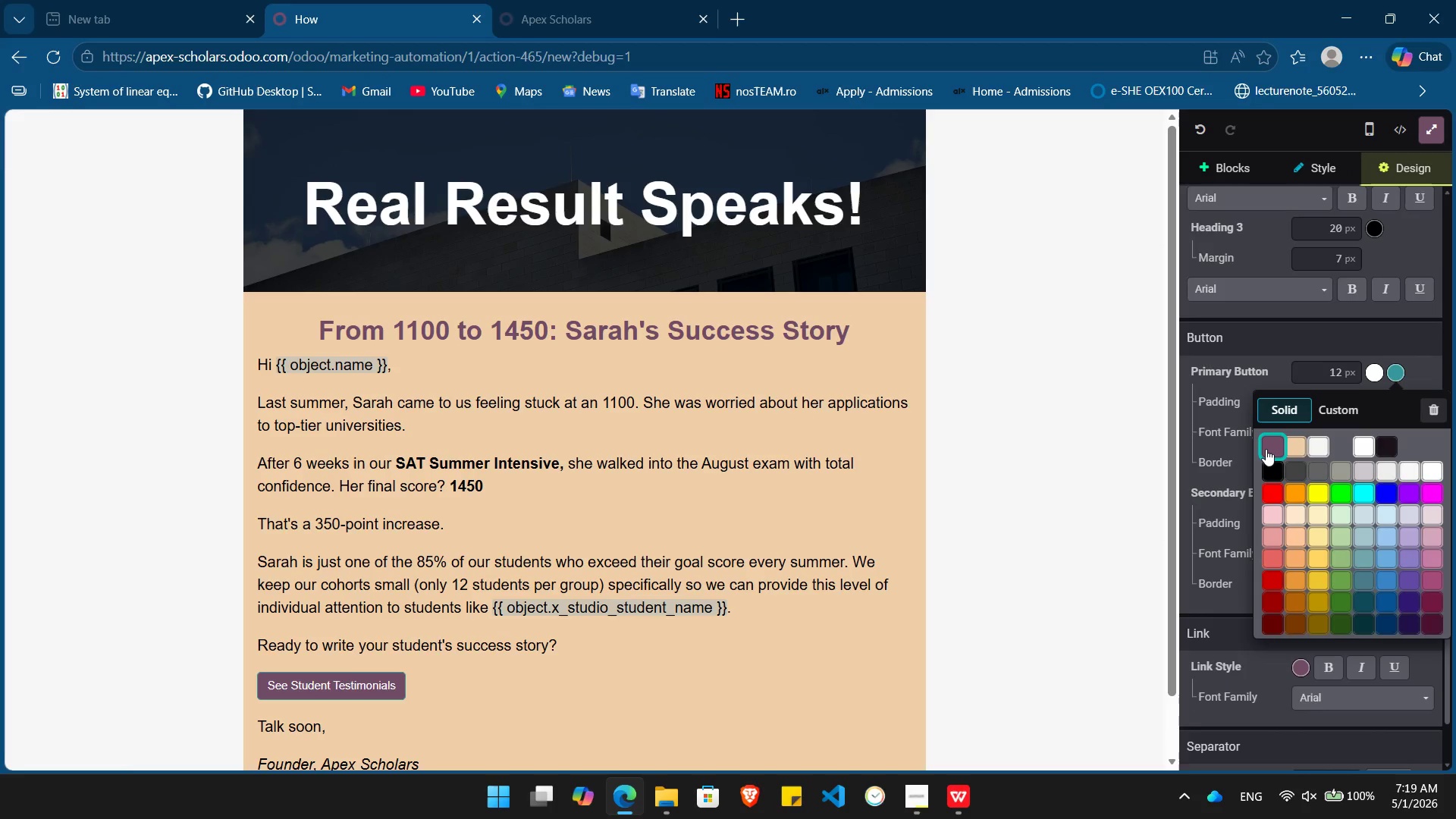 
left_click([1267, 452])
 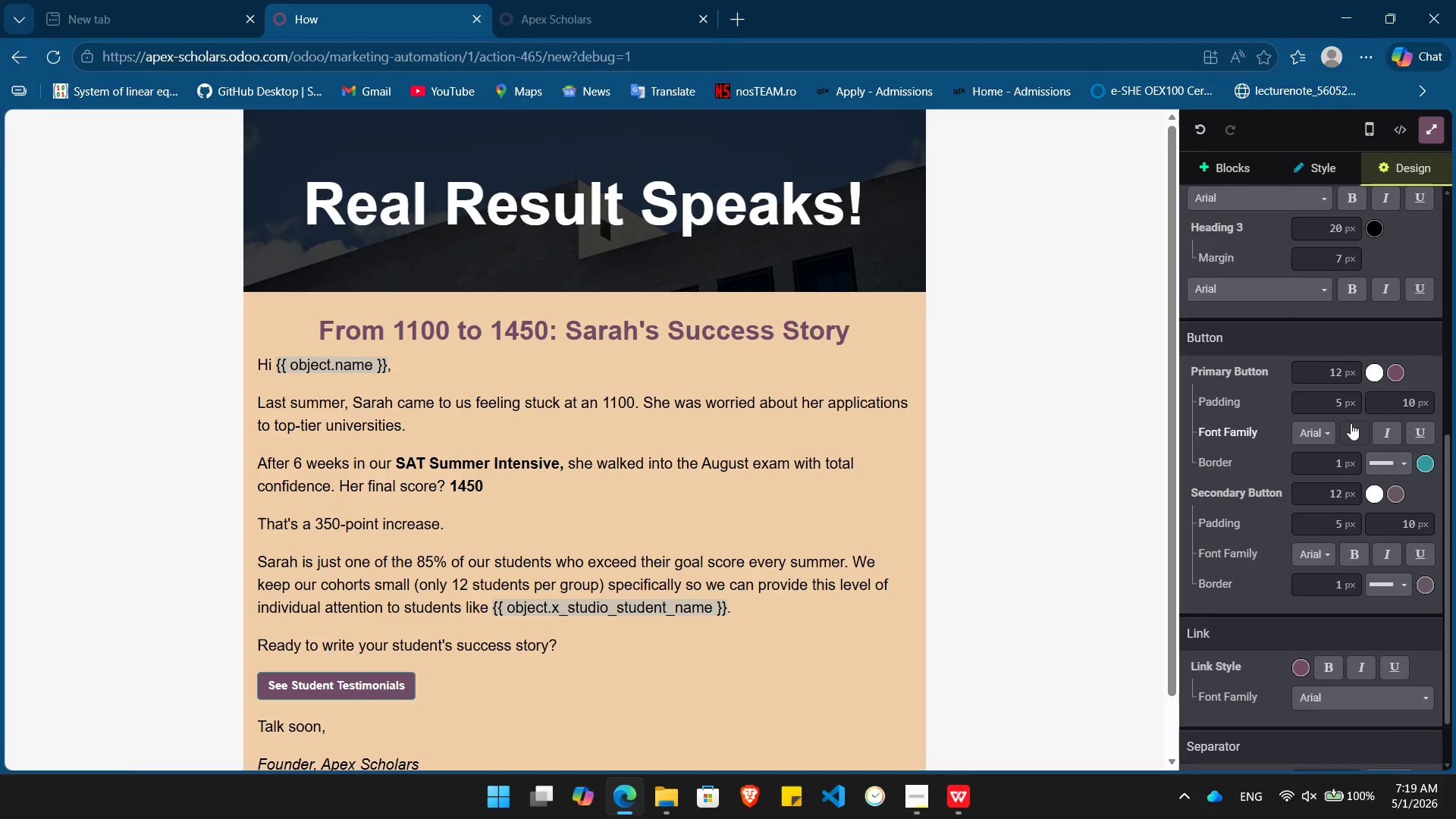 
left_click([1348, 421])
 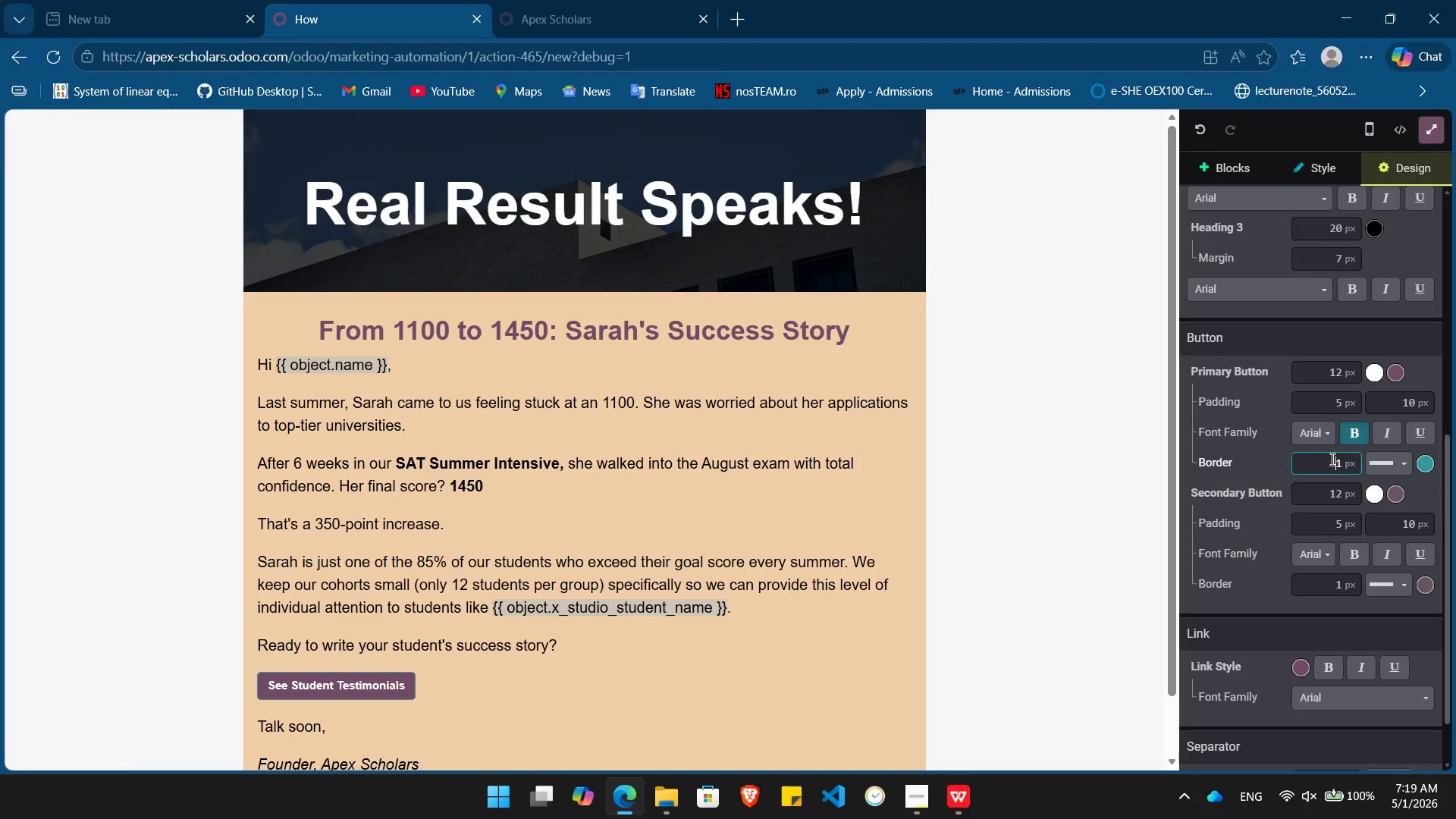 
left_click([1331, 459])
 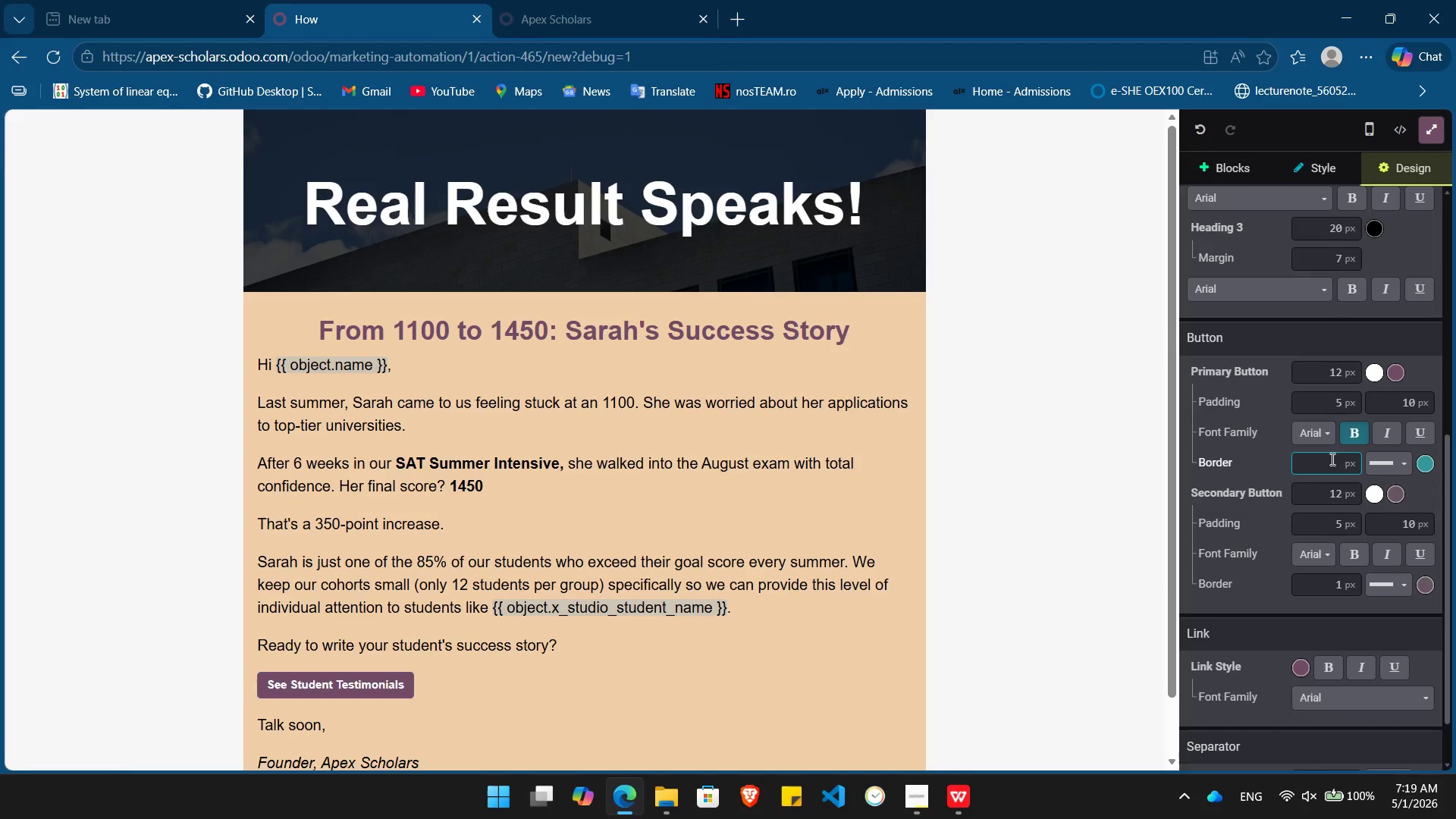 
key(Delete)
 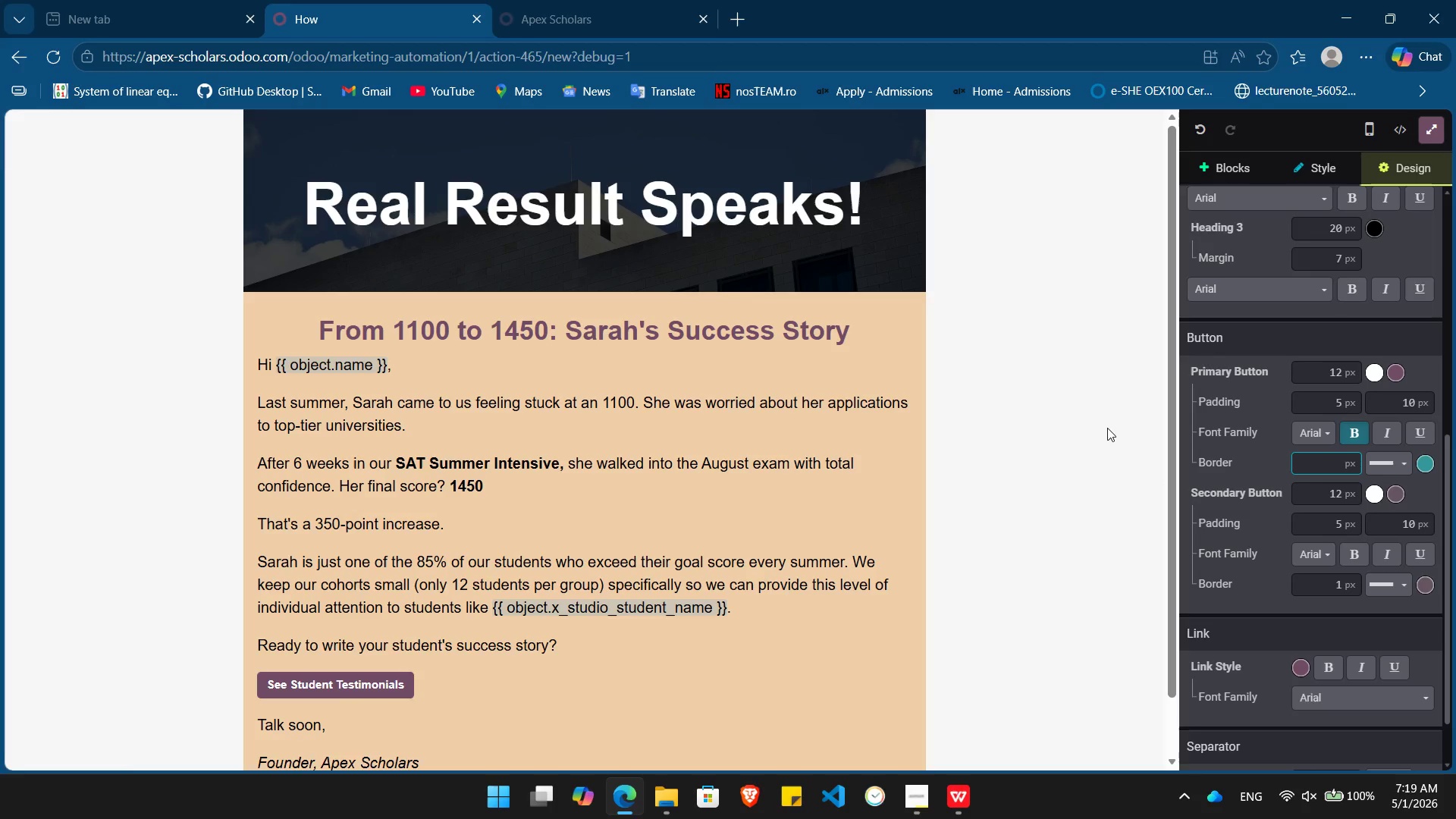 
left_click([1107, 428])
 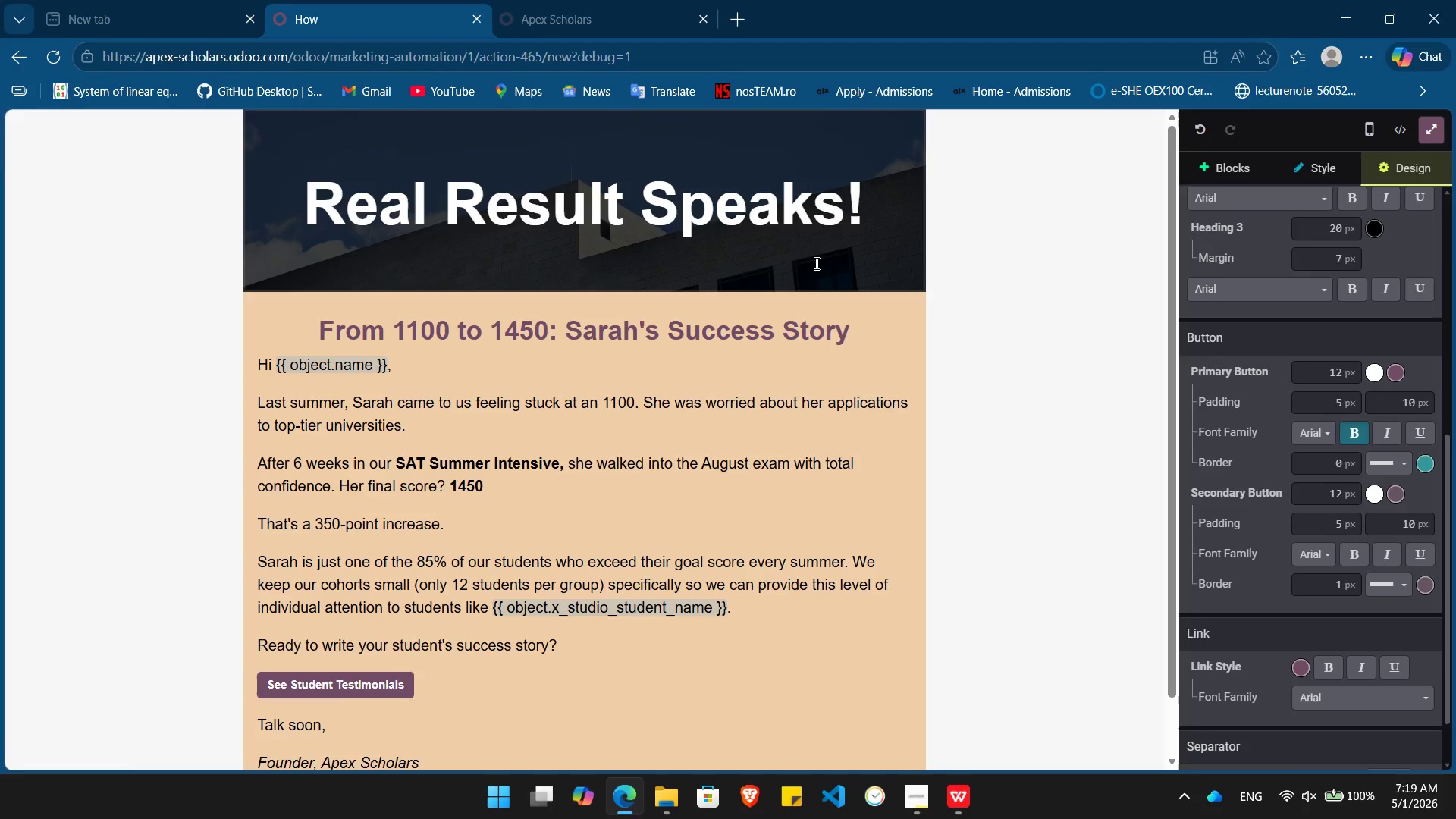 
left_click([815, 263])
 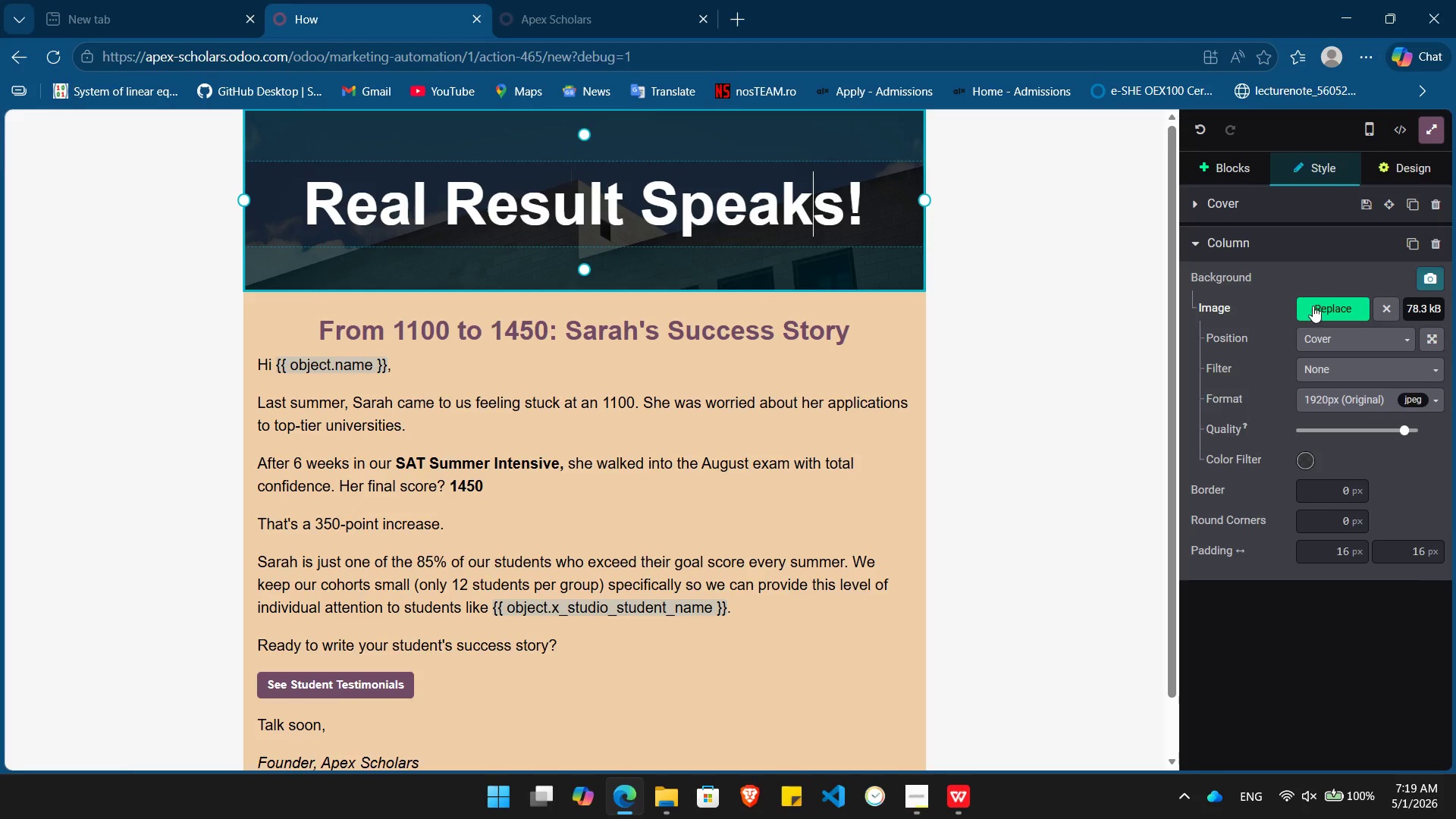 
left_click([1322, 303])
 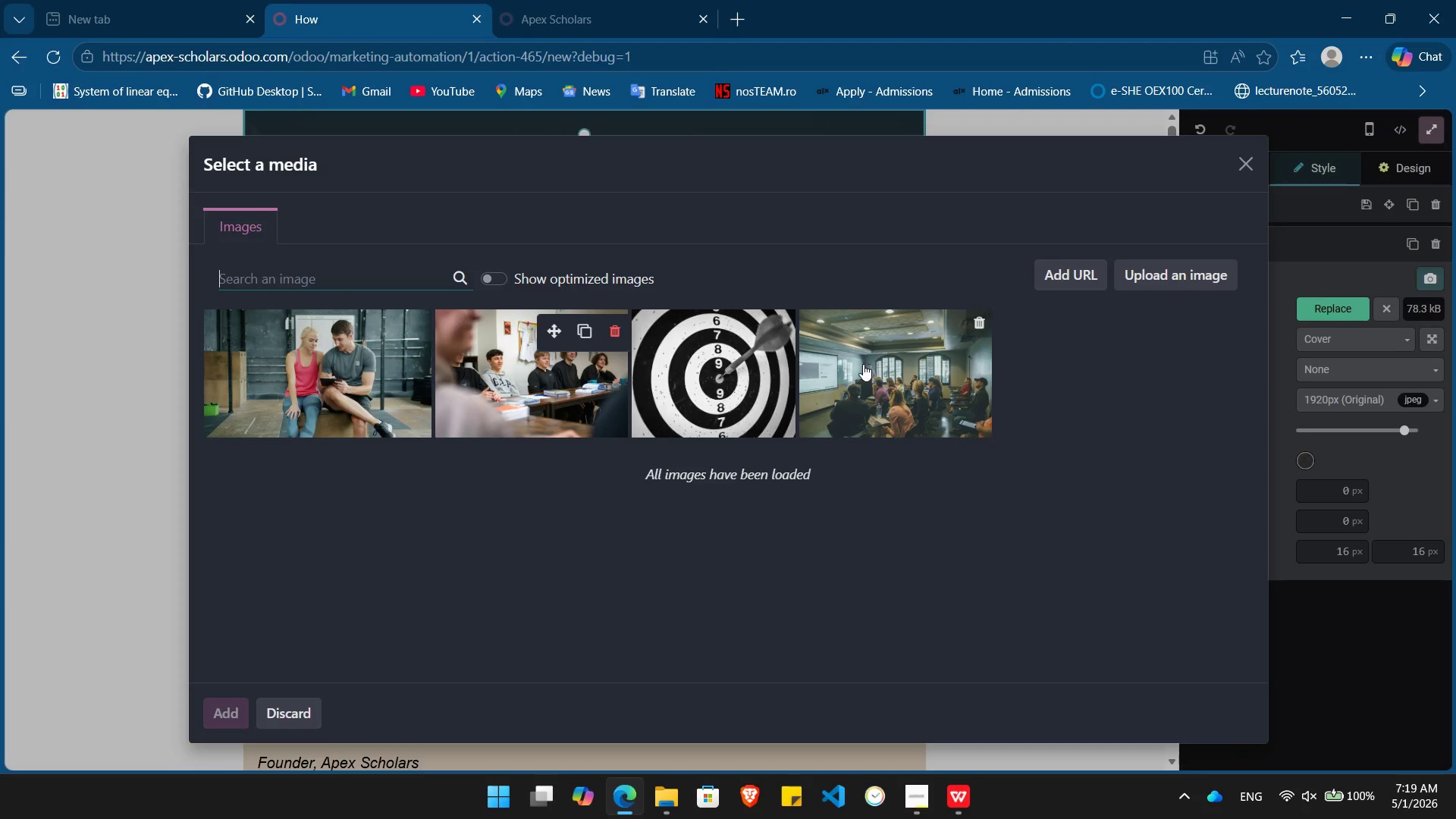 
wait(8.86)
 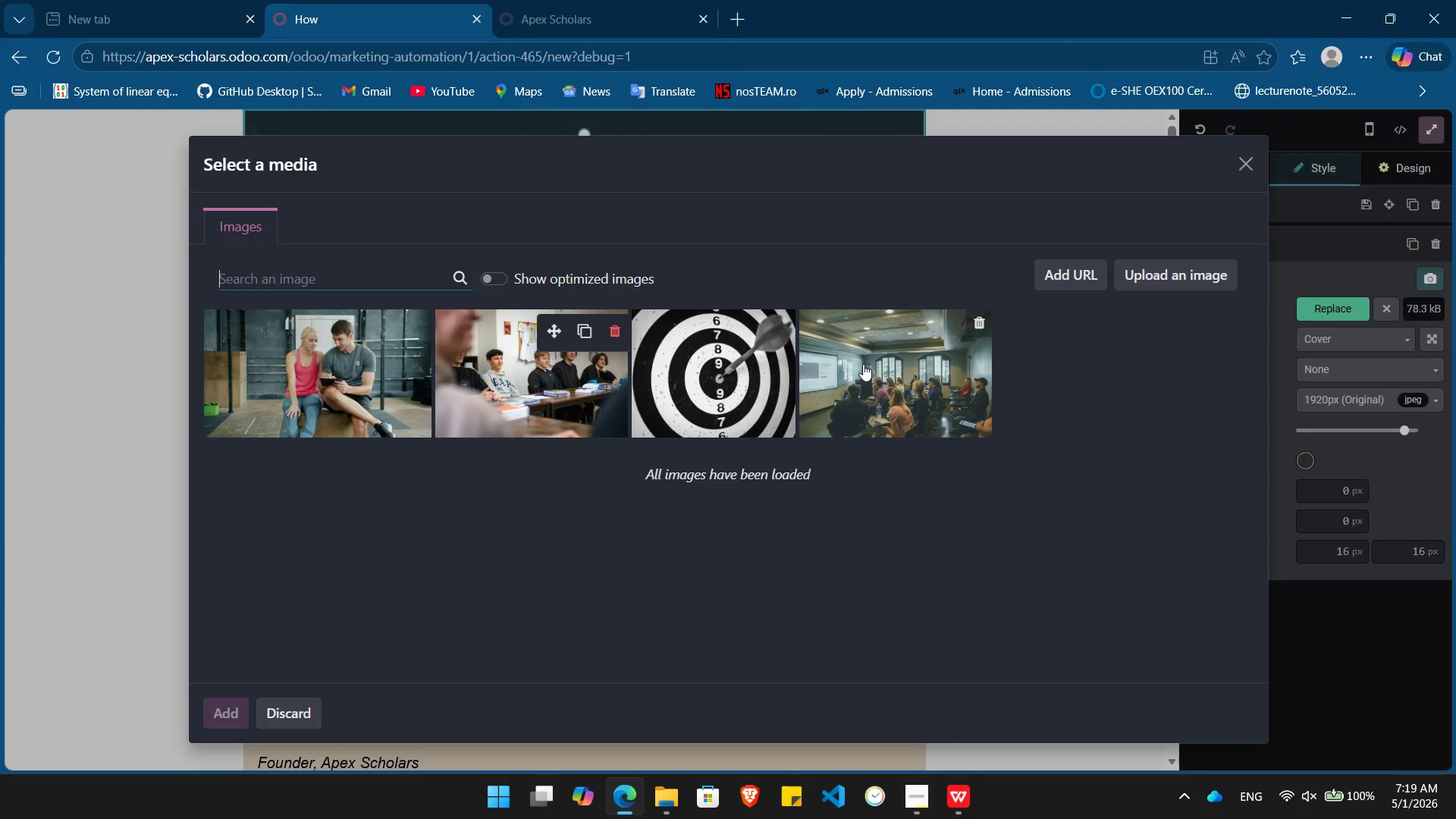 
double_click([359, 388])
 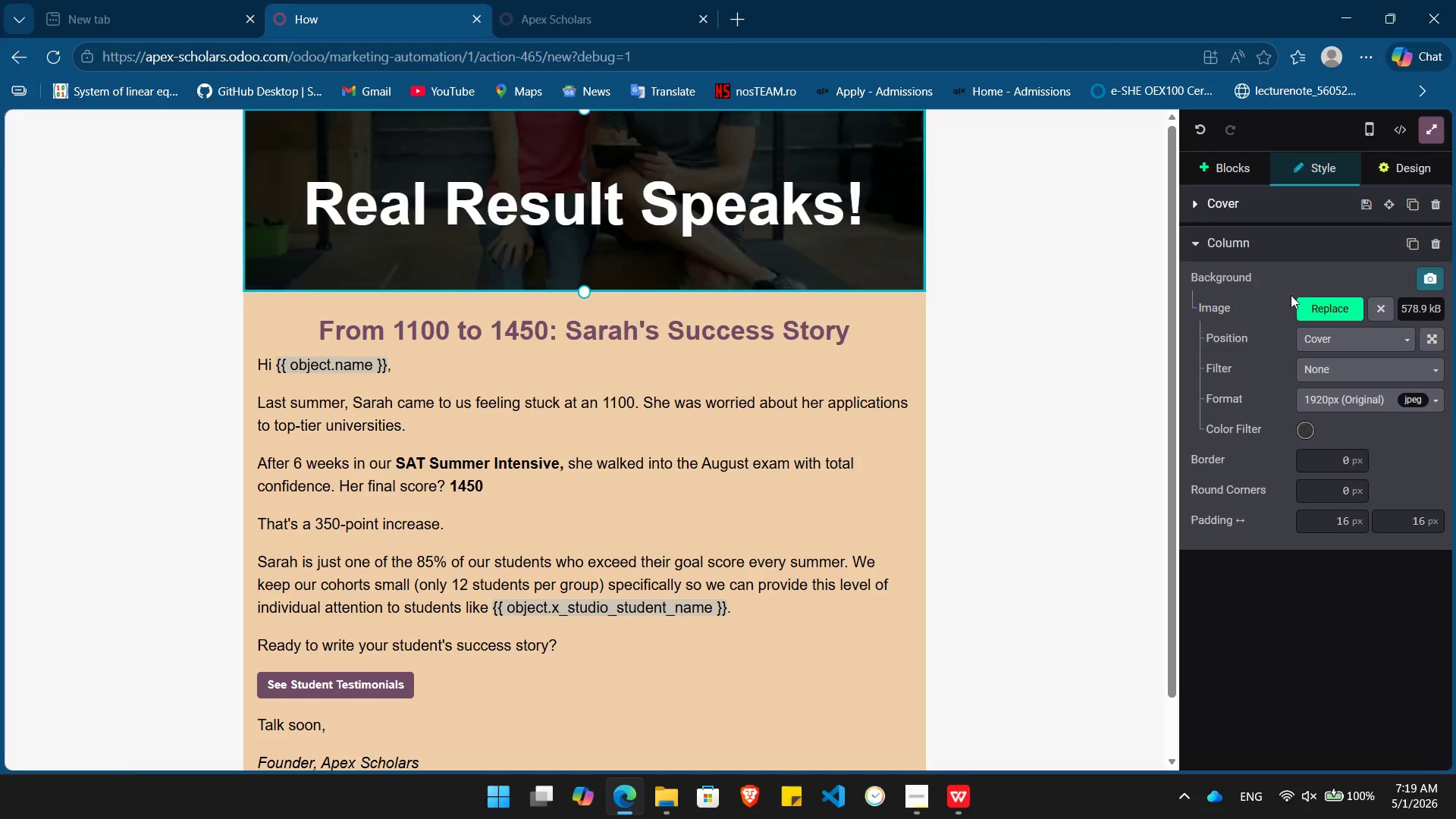 
left_click([1299, 436])
 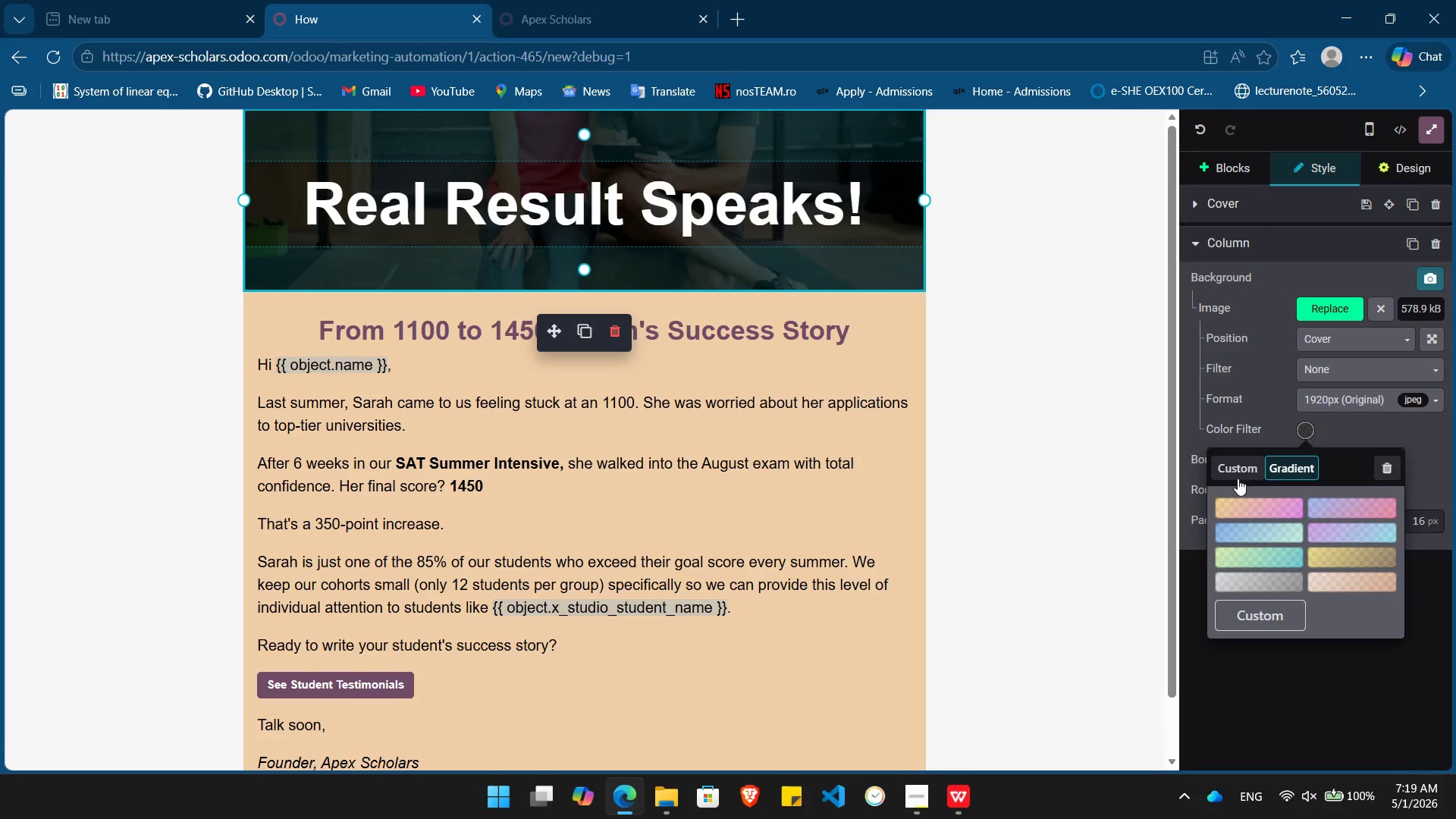 
left_click([1235, 479])
 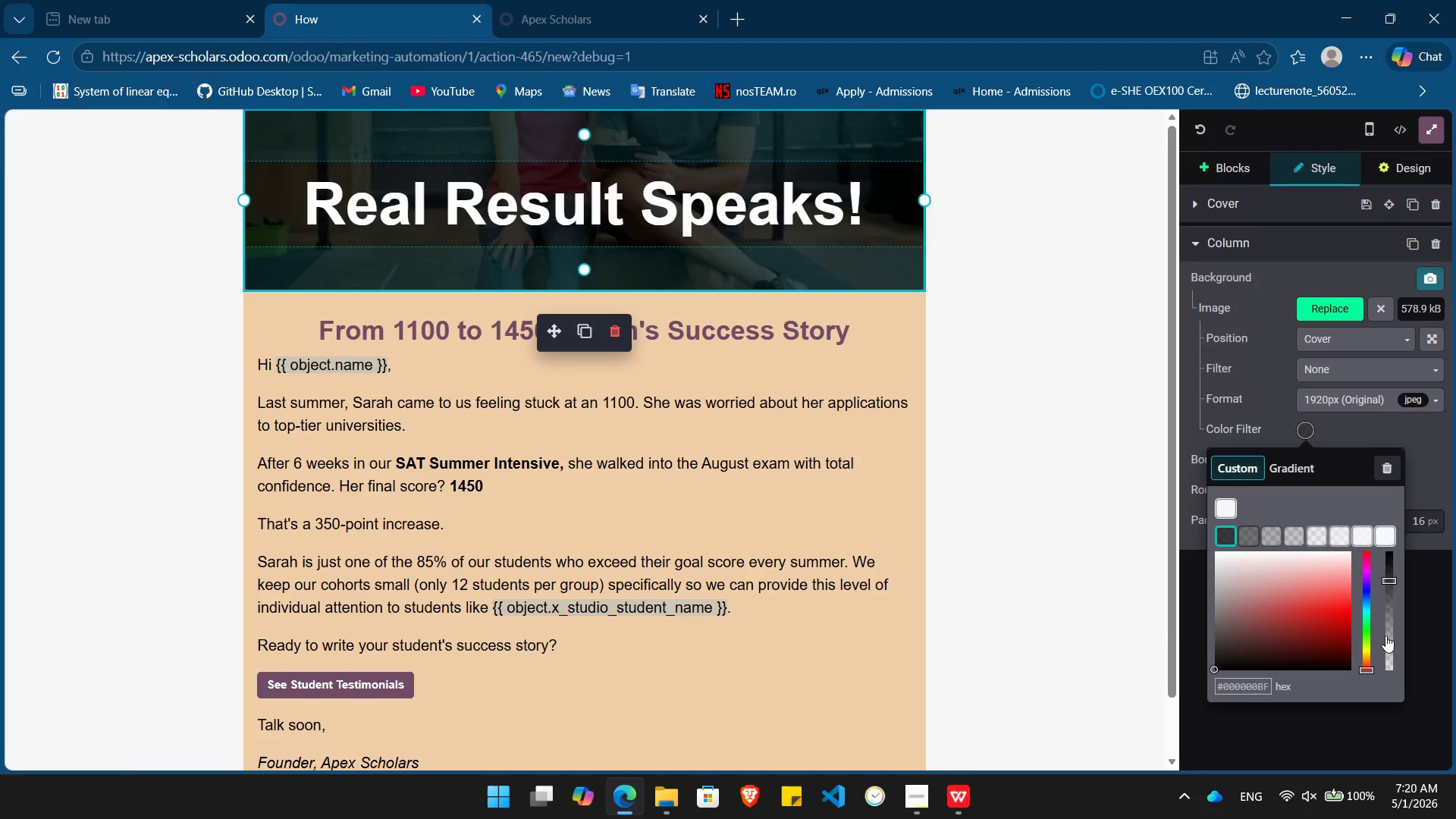 
left_click([1385, 635])
 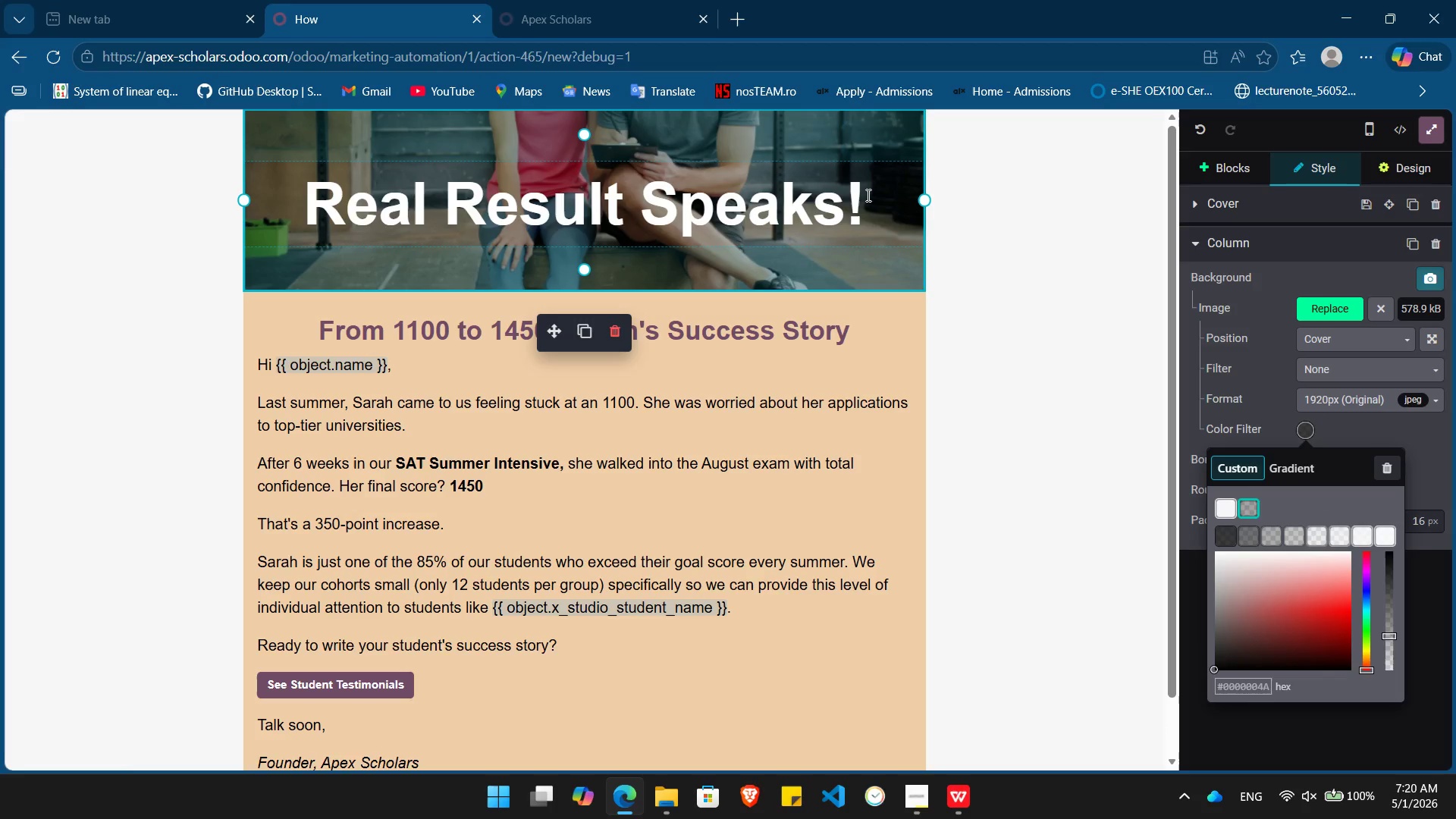 
left_click([868, 198])
 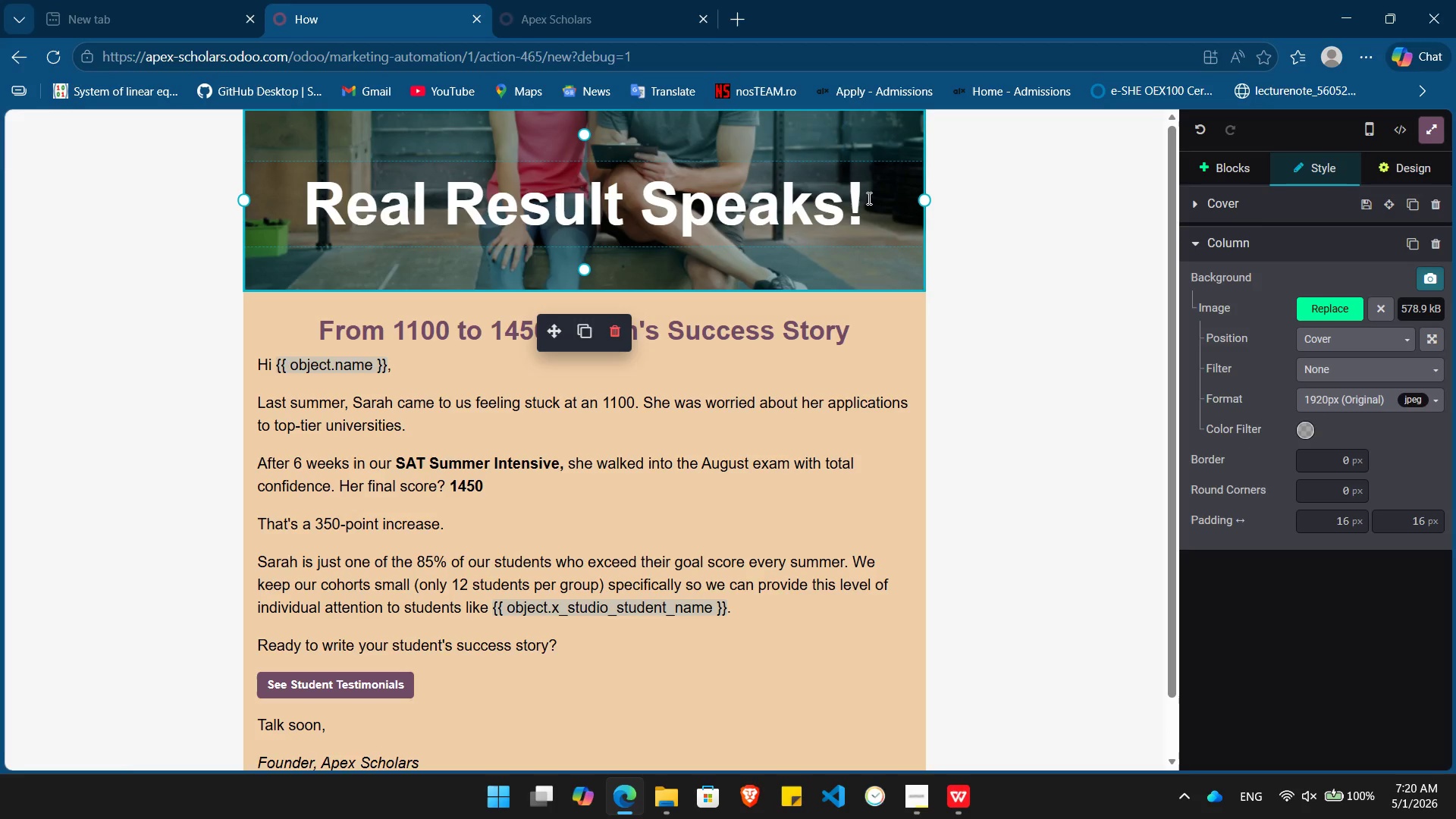 
key(Enter)
 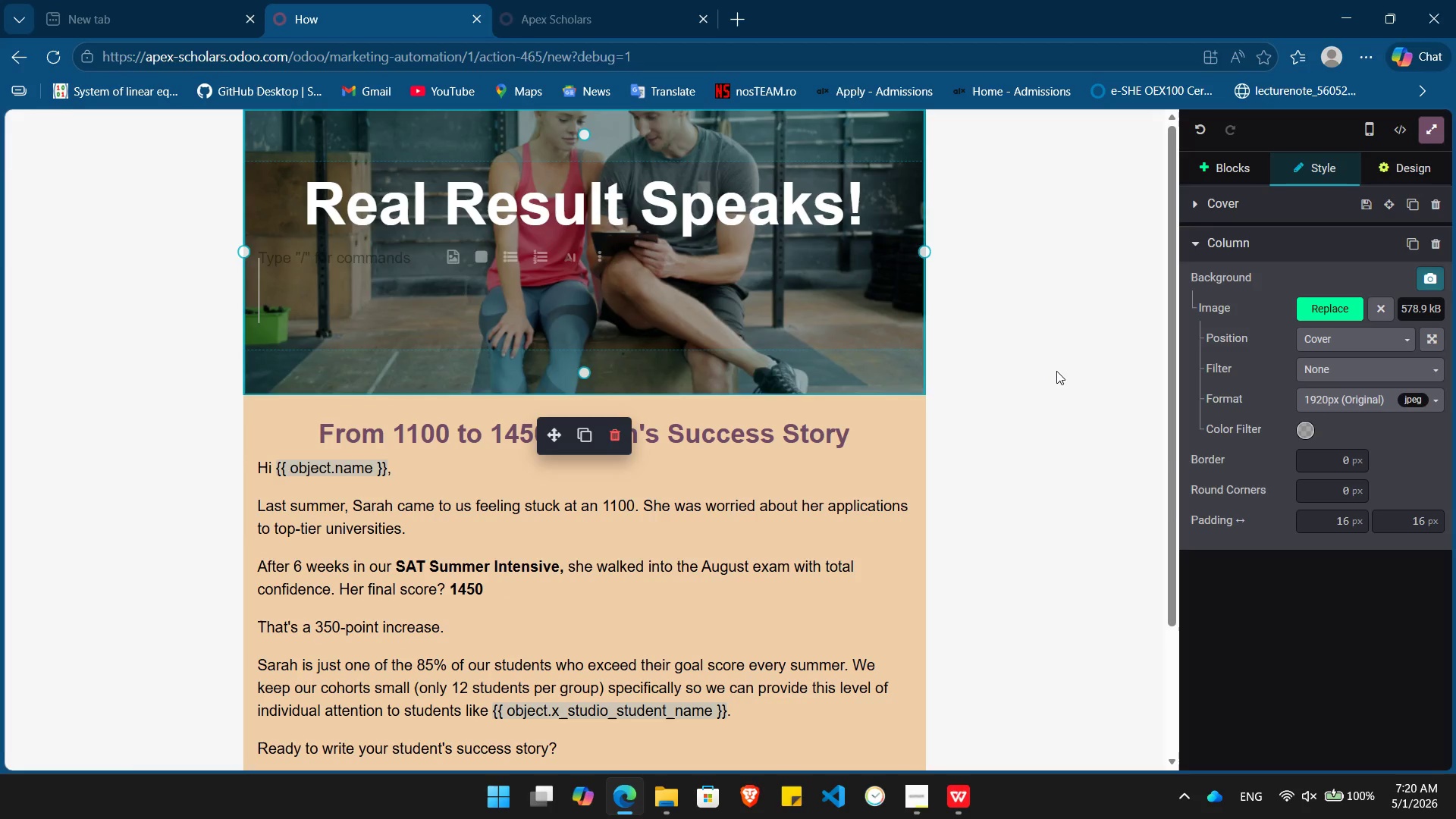 
left_click([1056, 371])
 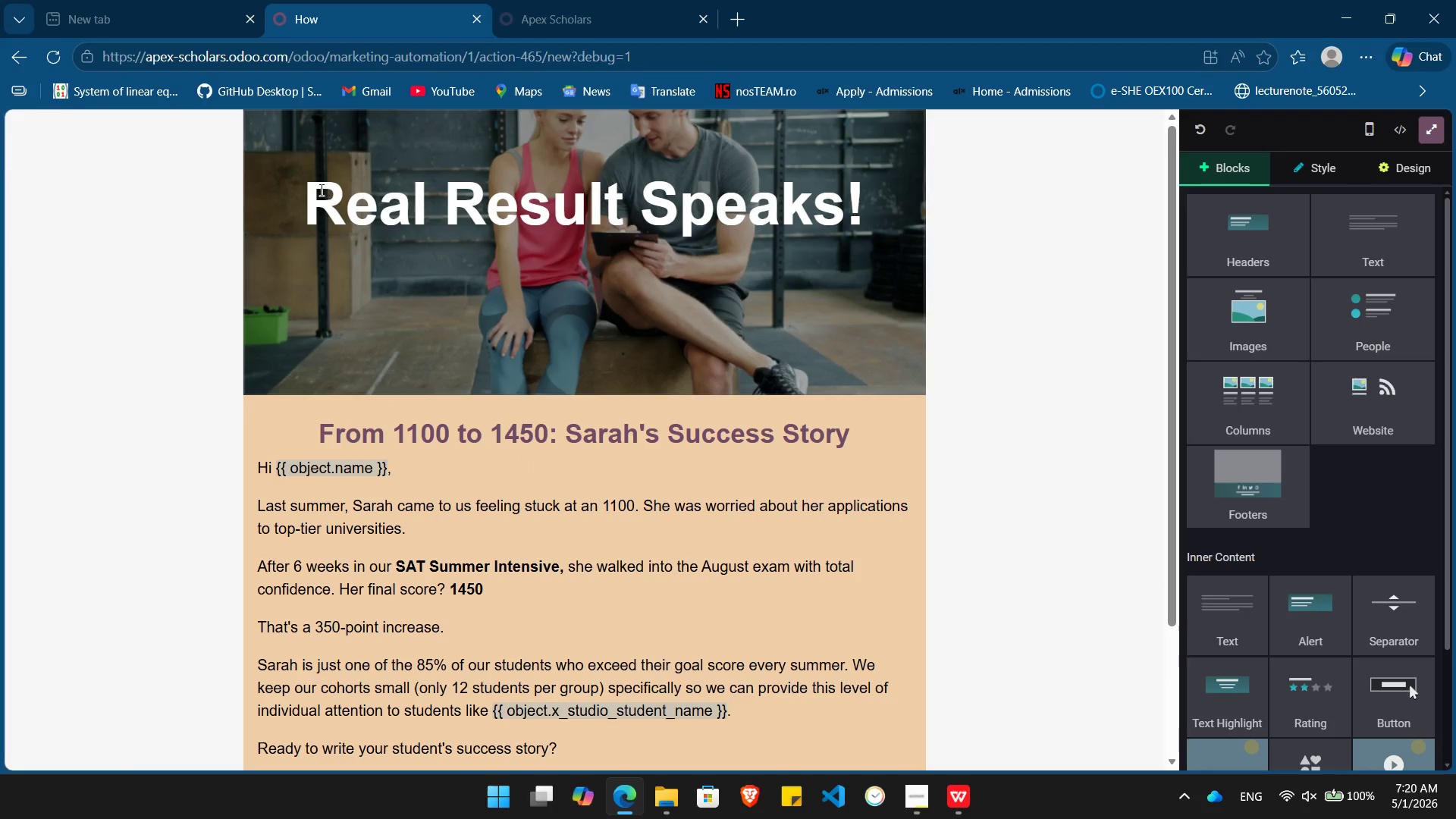 
left_click([310, 196])
 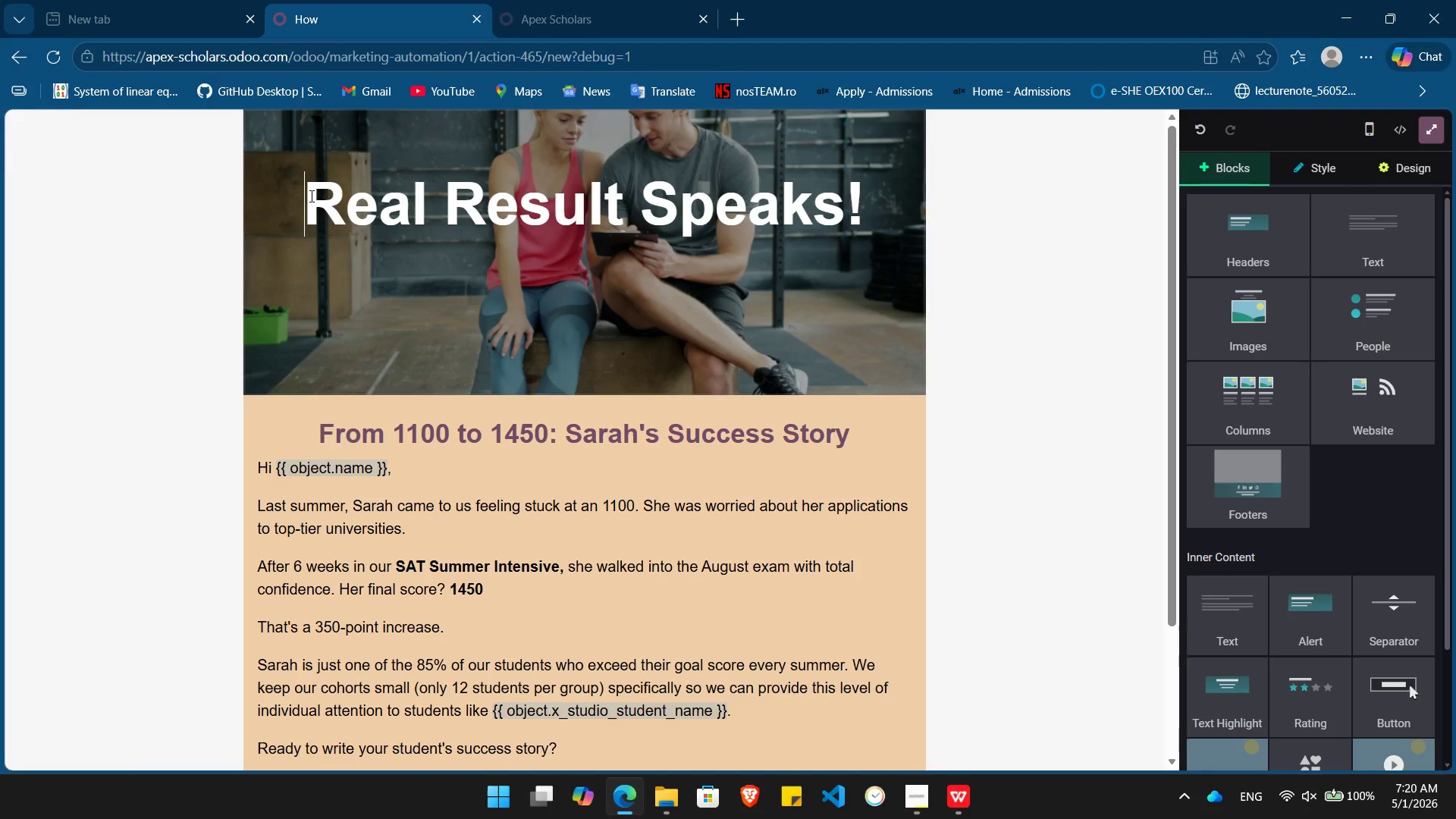 
key(Enter)
 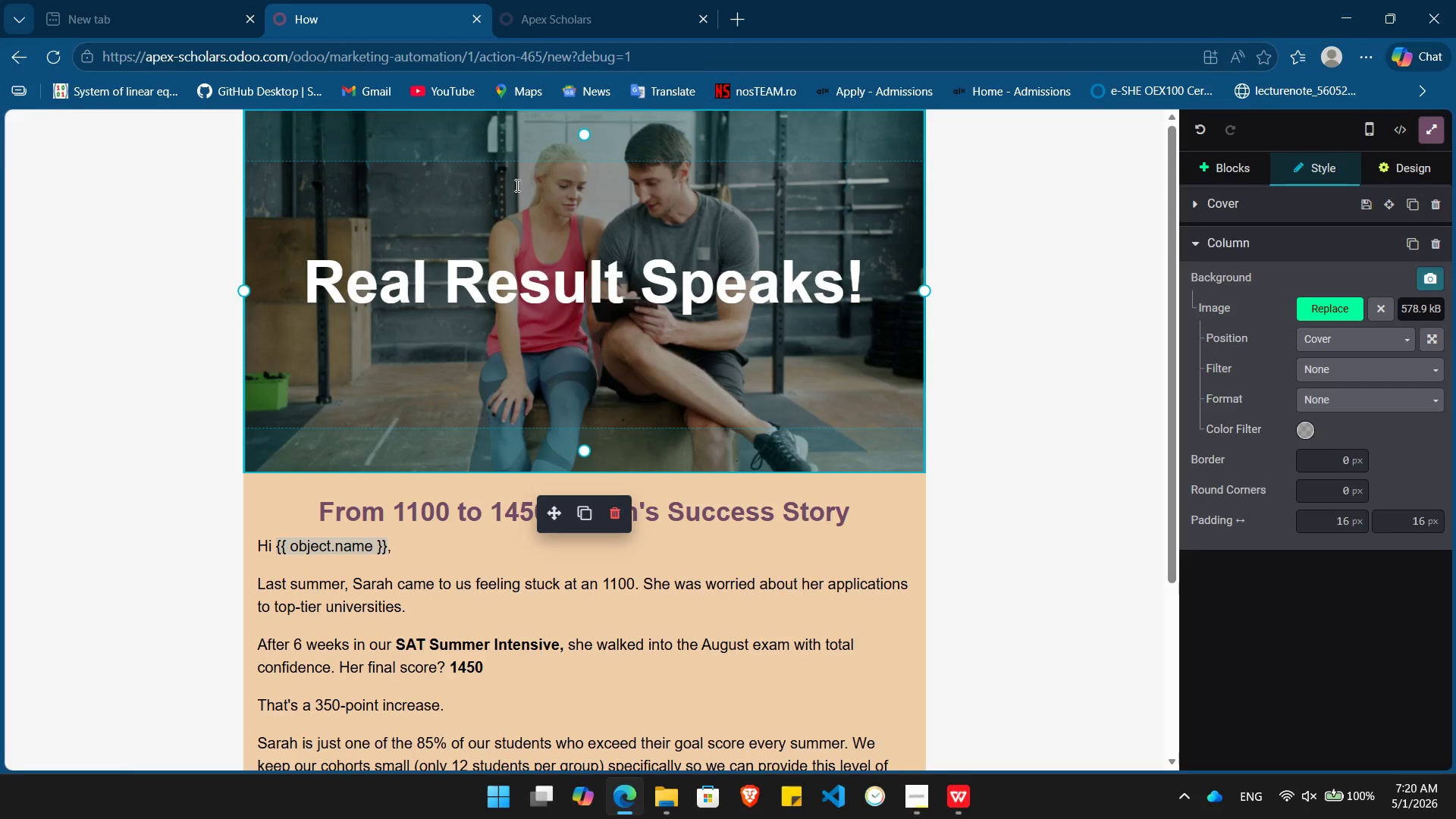 
left_click([516, 365])
 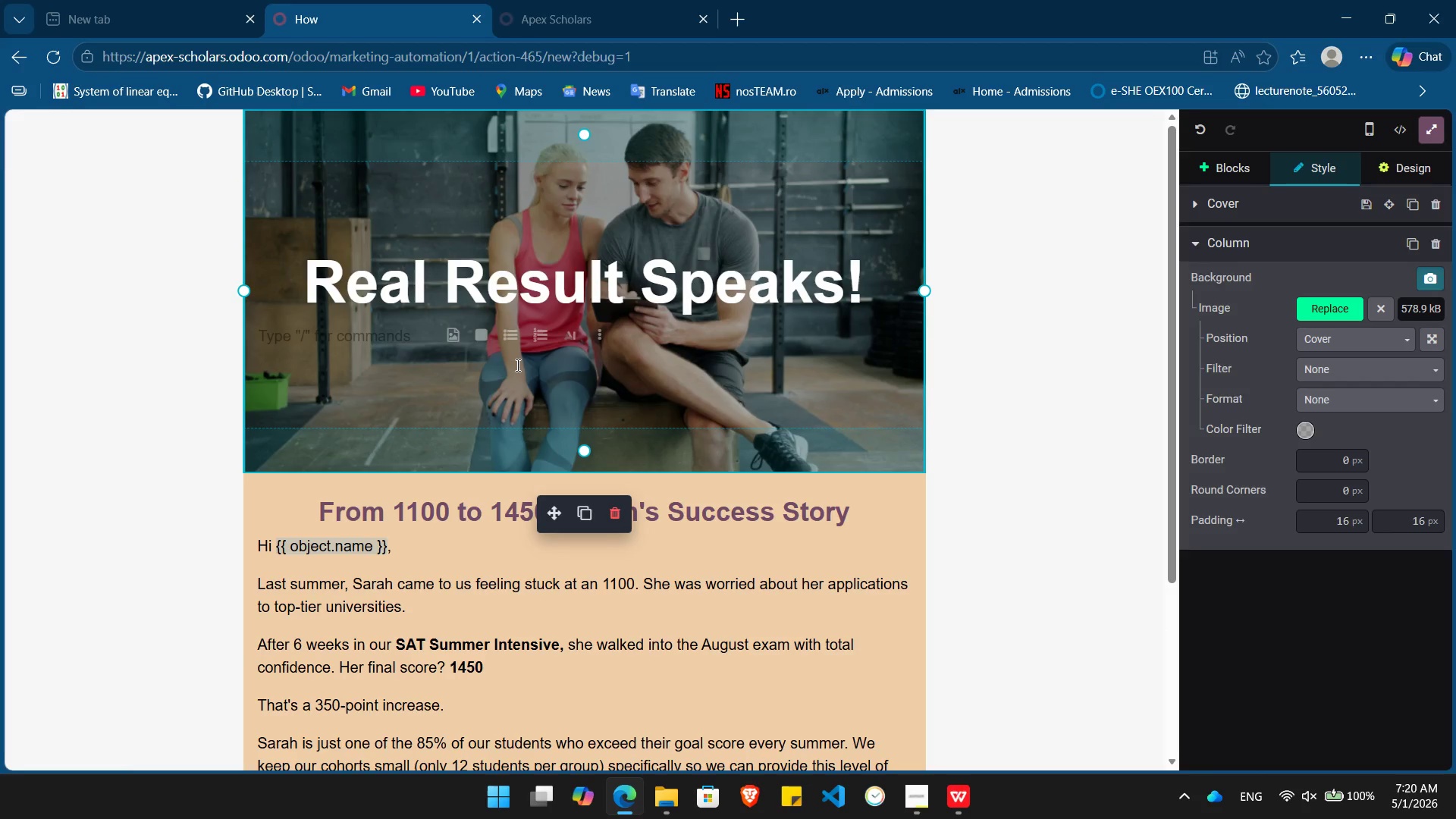 
key(Backspace)
 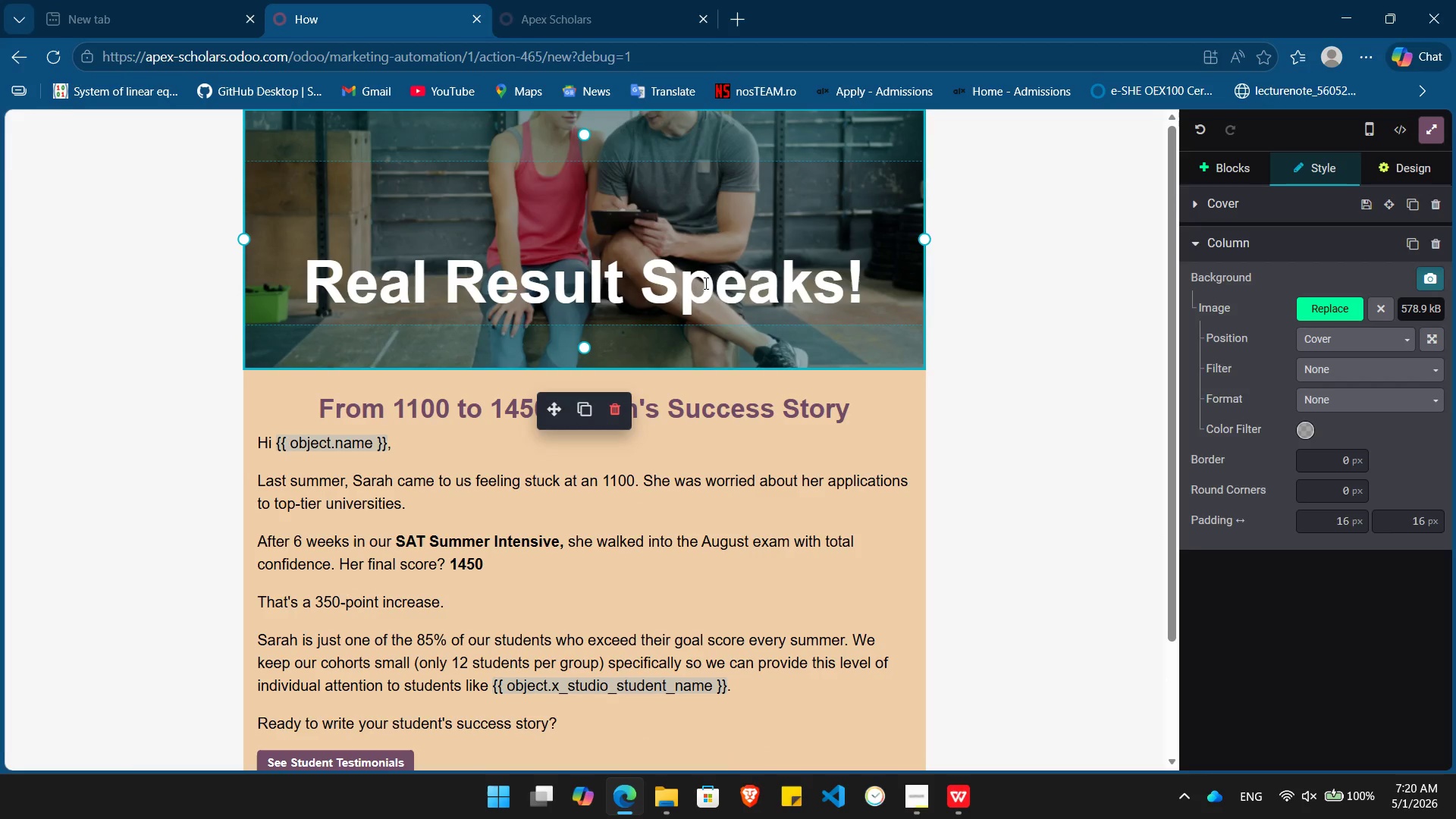 
left_click([622, 229])
 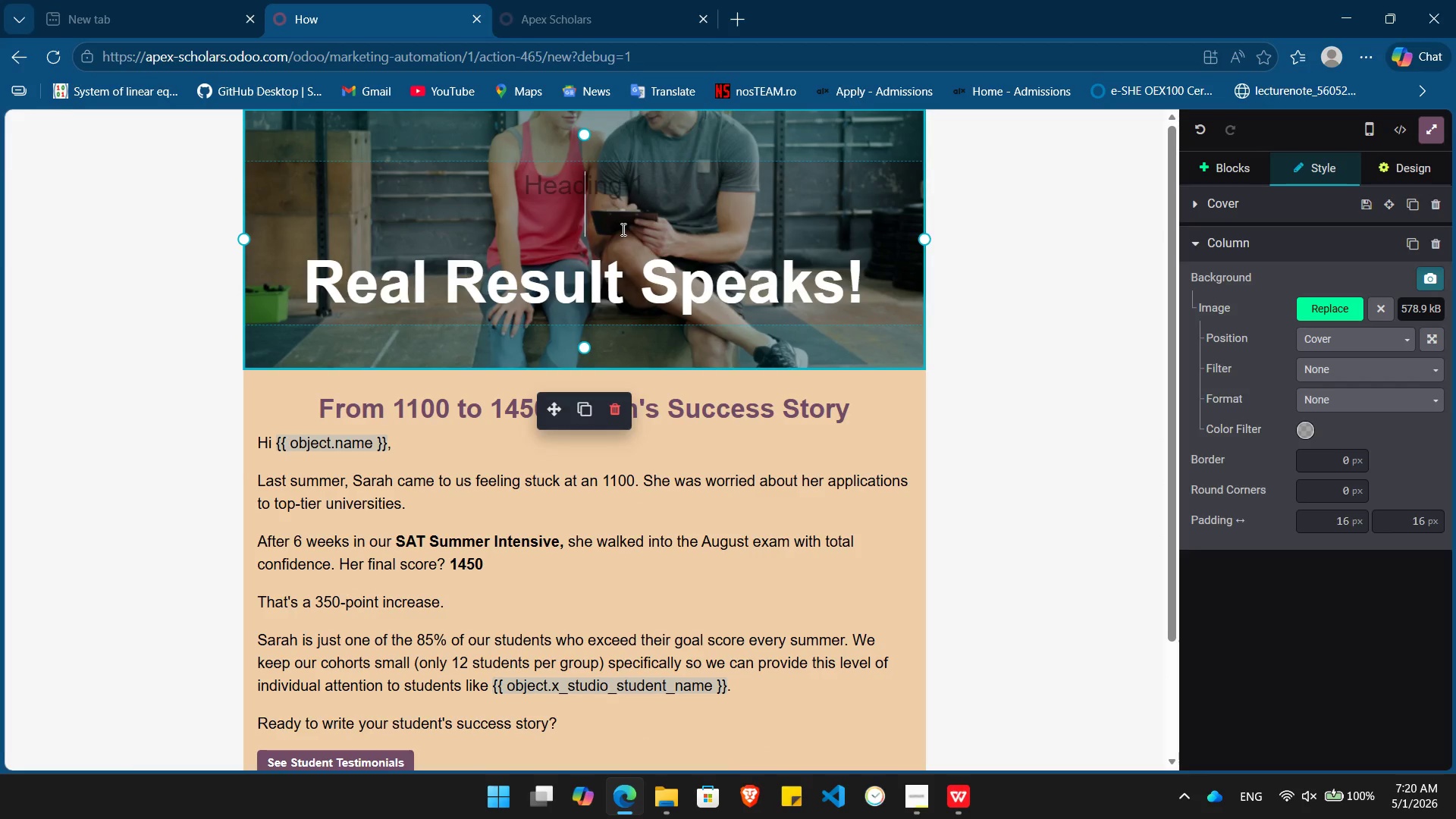 
key(ArrowDown)
 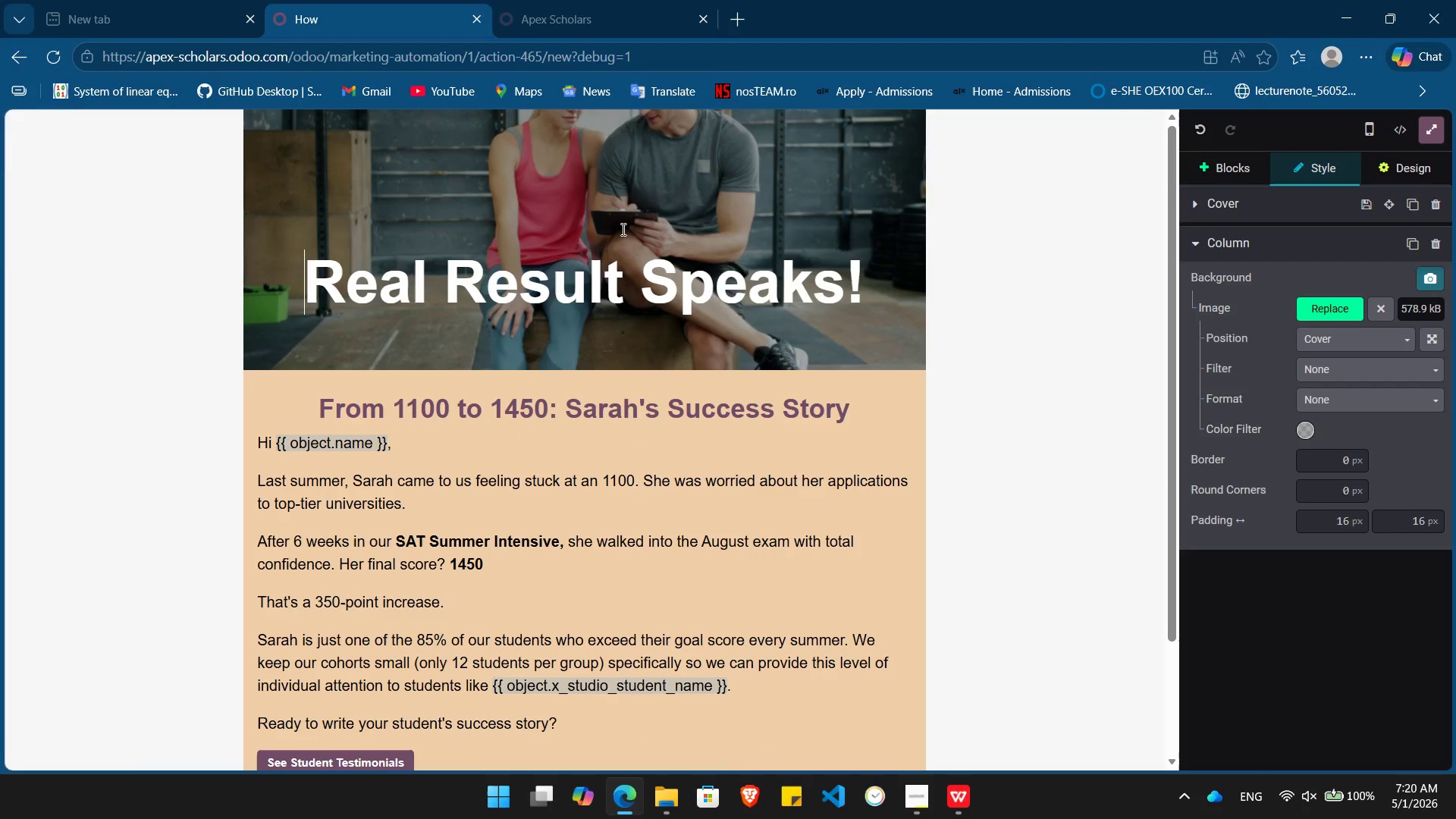 
key(Home)
 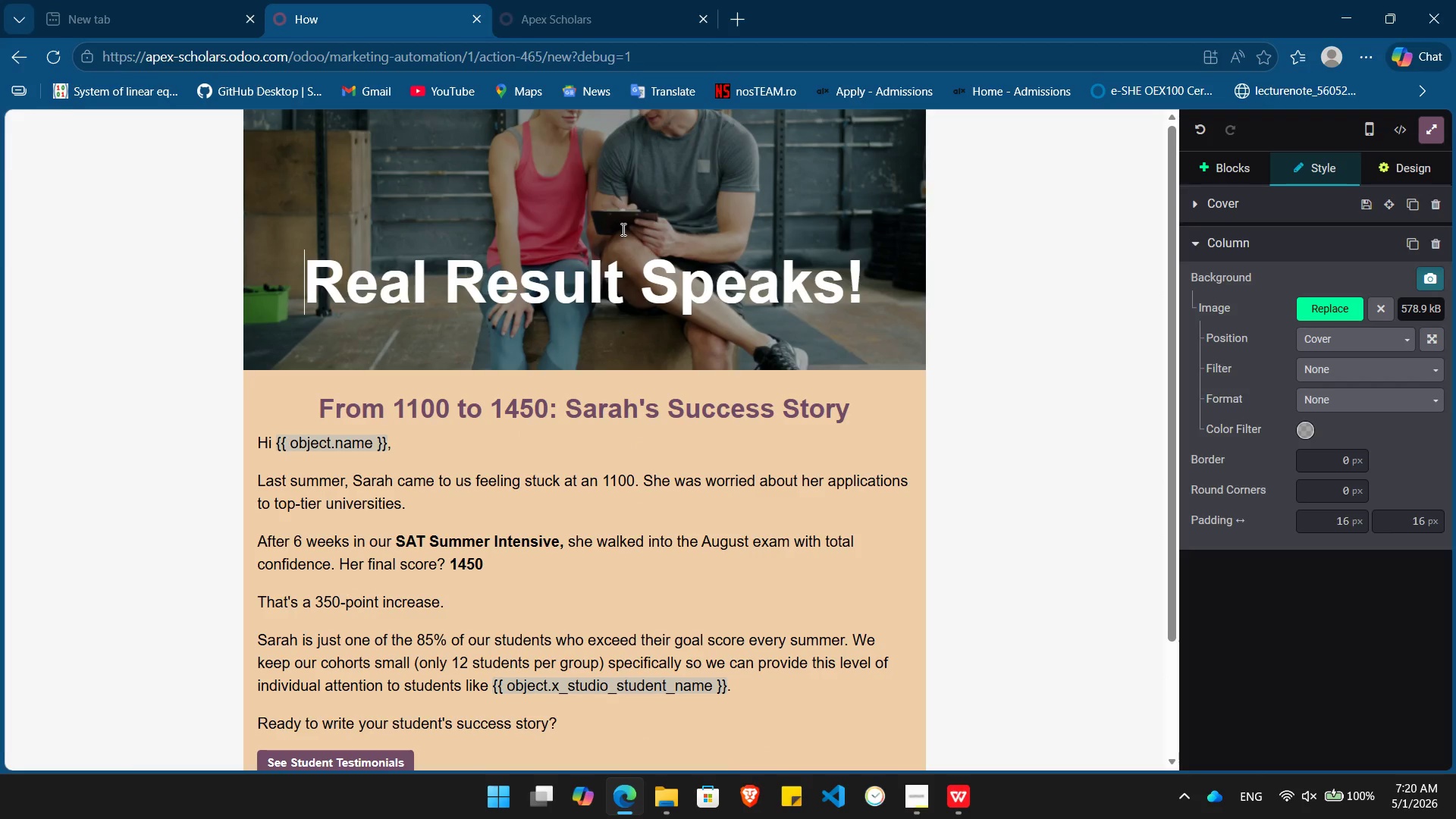 
key(Backspace)
 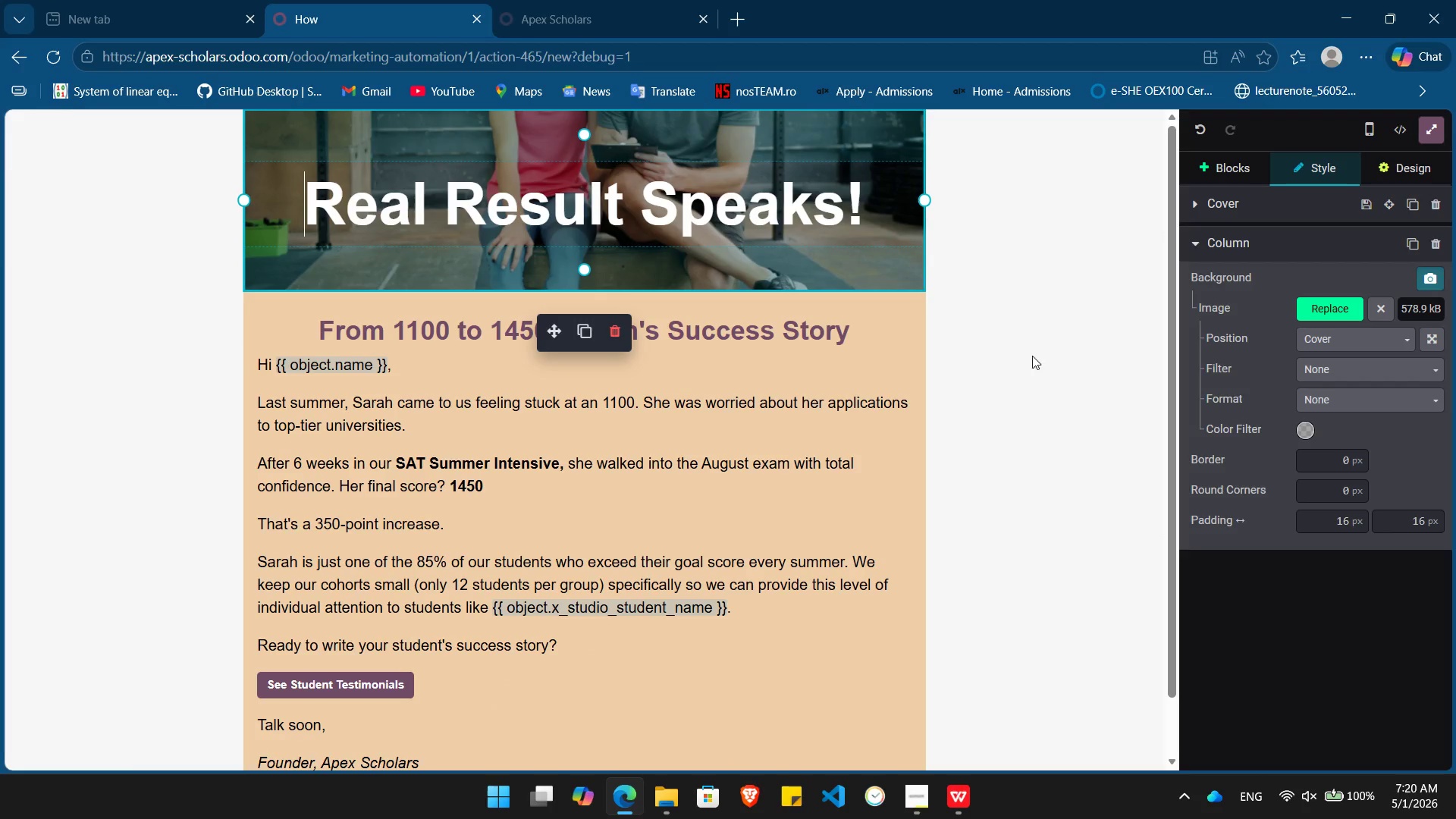 
left_click([987, 333])
 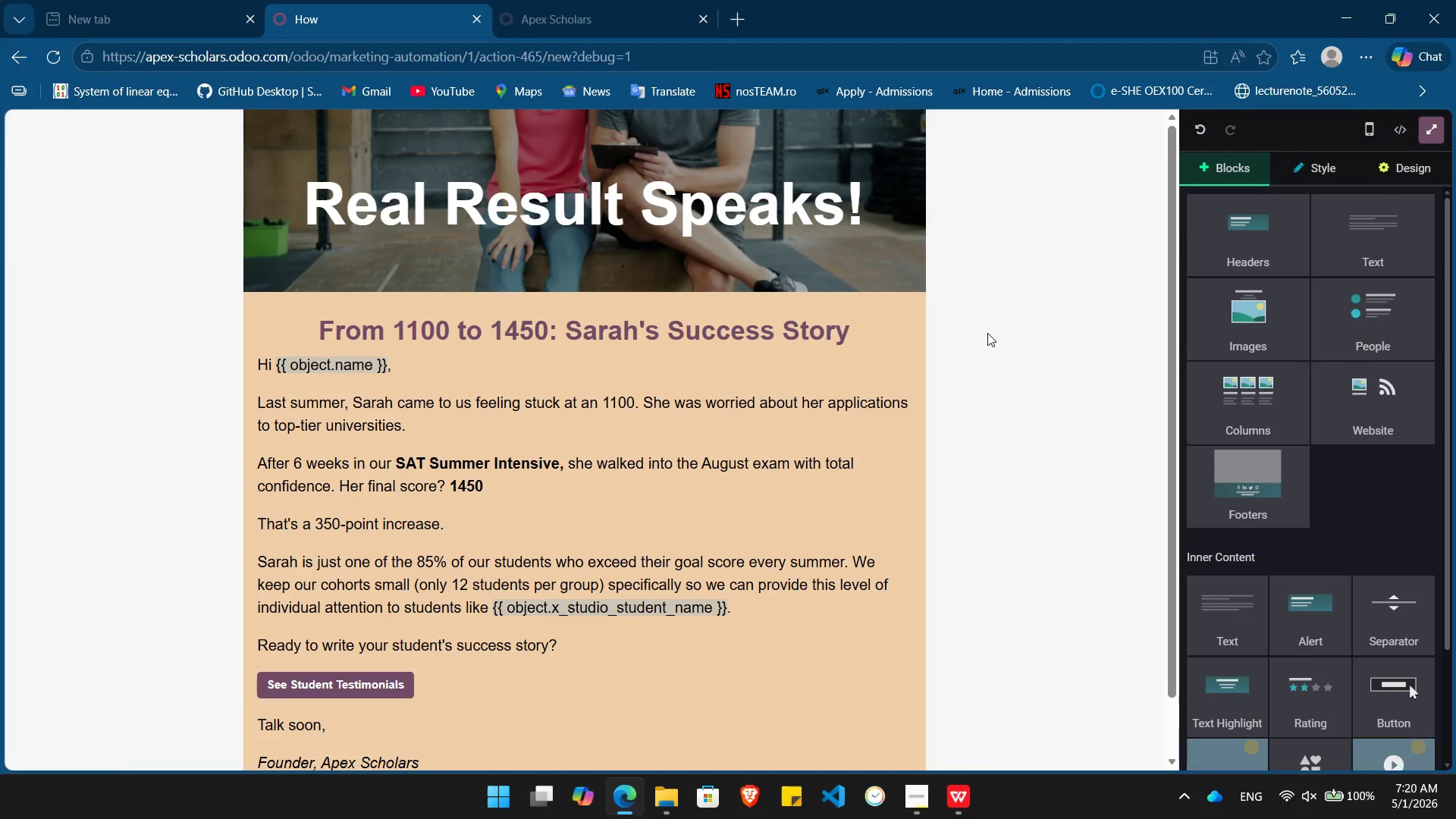 
wait(6.56)
 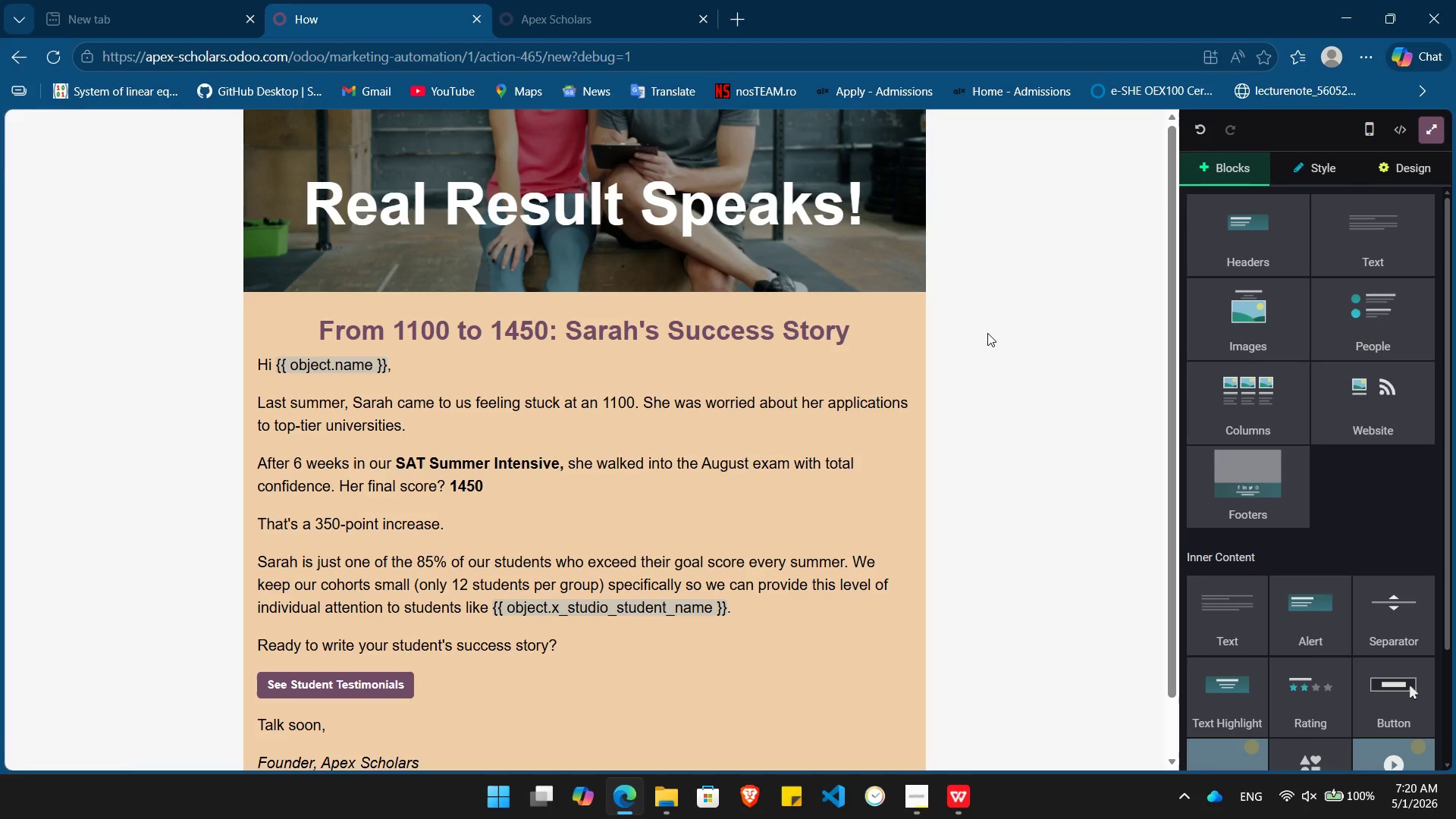 
key(PrintScreen)
 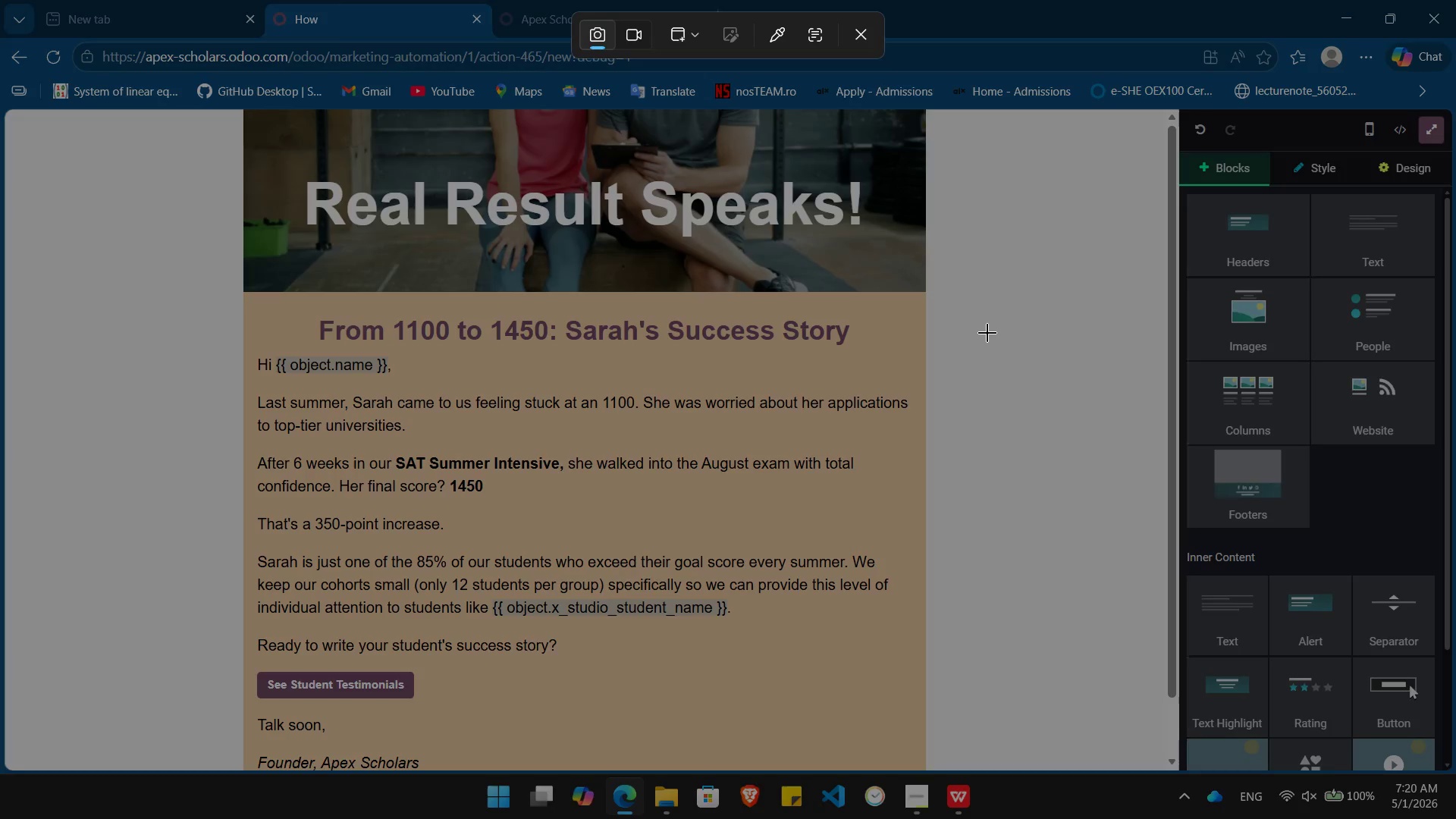 
left_click([987, 333])
 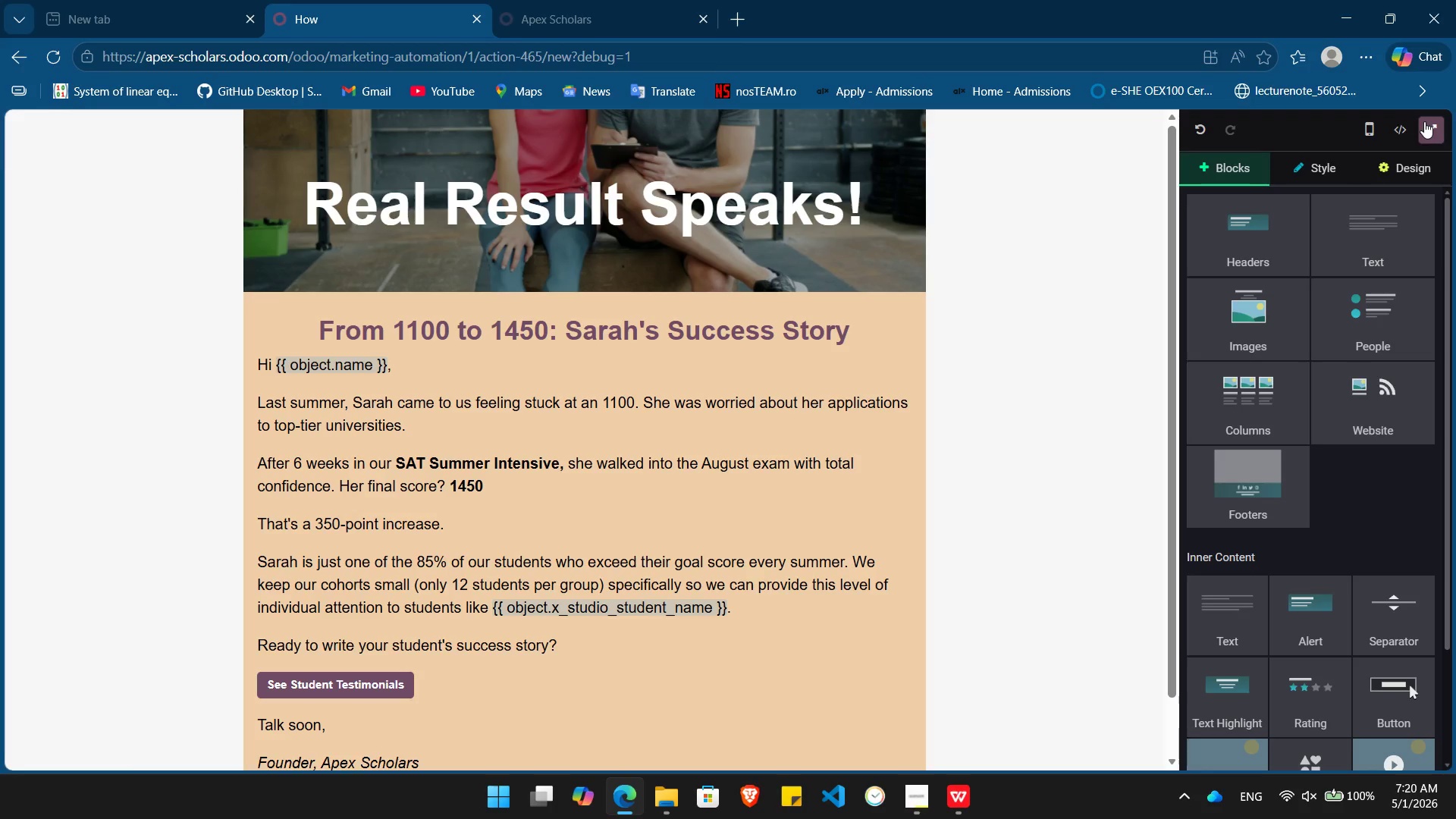 
left_click([1424, 121])
 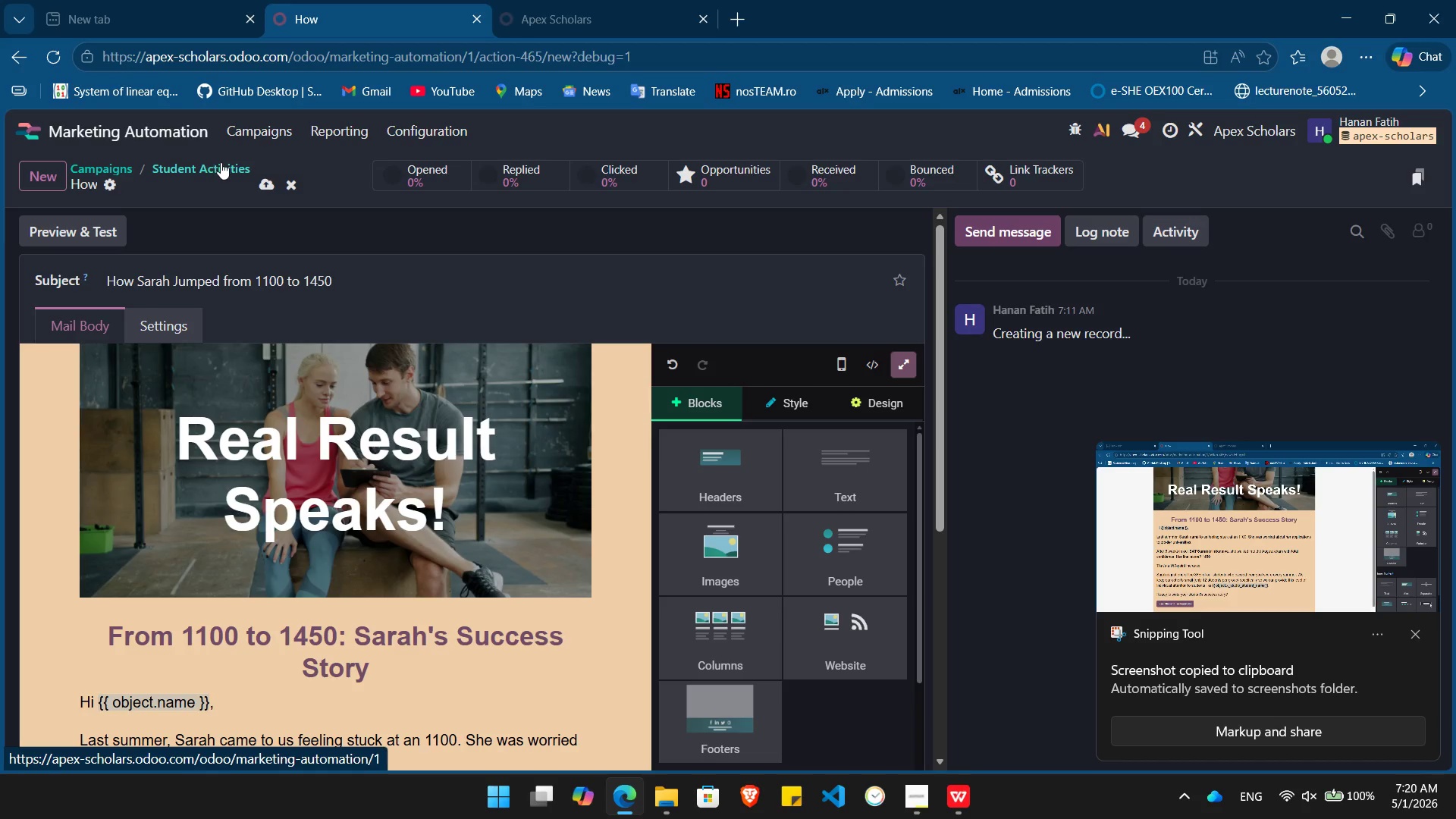 
left_click([215, 164])
 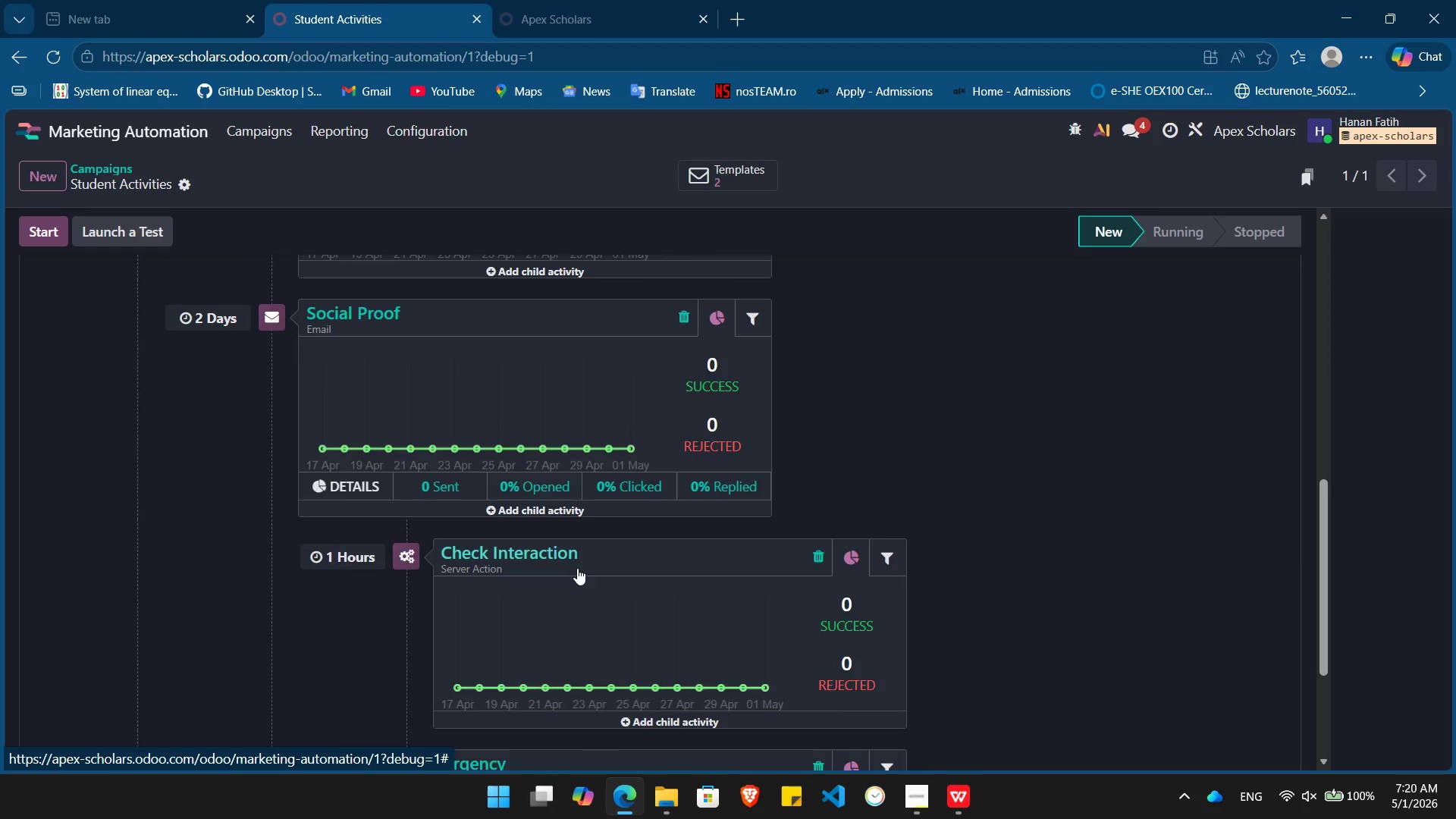 
wait(7.72)
 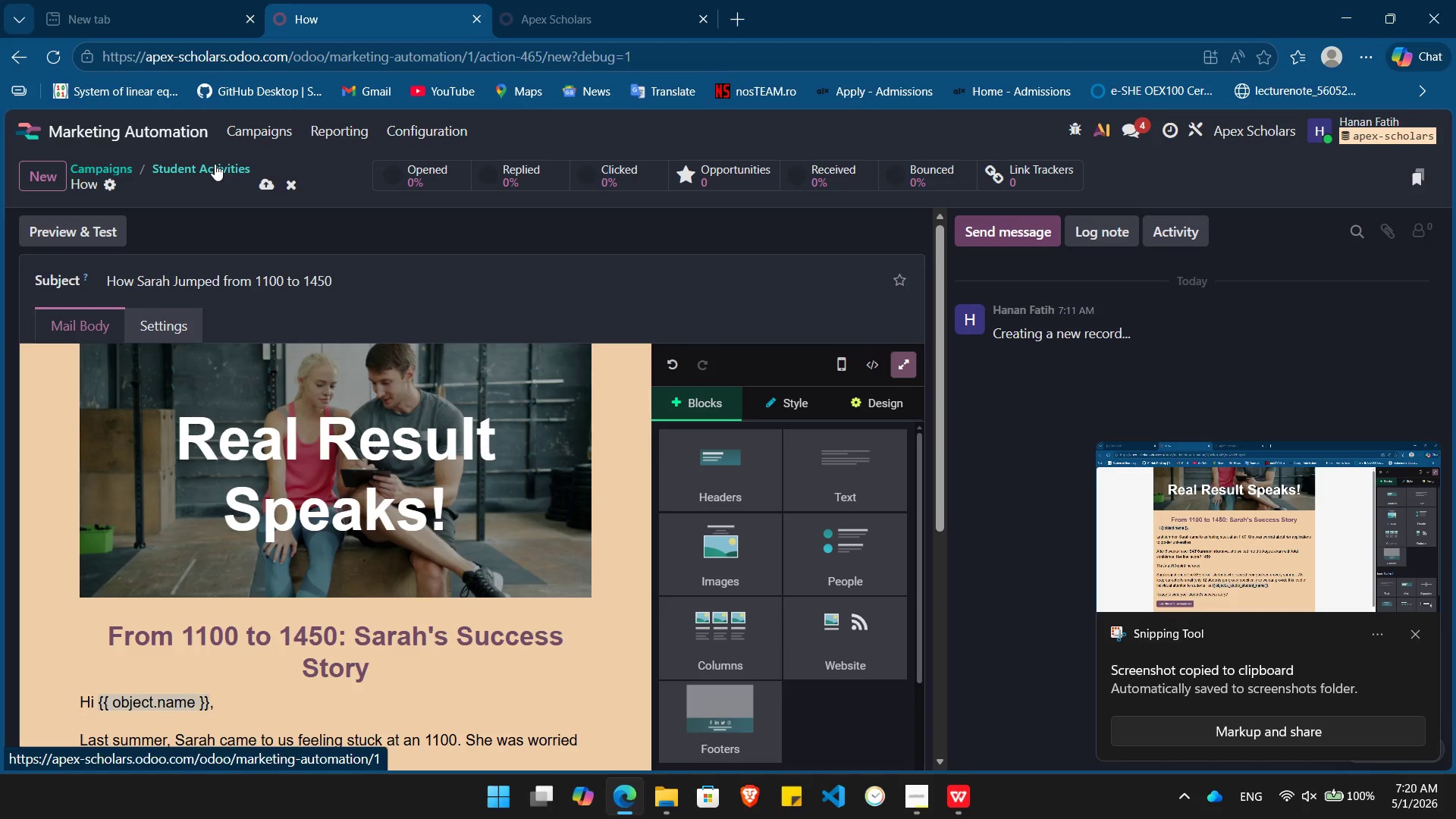 
left_click([467, 539])
 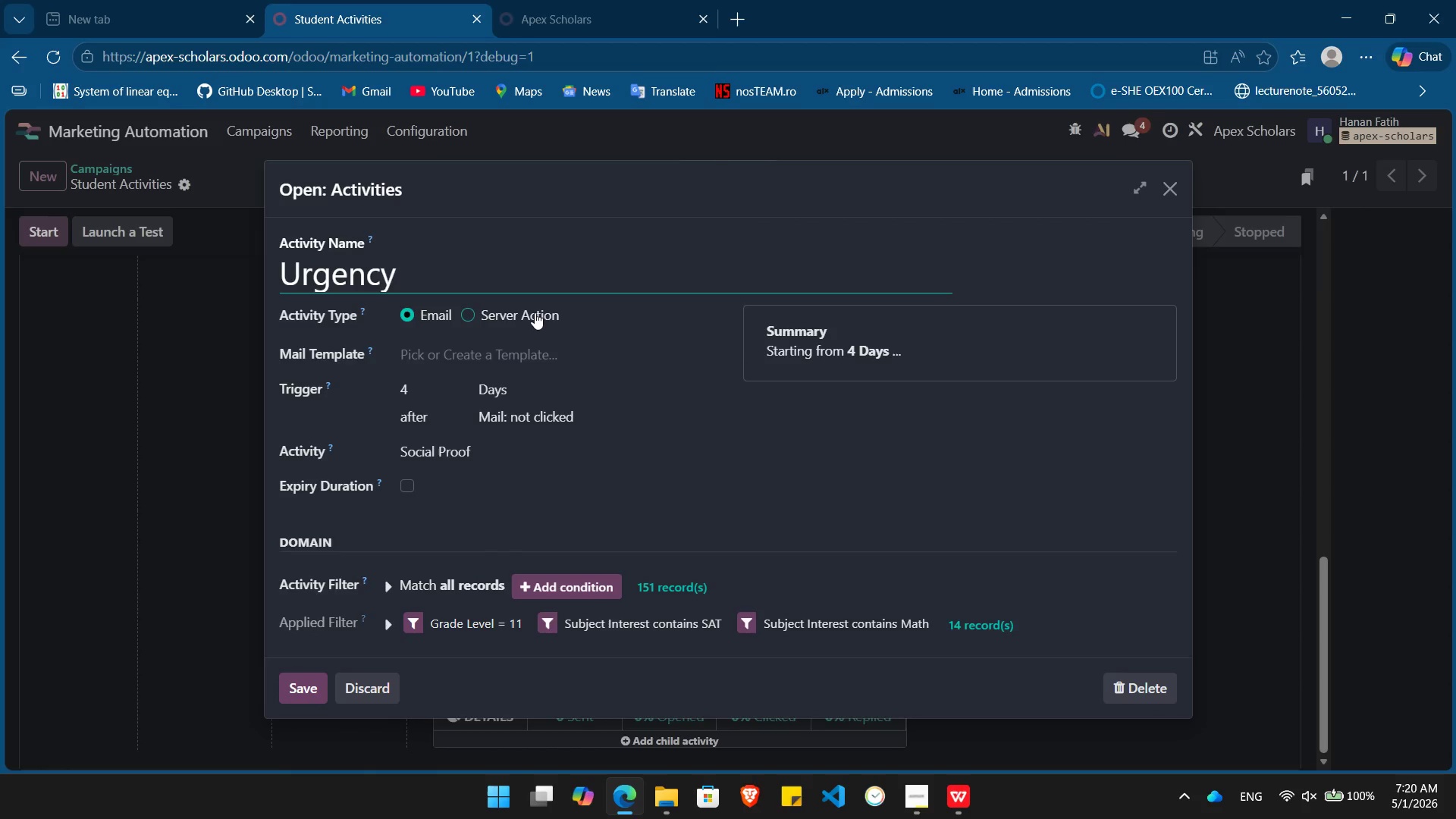 
left_click([525, 347])
 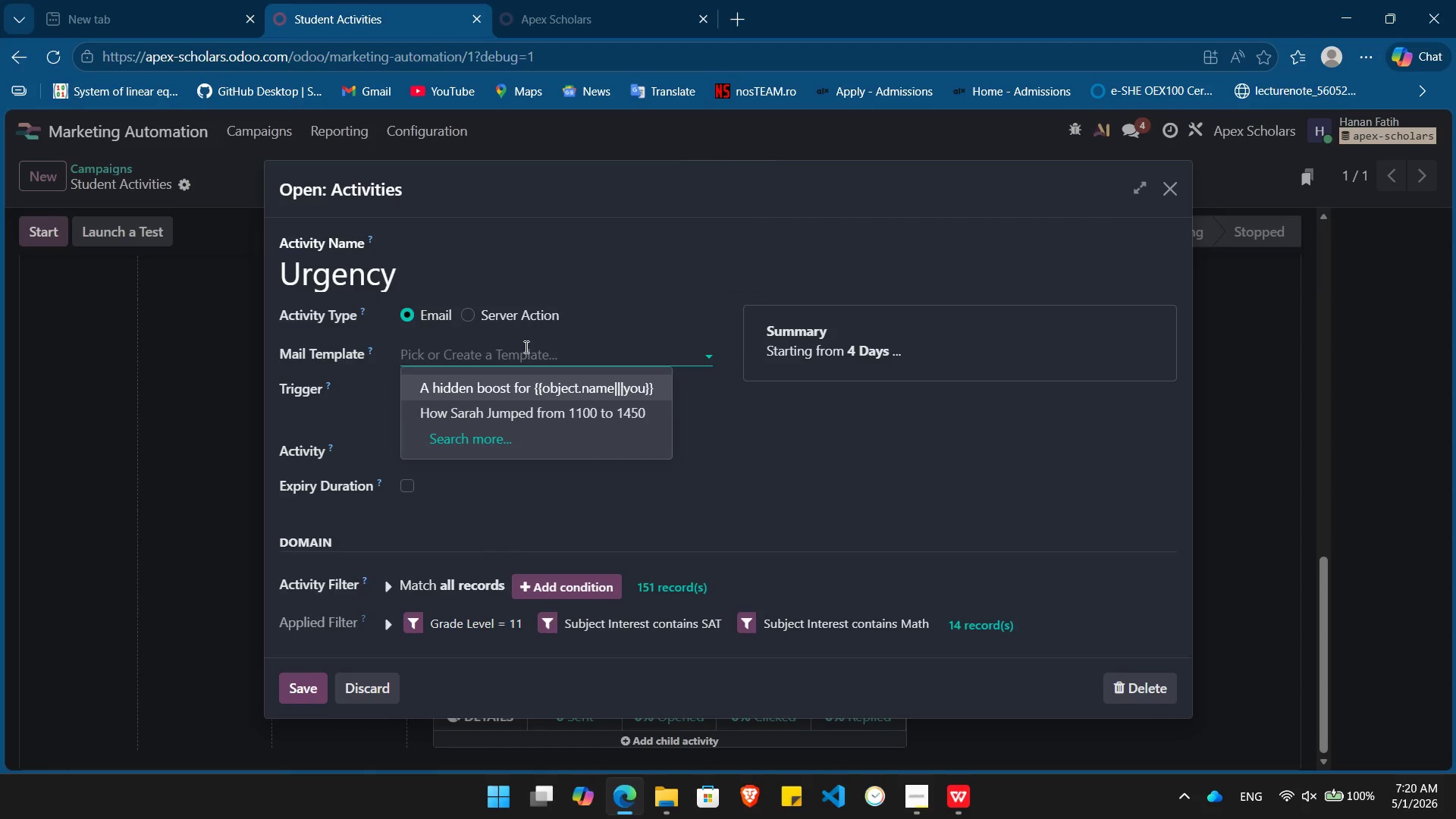 
type(Last)
 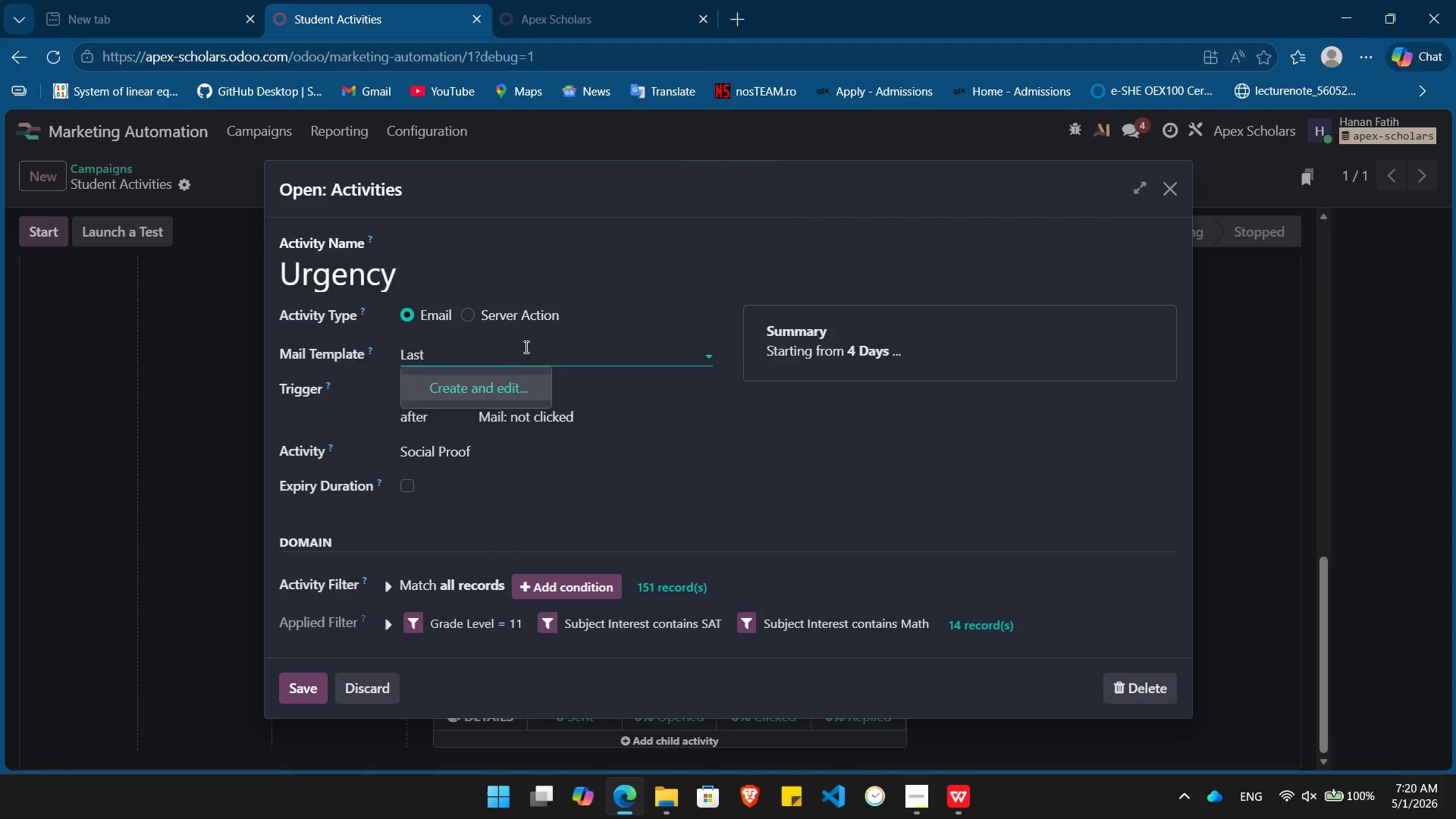 
key(Enter)
 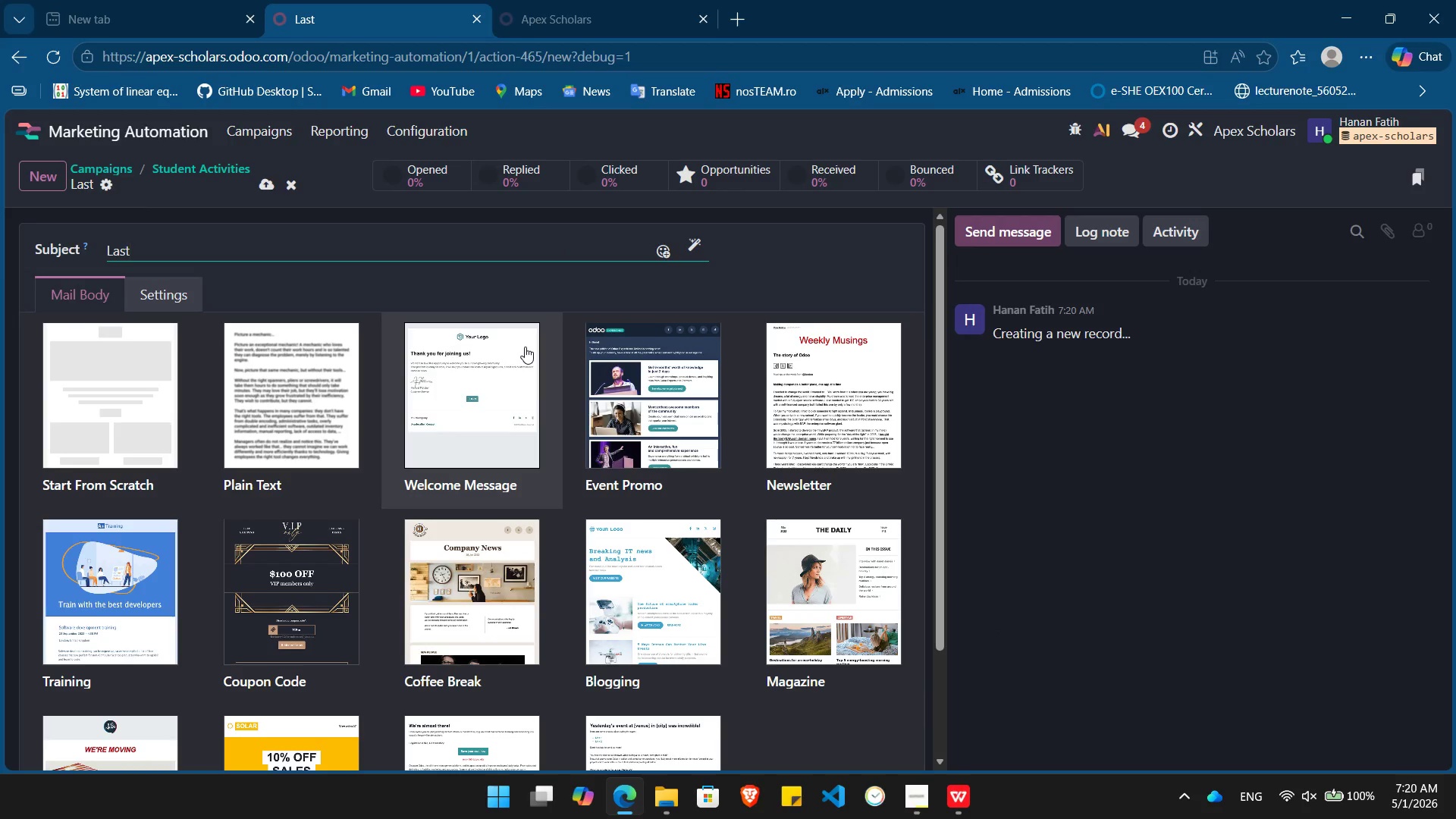 
type( call for early-bird pricing, )
 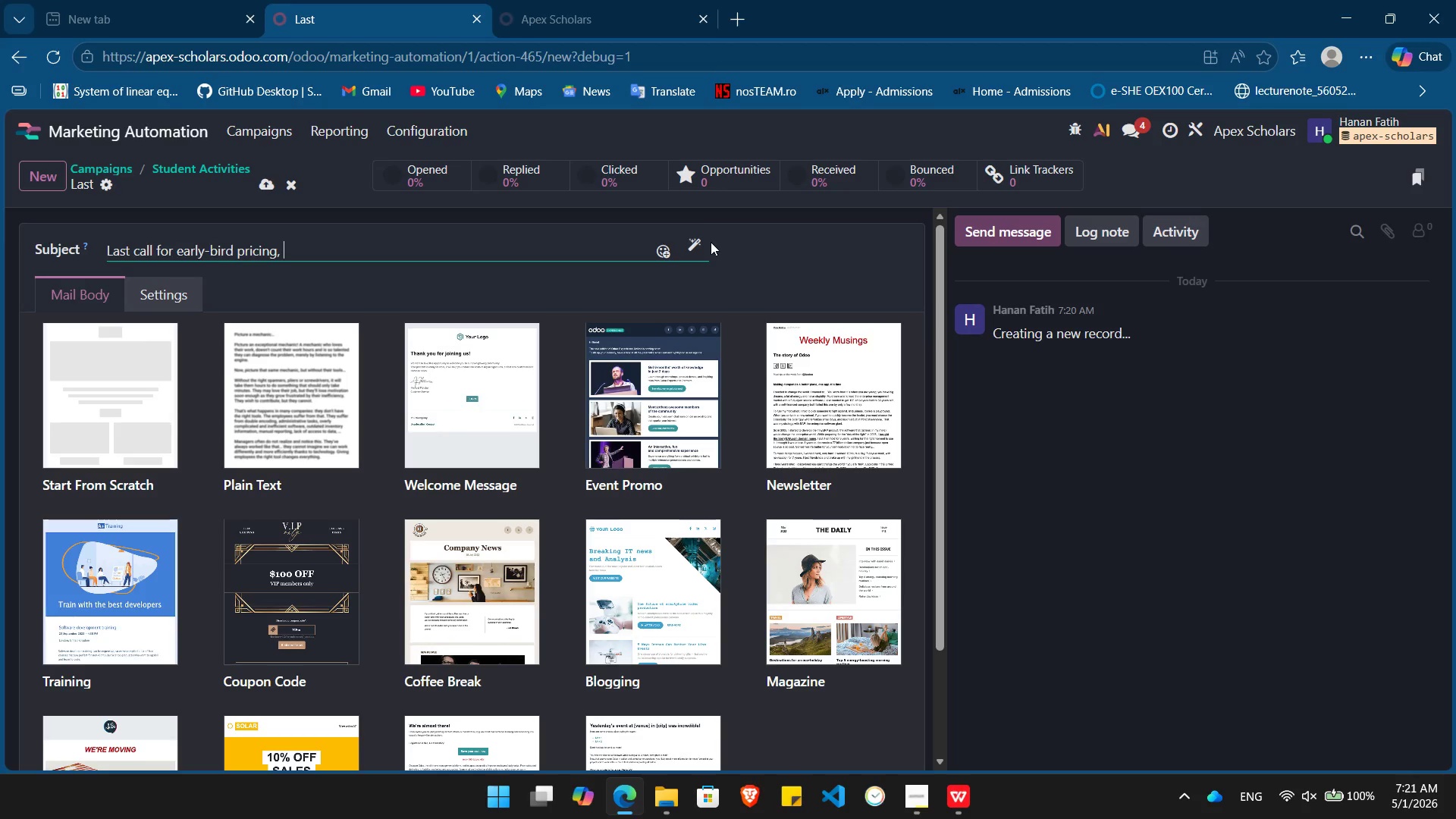 
left_click([698, 246])
 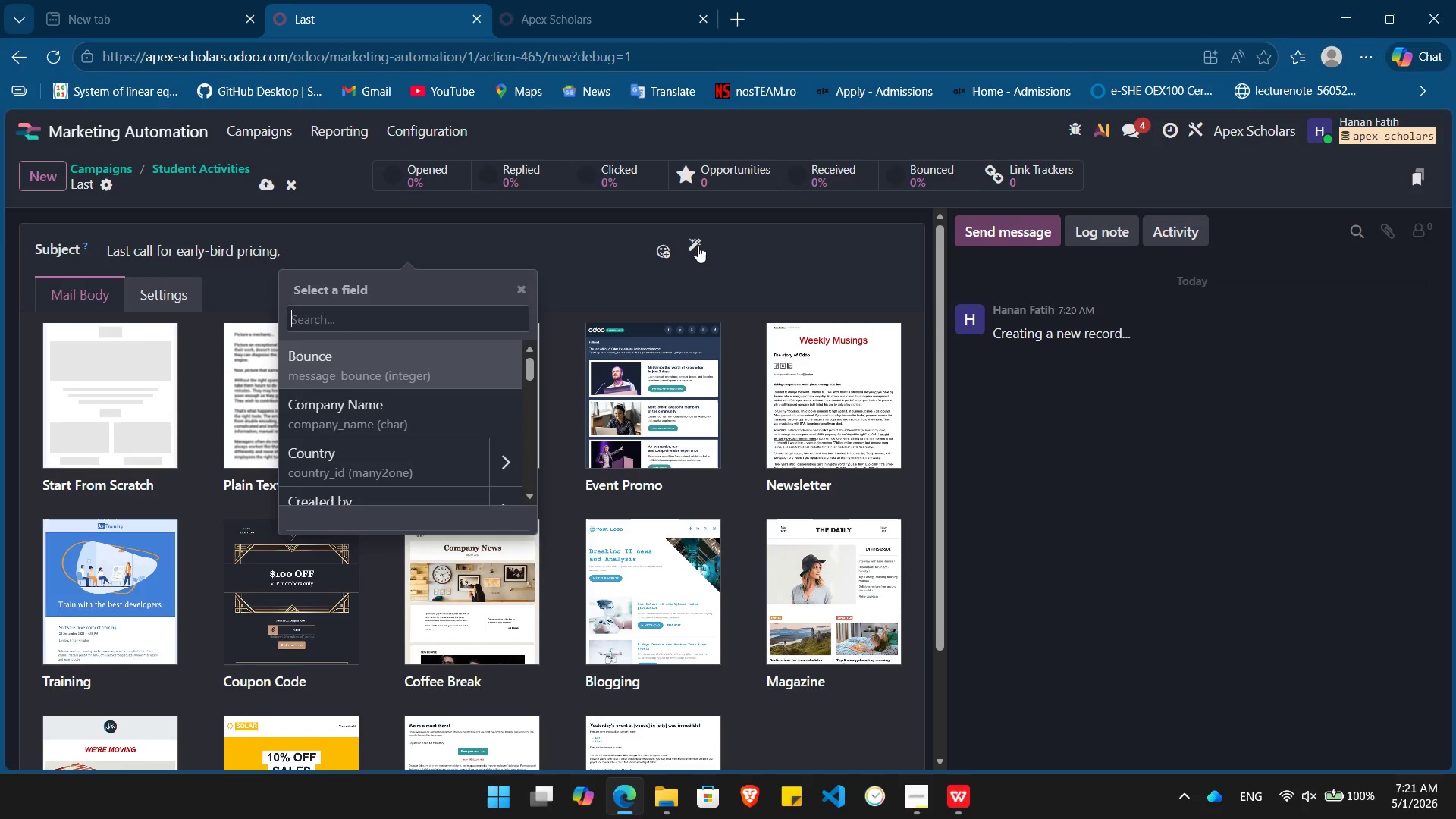 
type(name)
 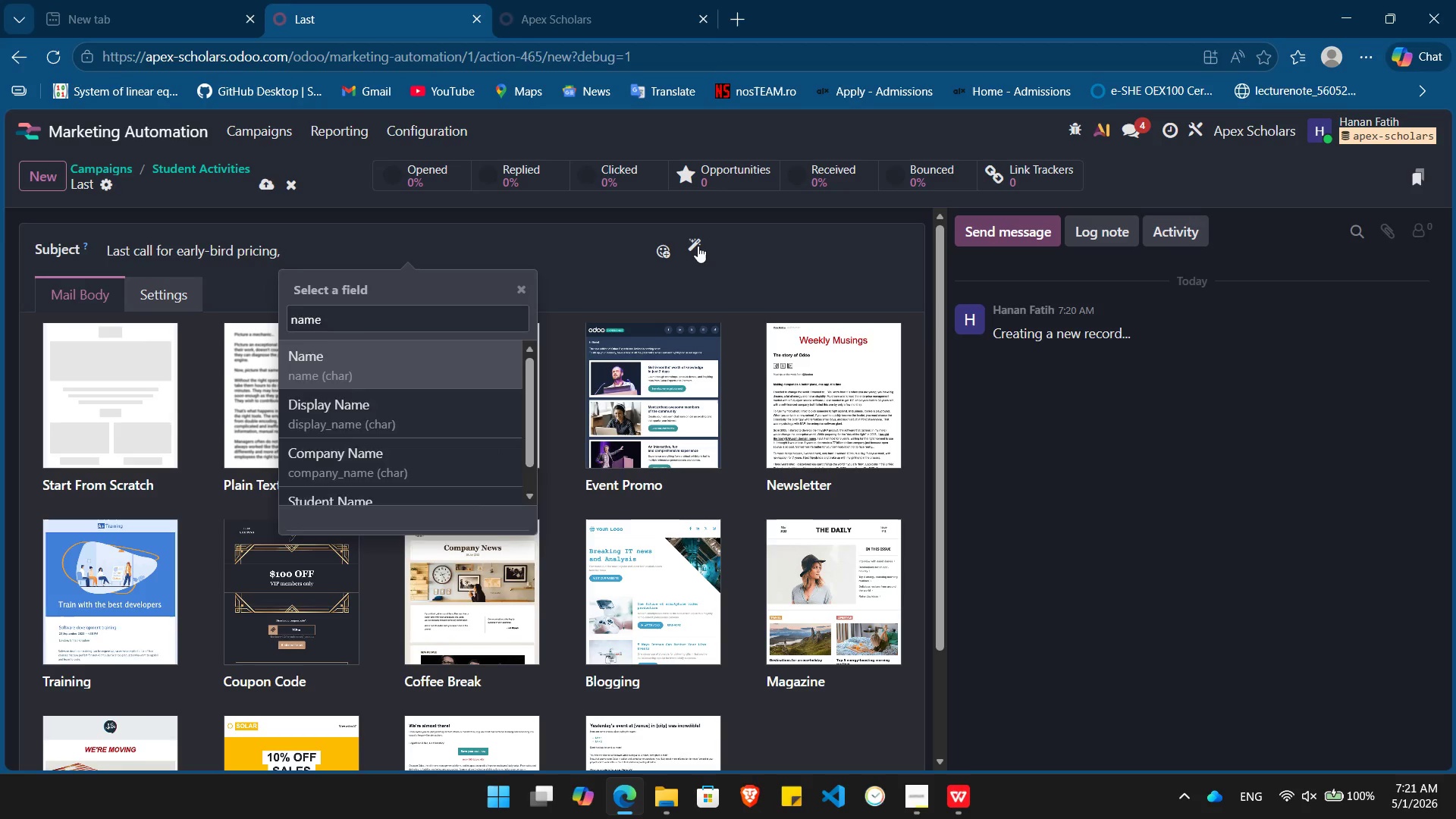 
key(Enter)
 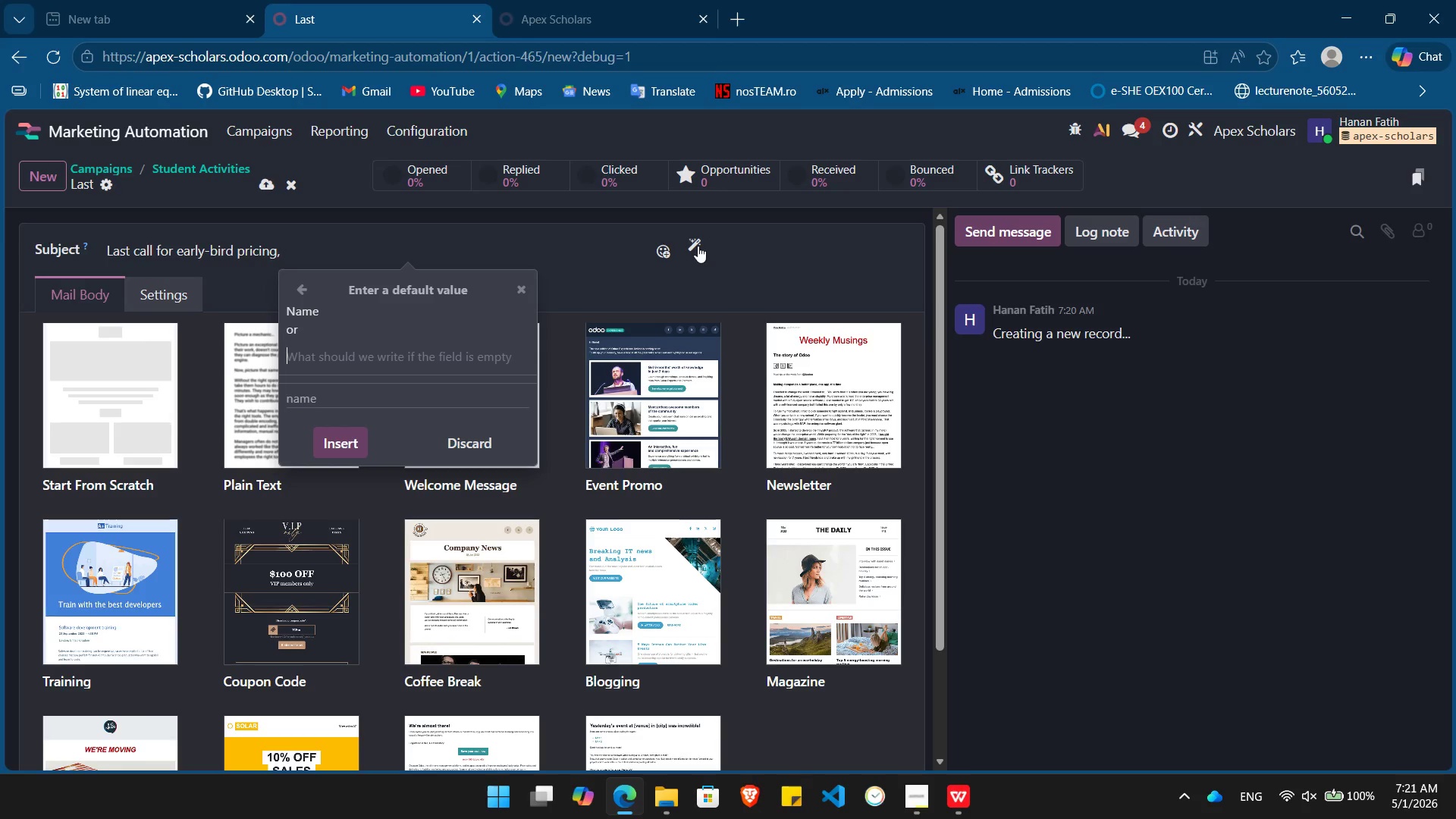 
type(Dear)
 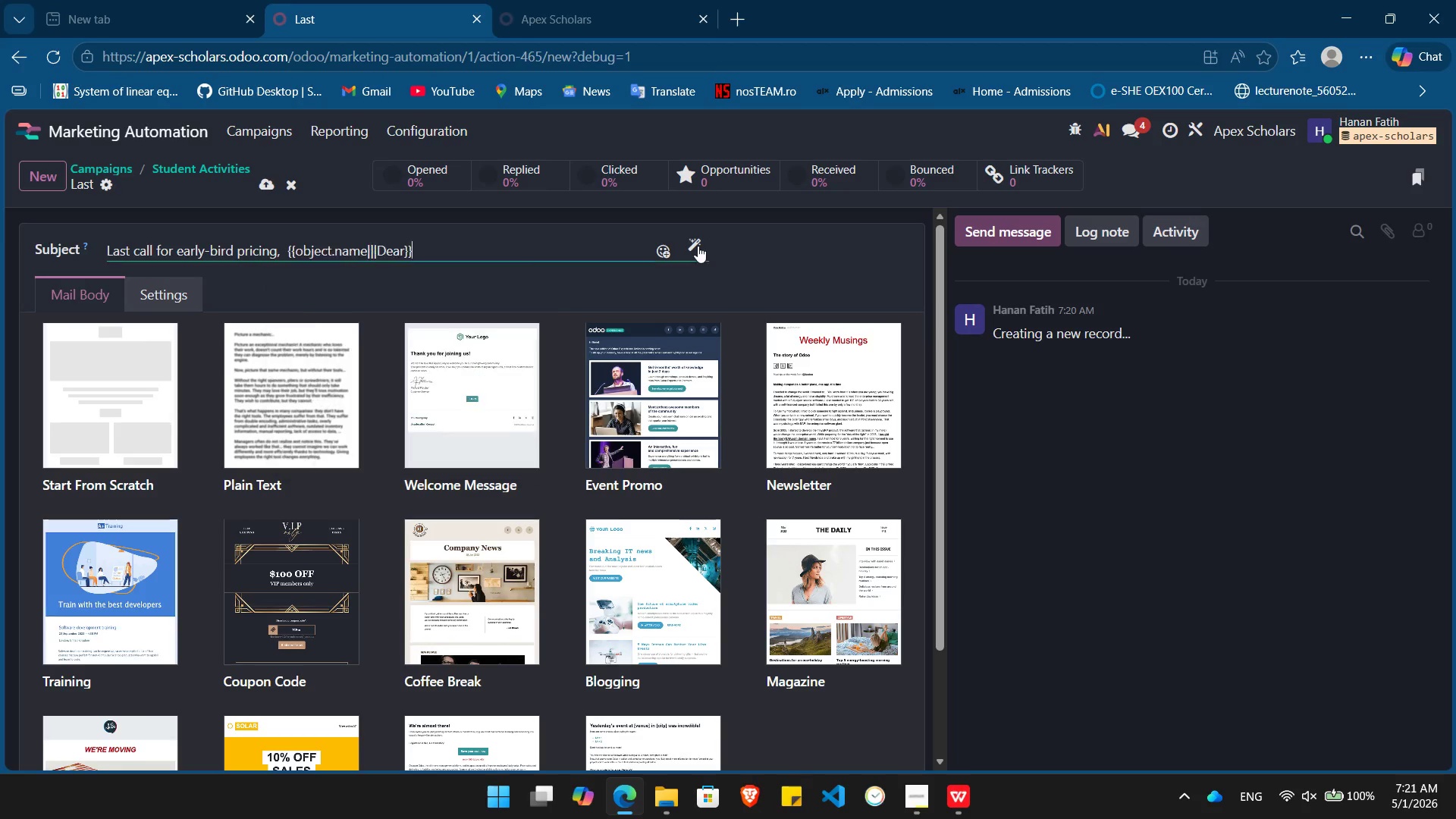 
key(Enter)
 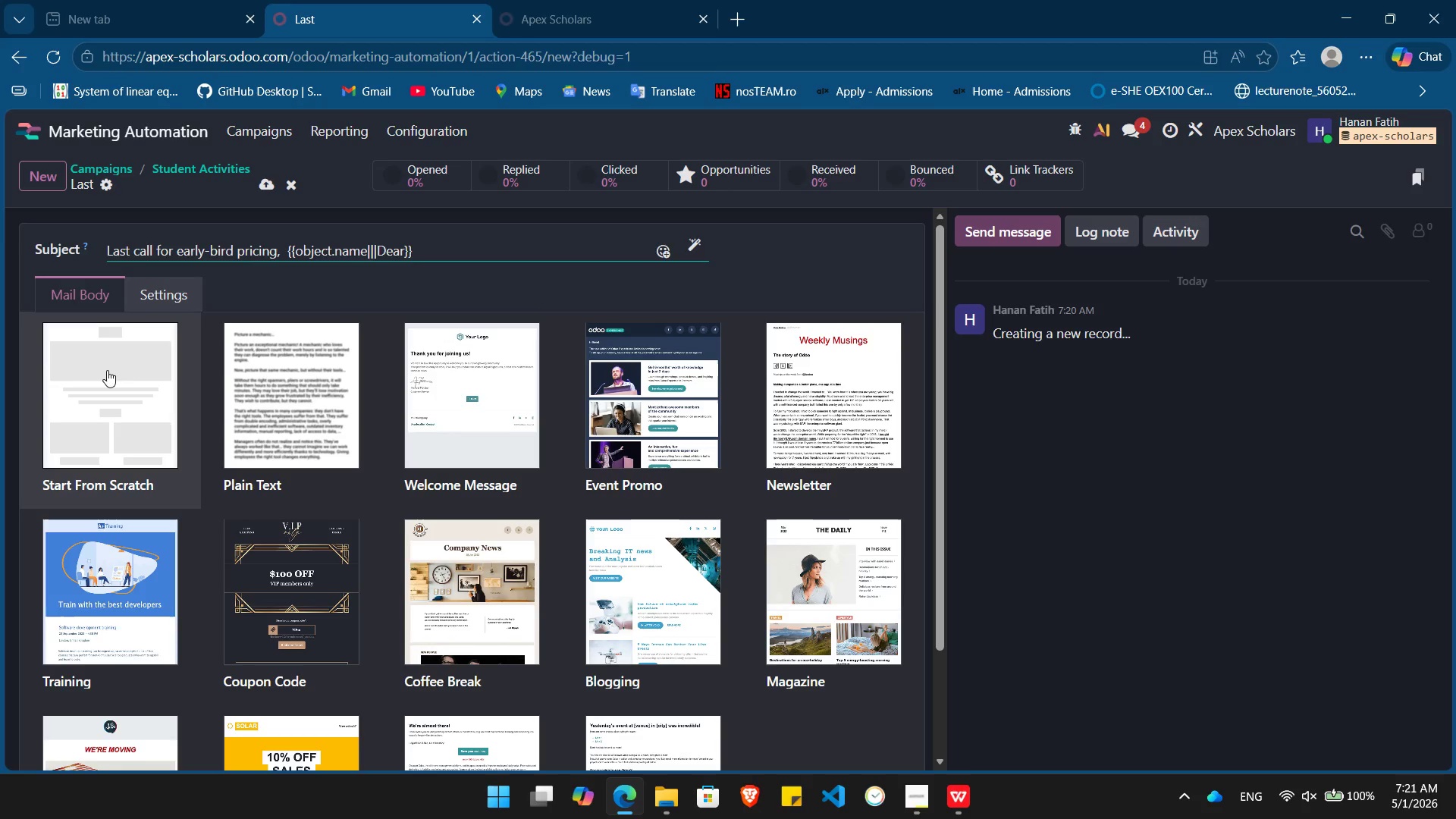 
double_click([107, 370])
 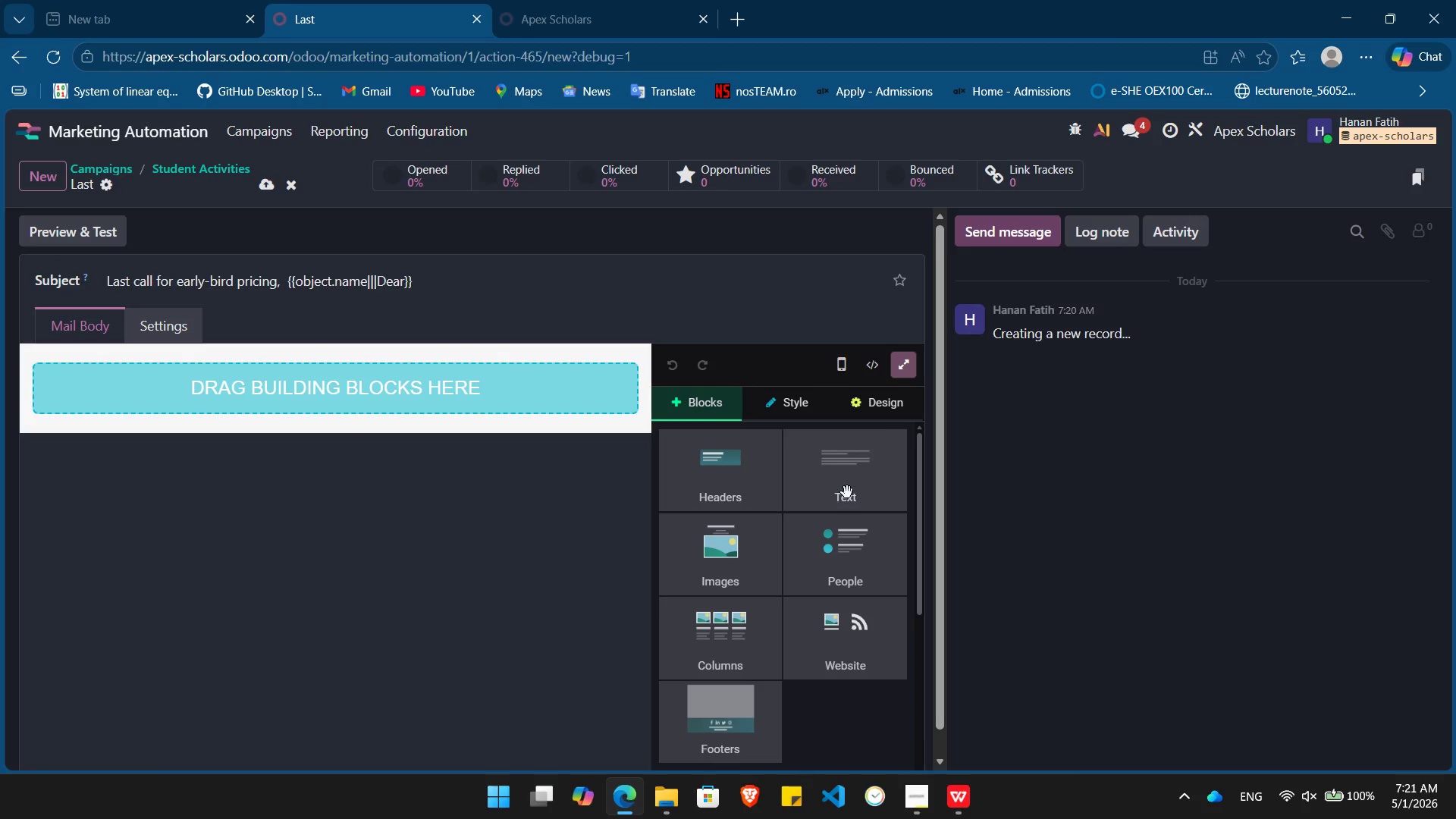 
left_click_drag(start_coordinate=[847, 492], to_coordinate=[369, 394])
 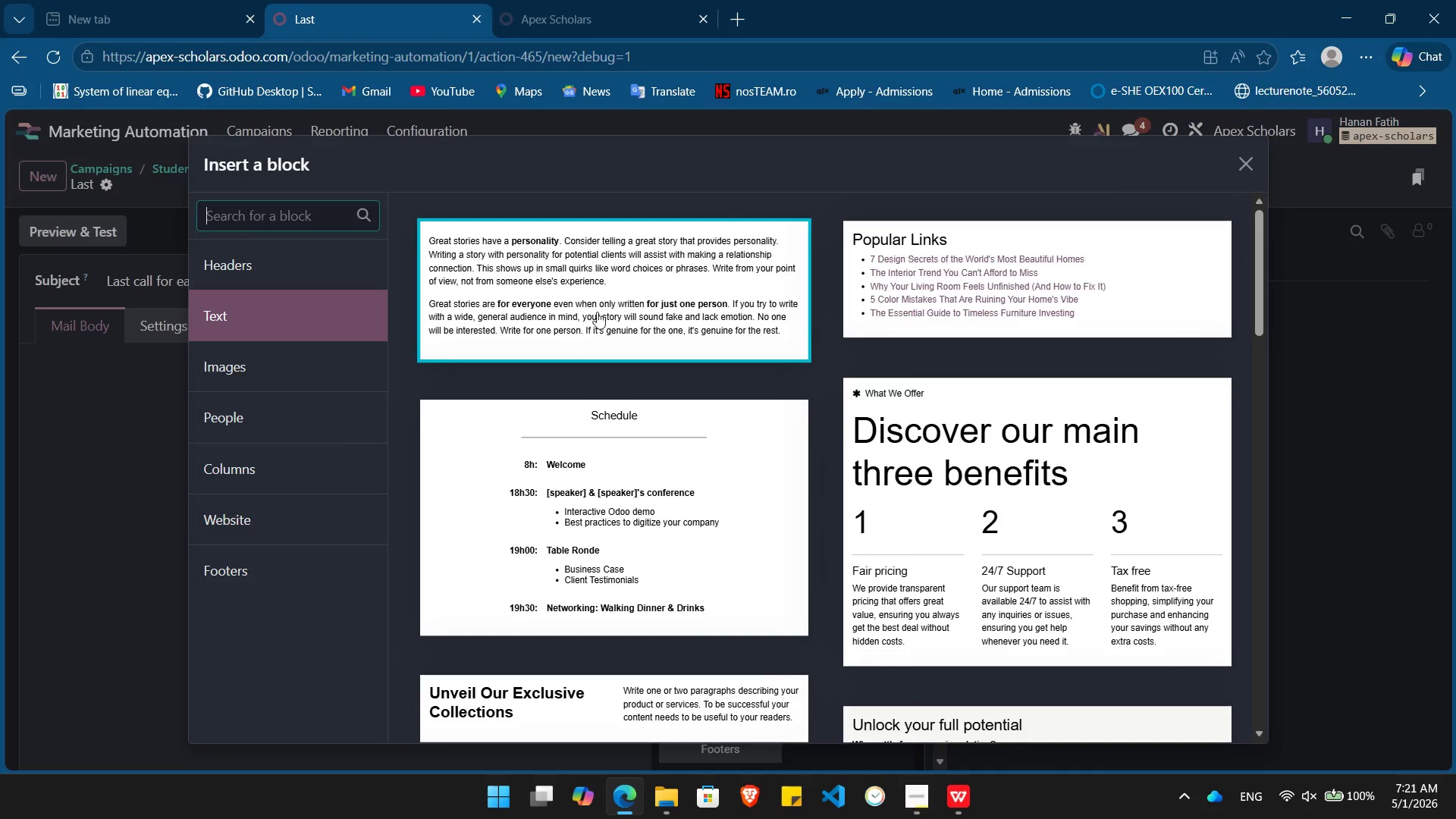 
left_click([608, 305])
 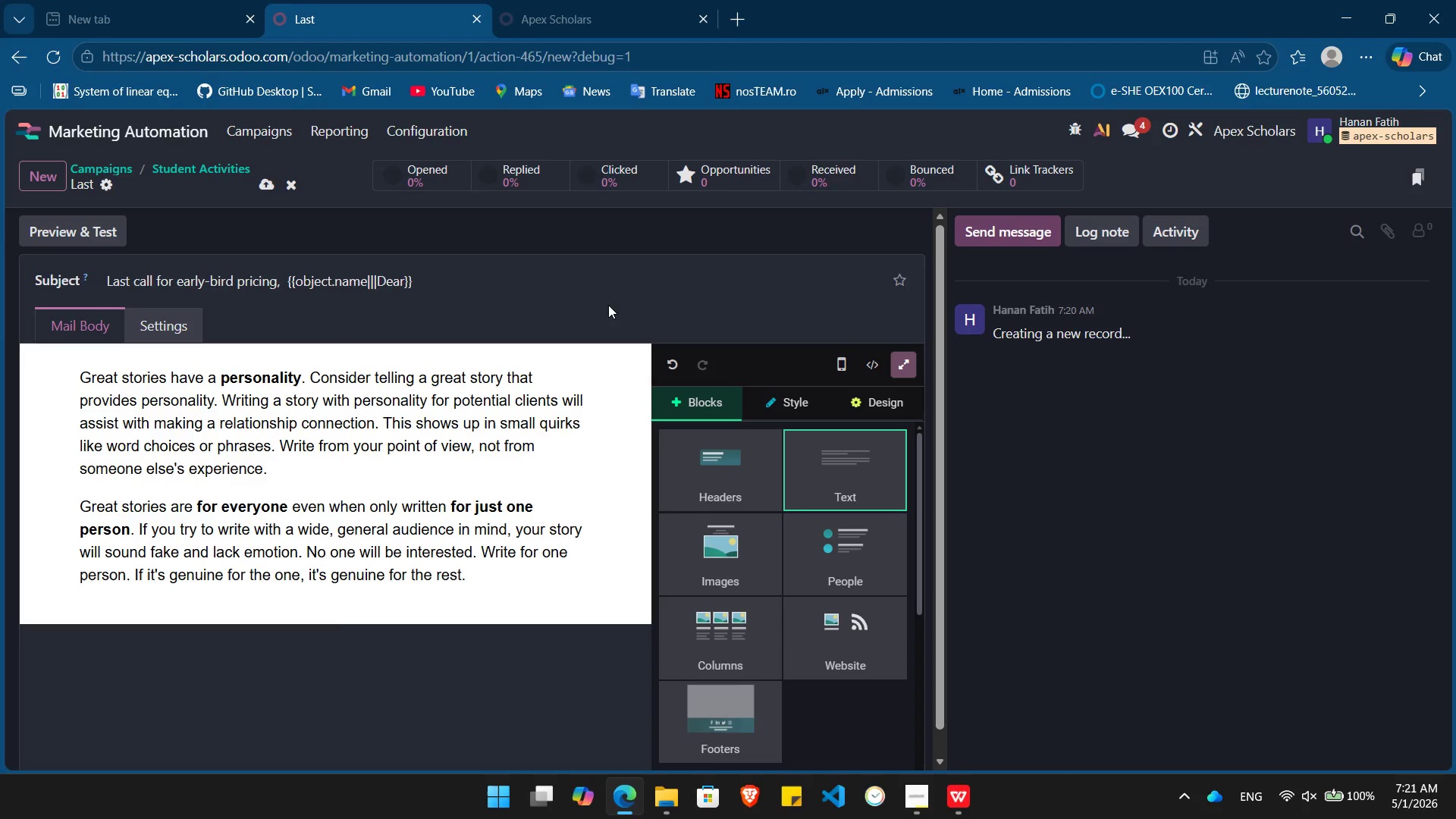 
left_click([494, 527])
 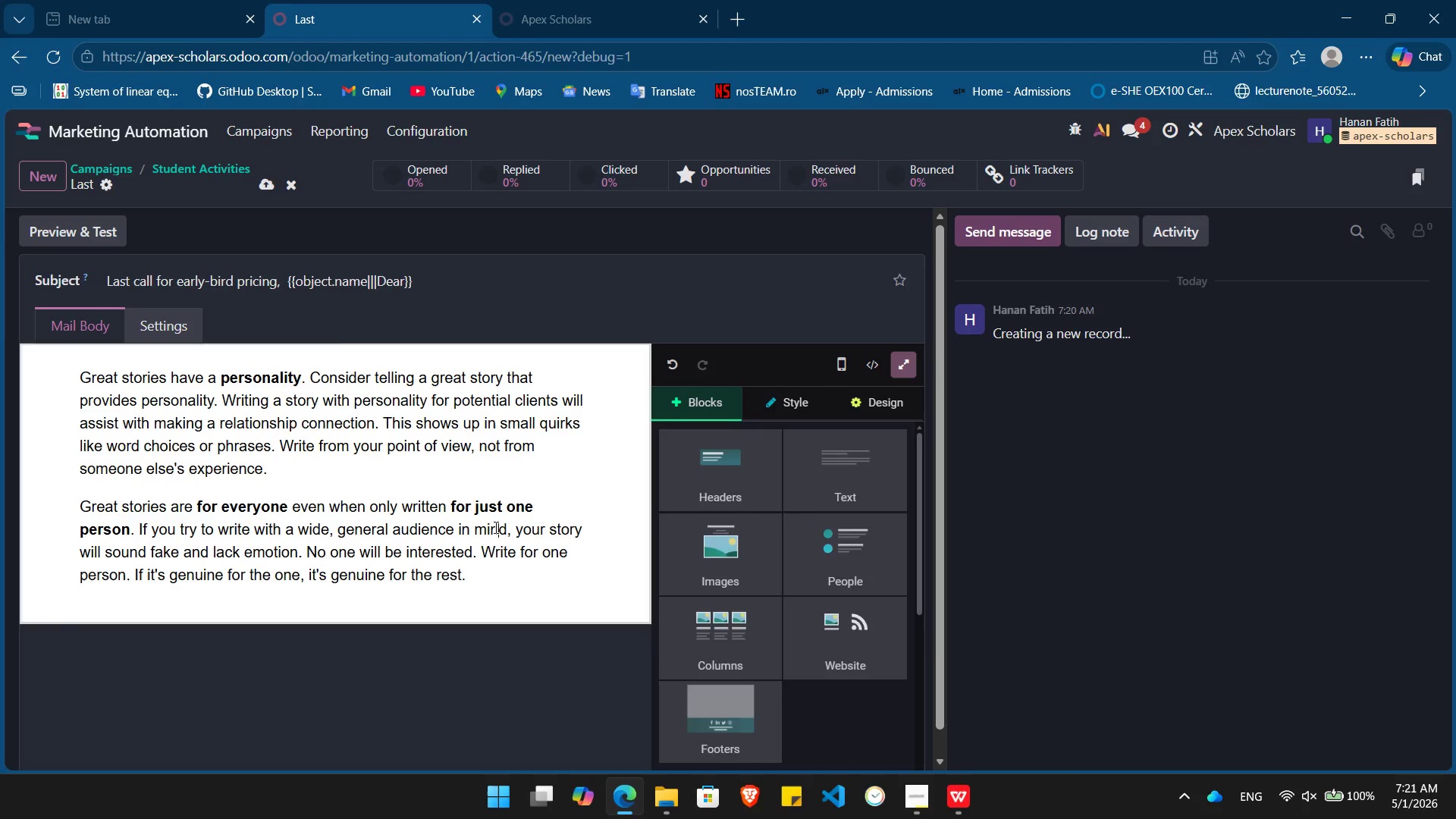 
key(Control+A)
 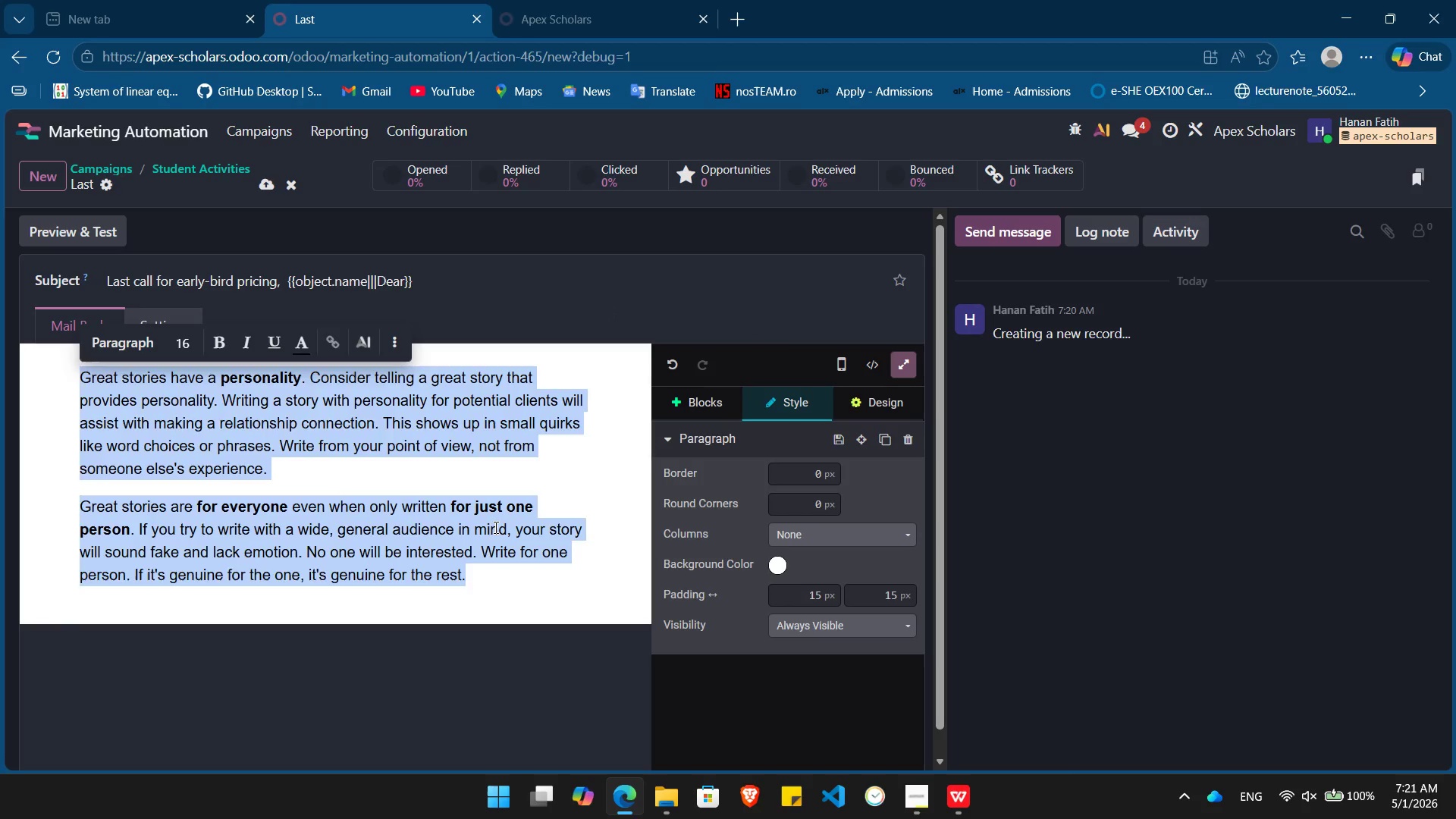 
key(Backspace)
type(Hi /)
 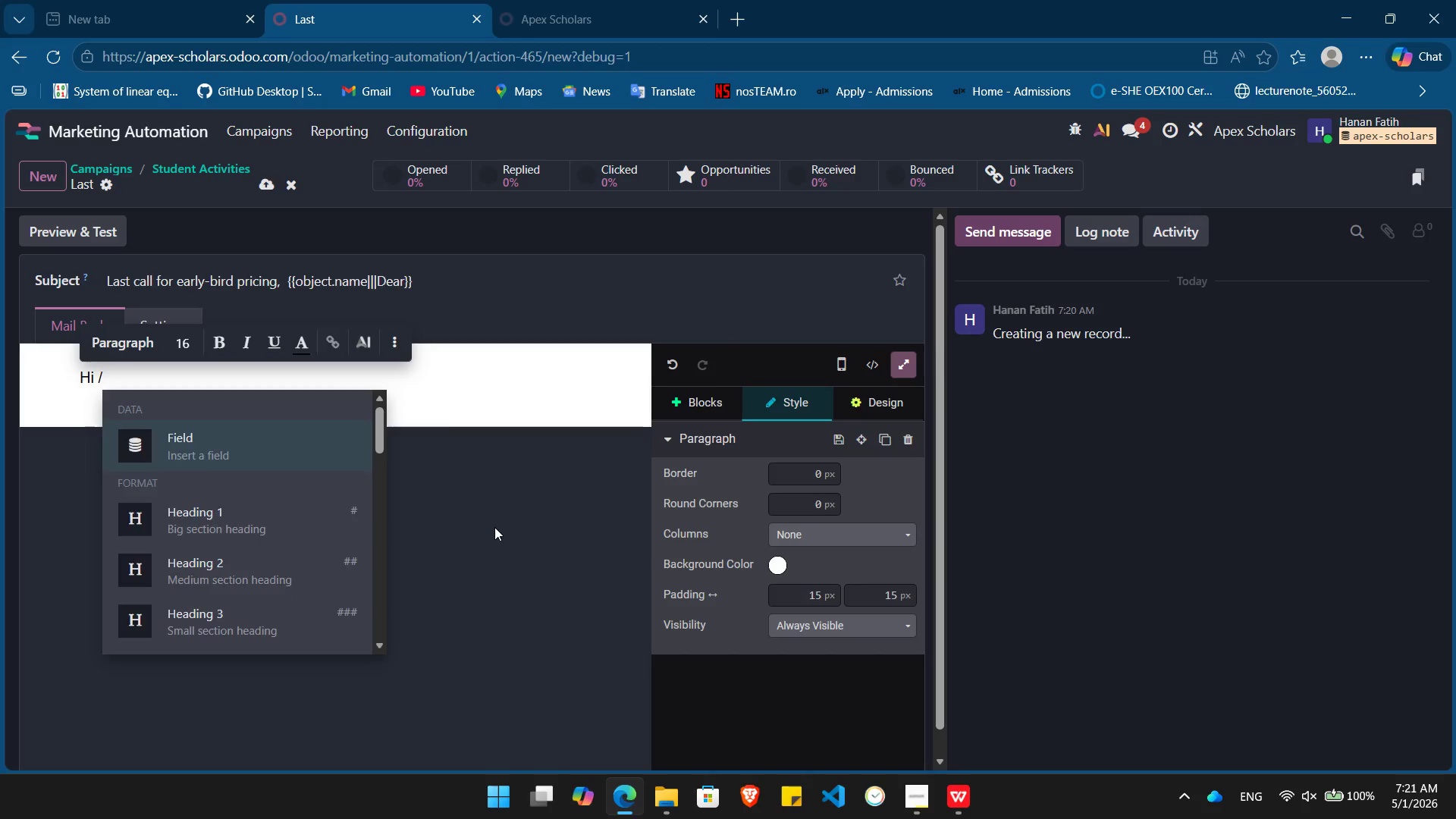 
key(Enter)
 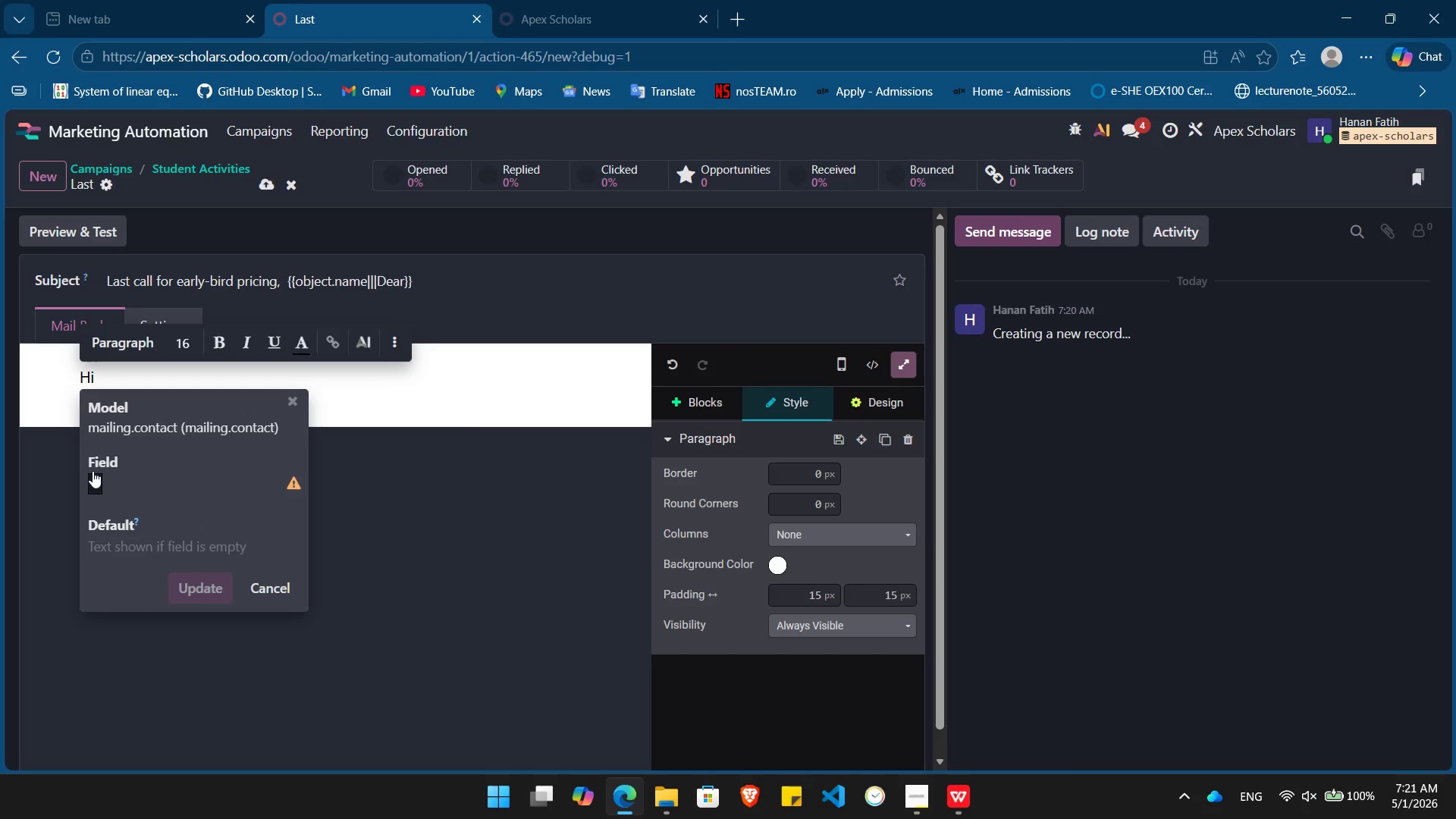 
left_click([93, 471])
 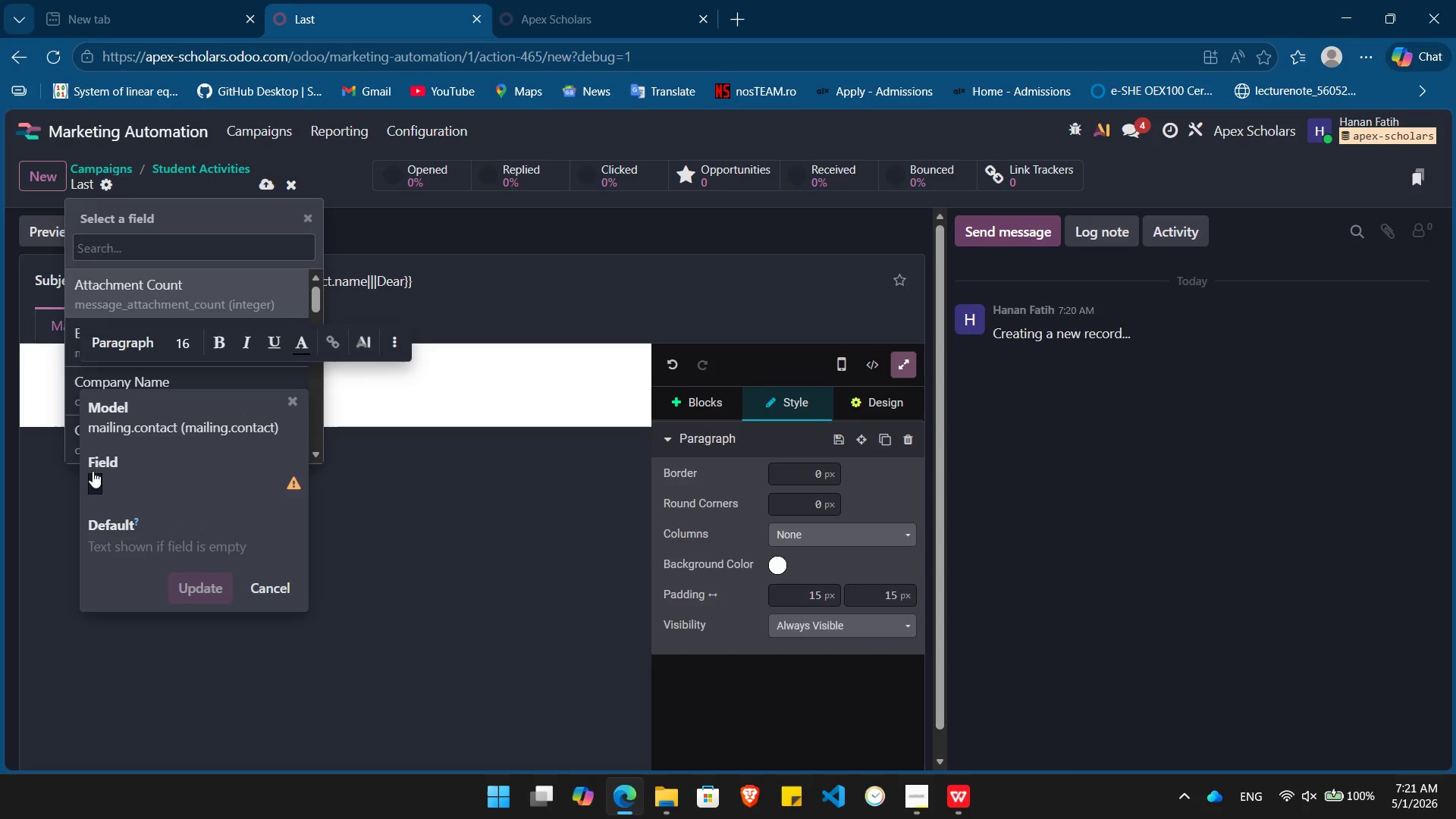 
type(name)
 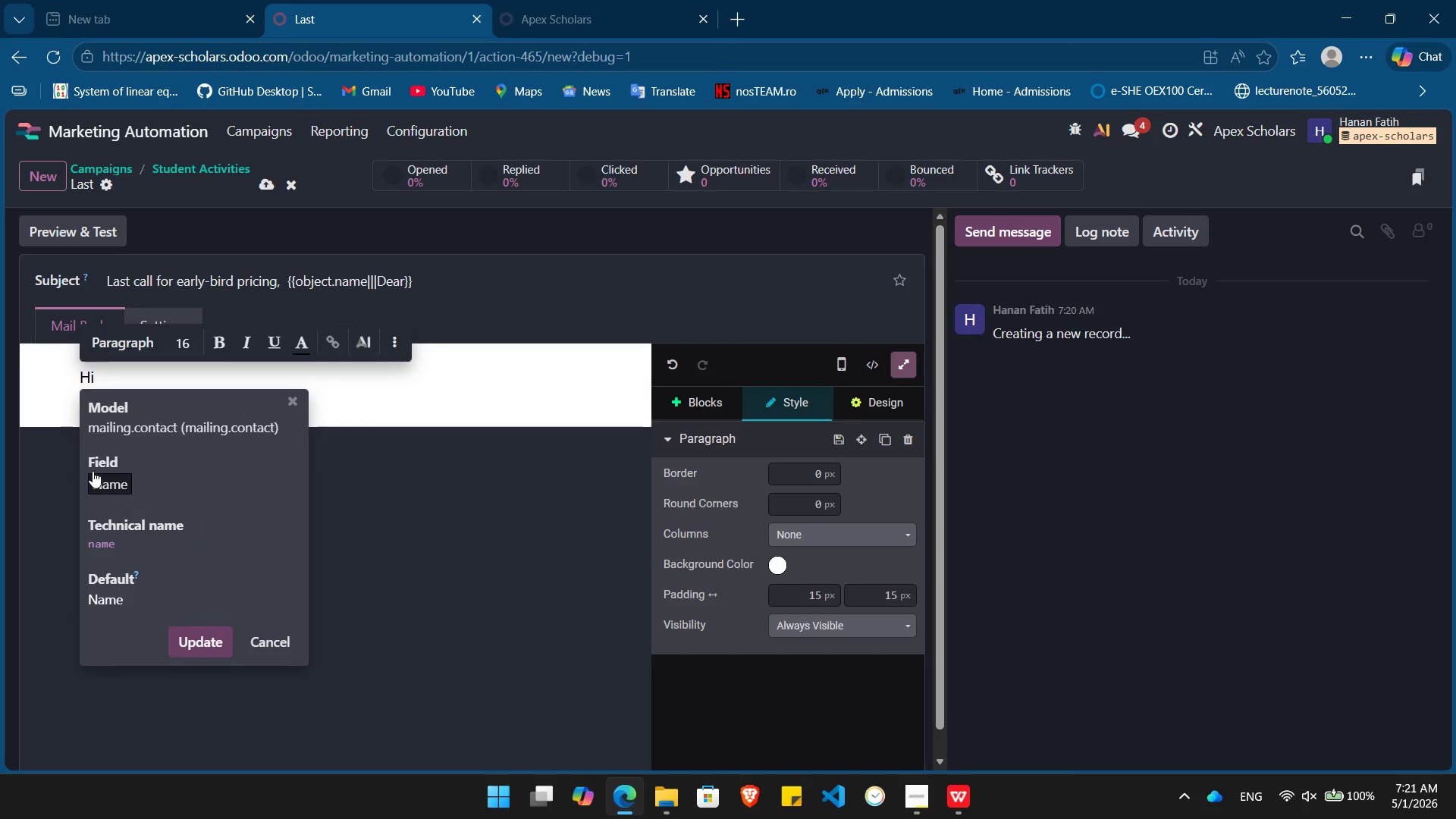 
key(Enter)
 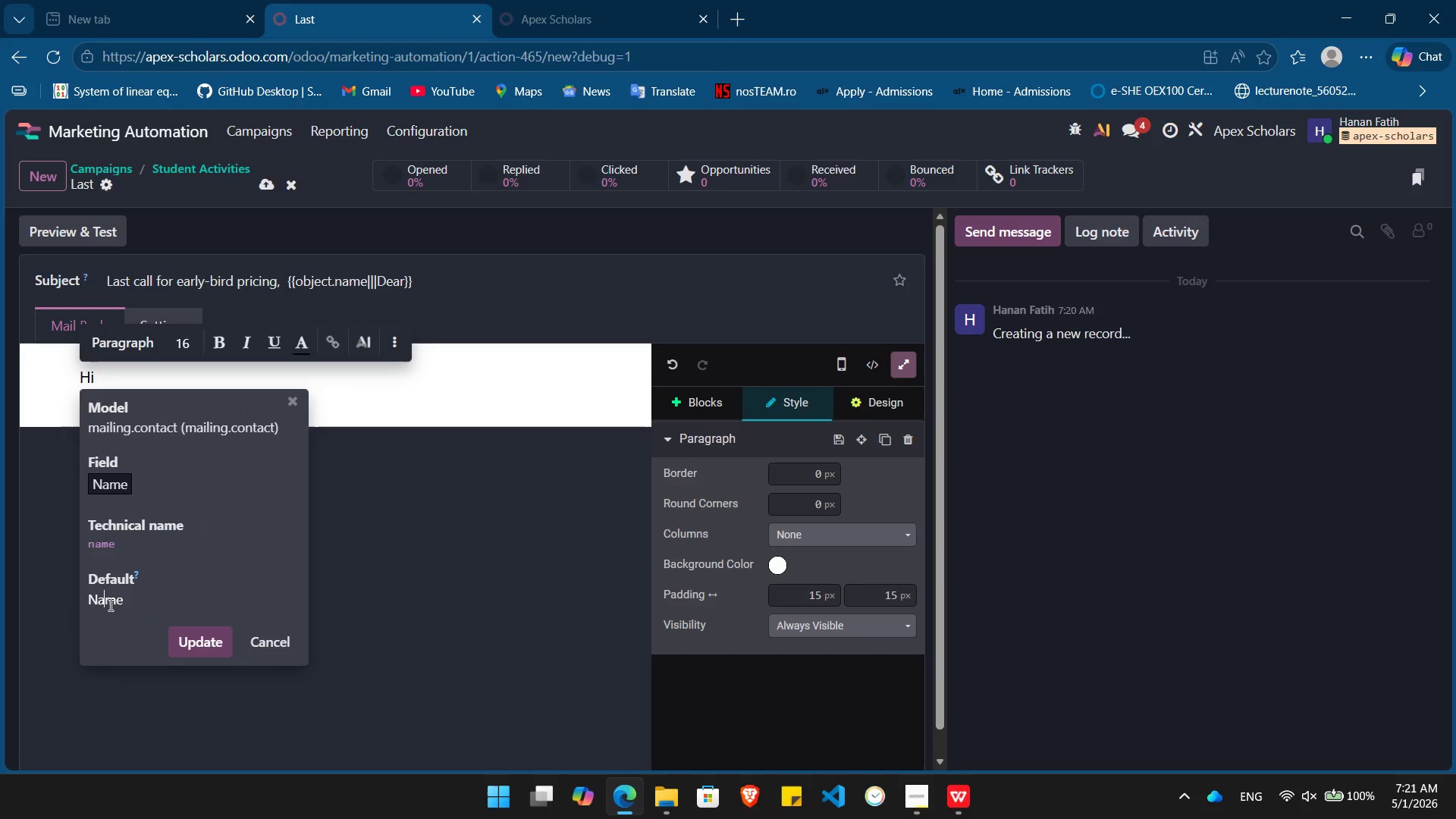 
double_click([109, 604])
 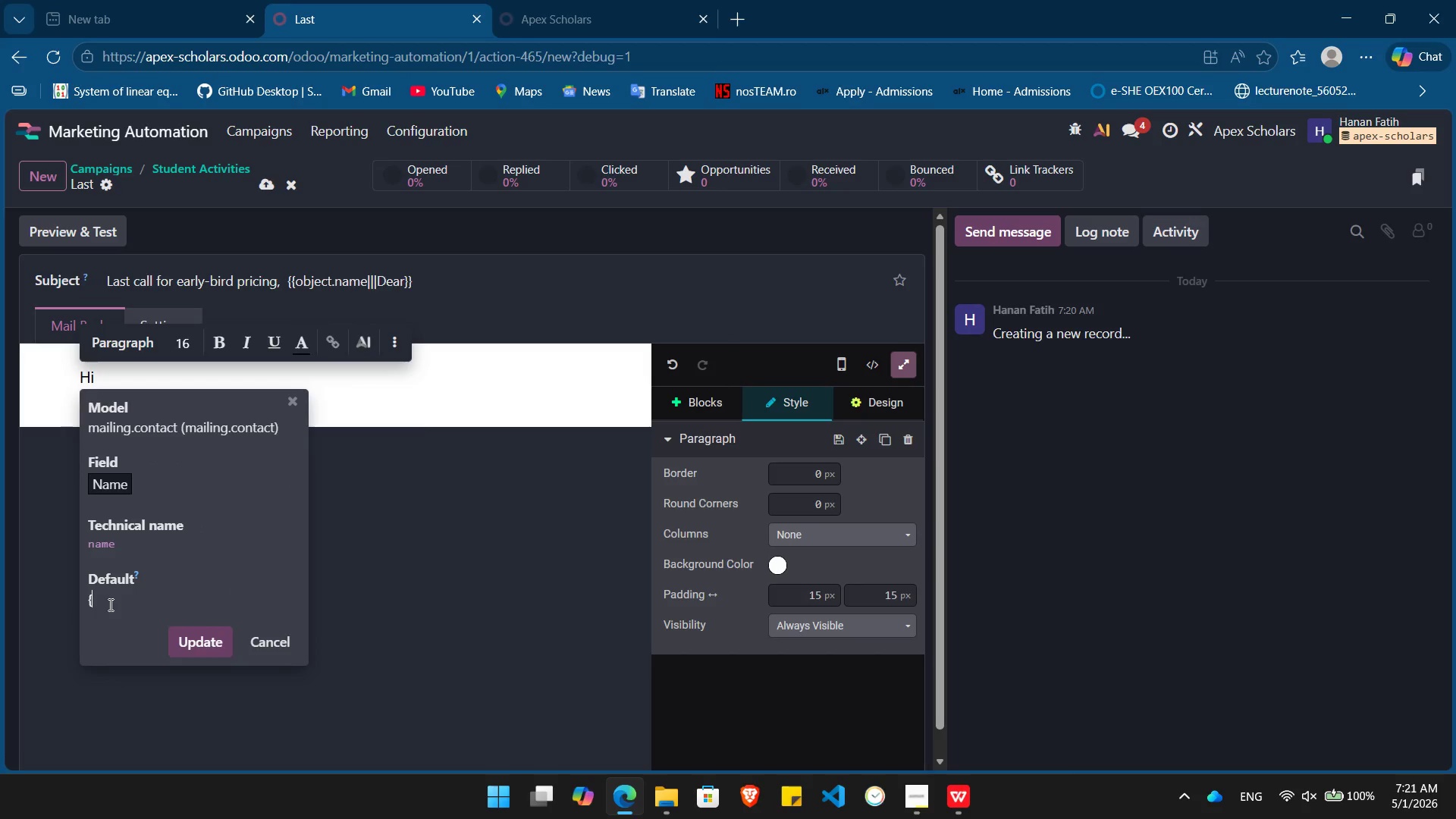 
key(Shift+BracketLeft)
 